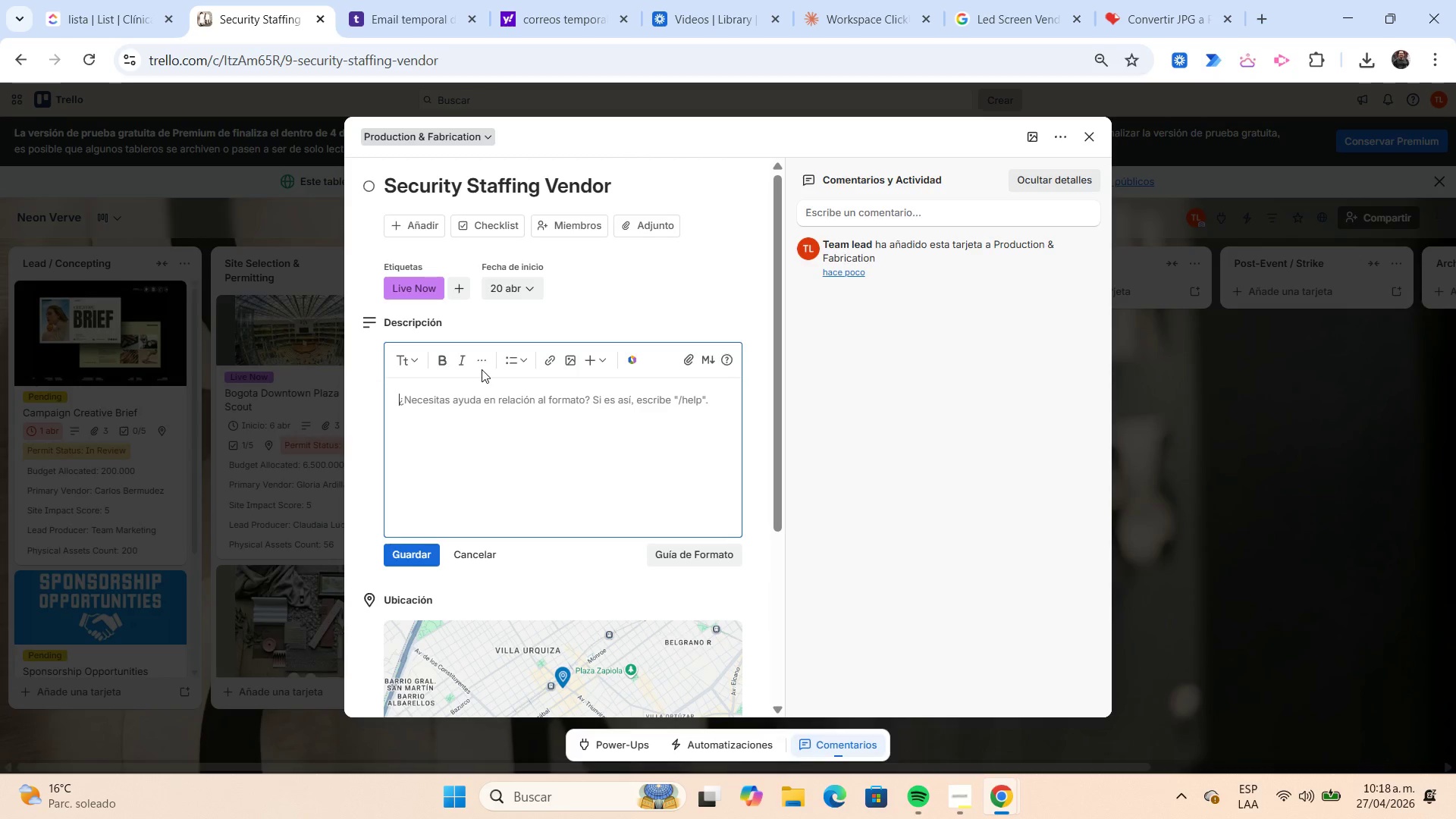 
wait(33.95)
 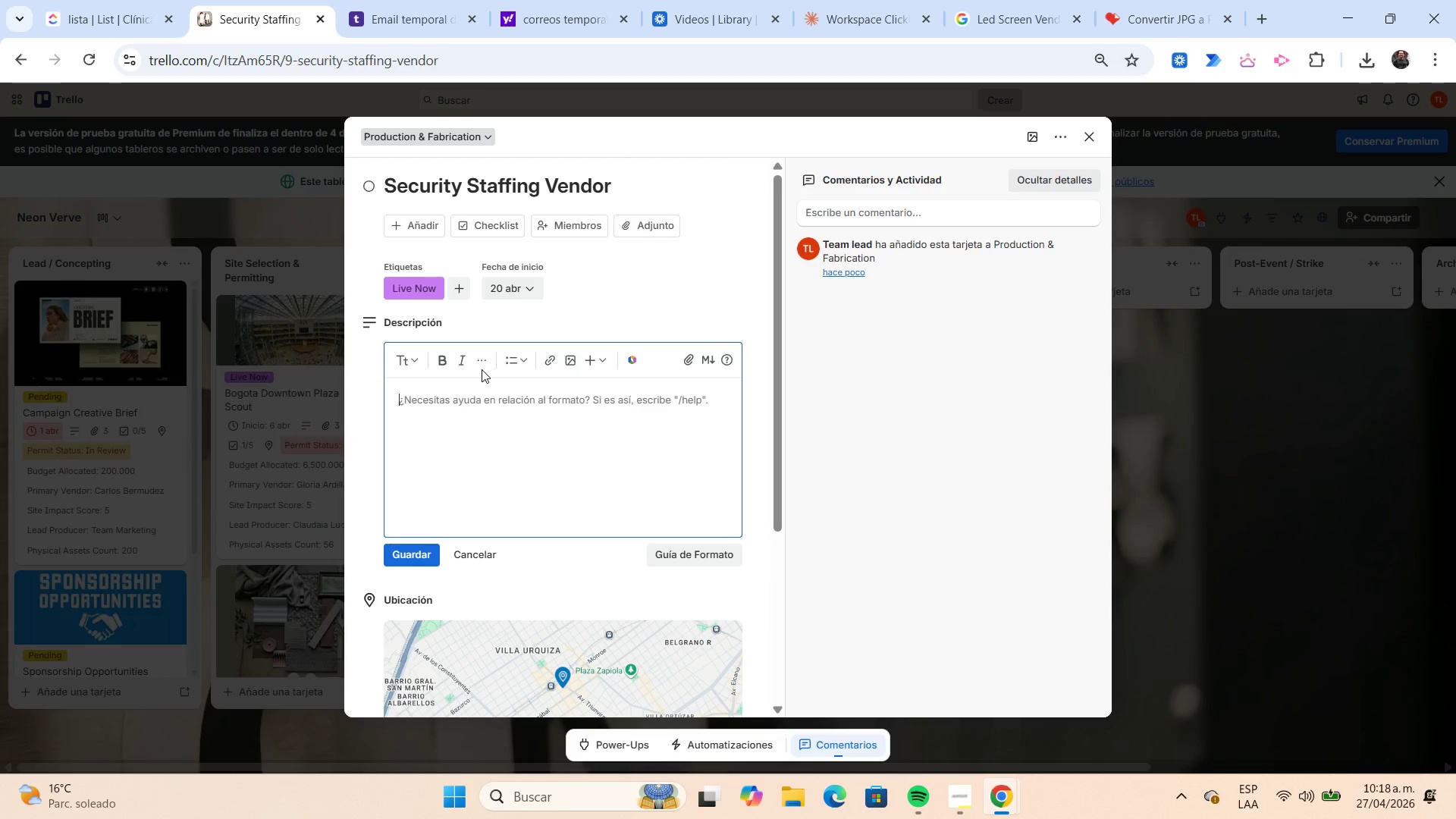 
type(Hire licensed security team for )
 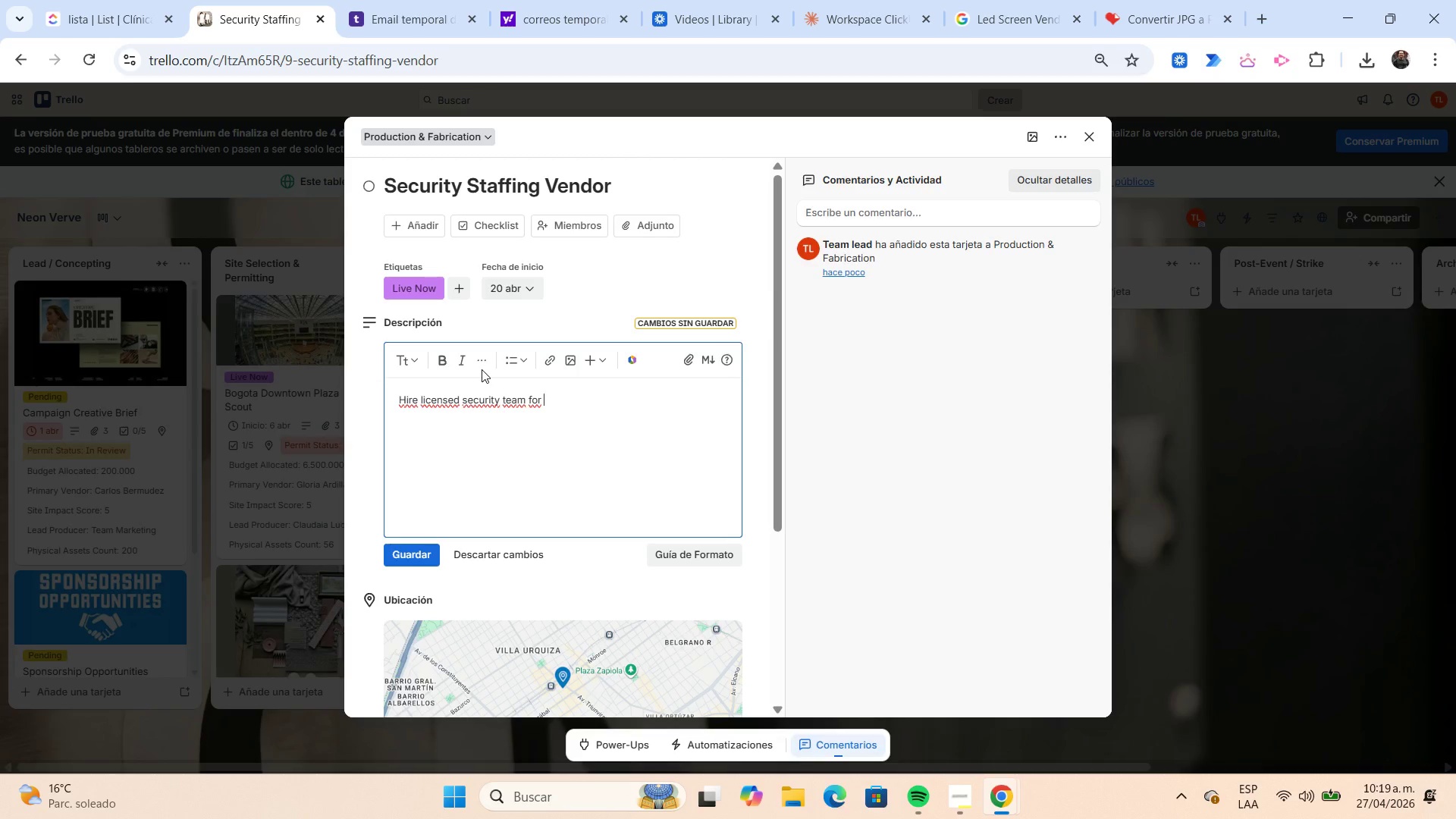 
type(crowd management, backstage and overnight asset protection.)
 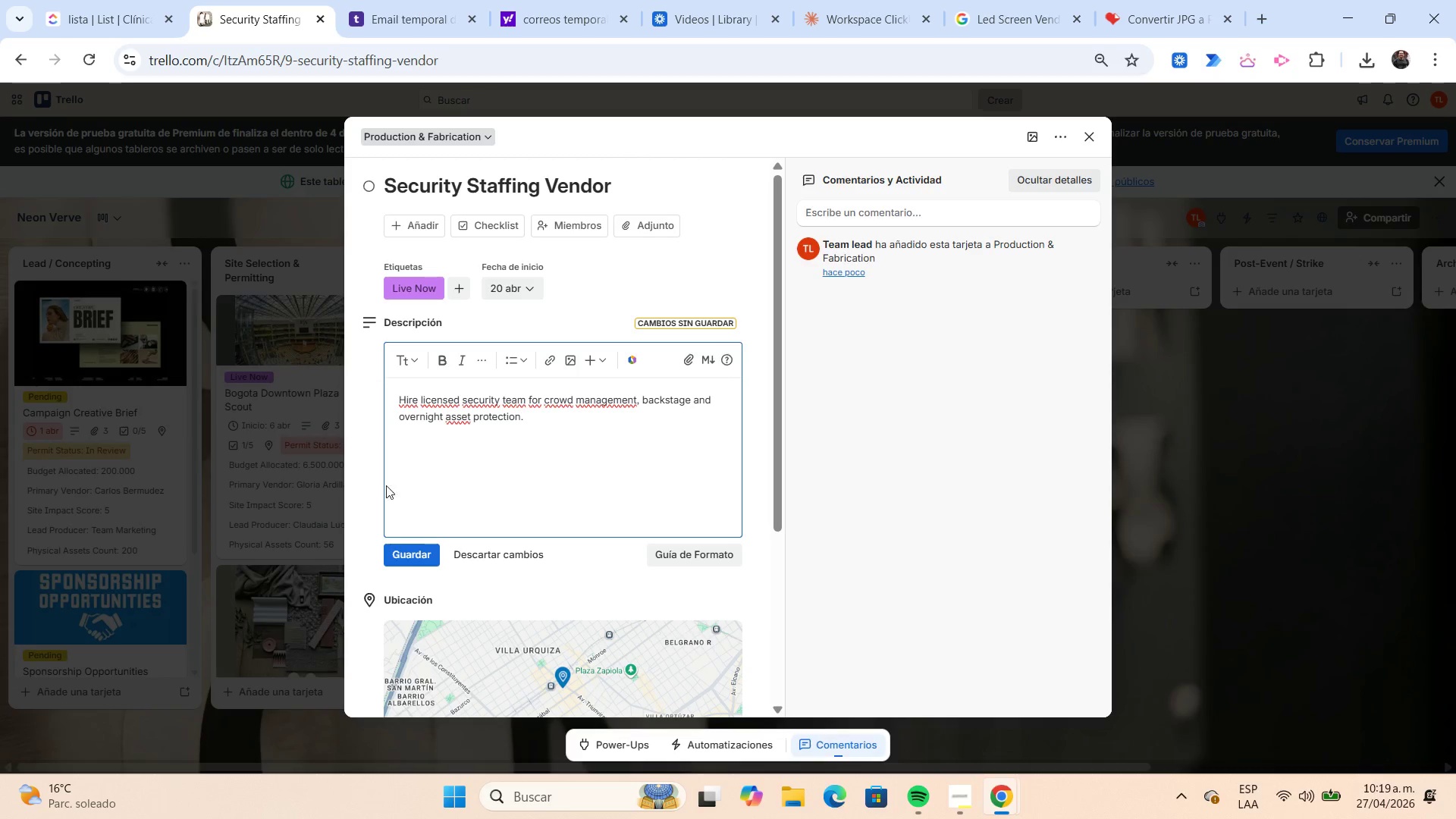 
left_click([425, 551])
 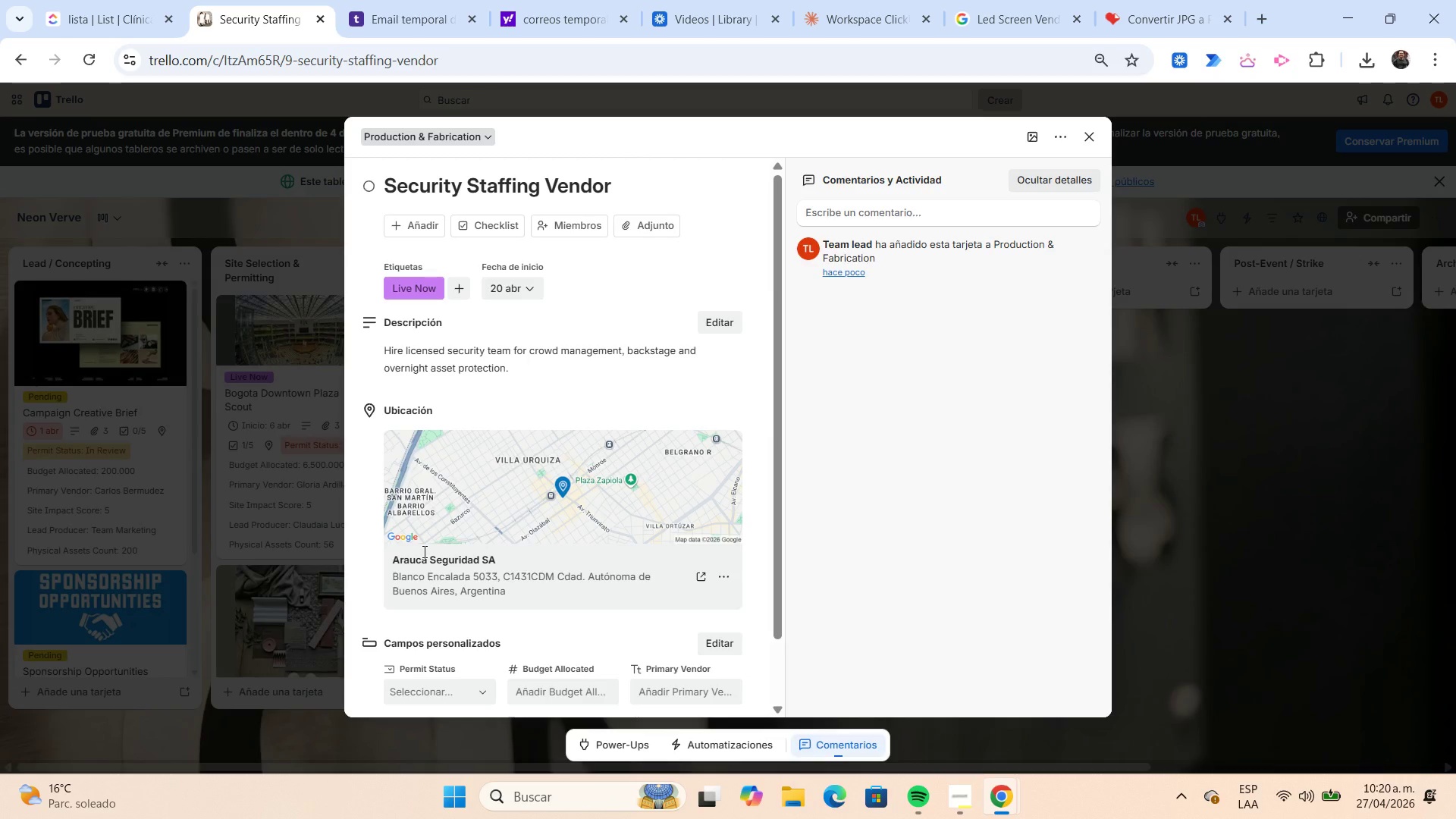 
wait(23.23)
 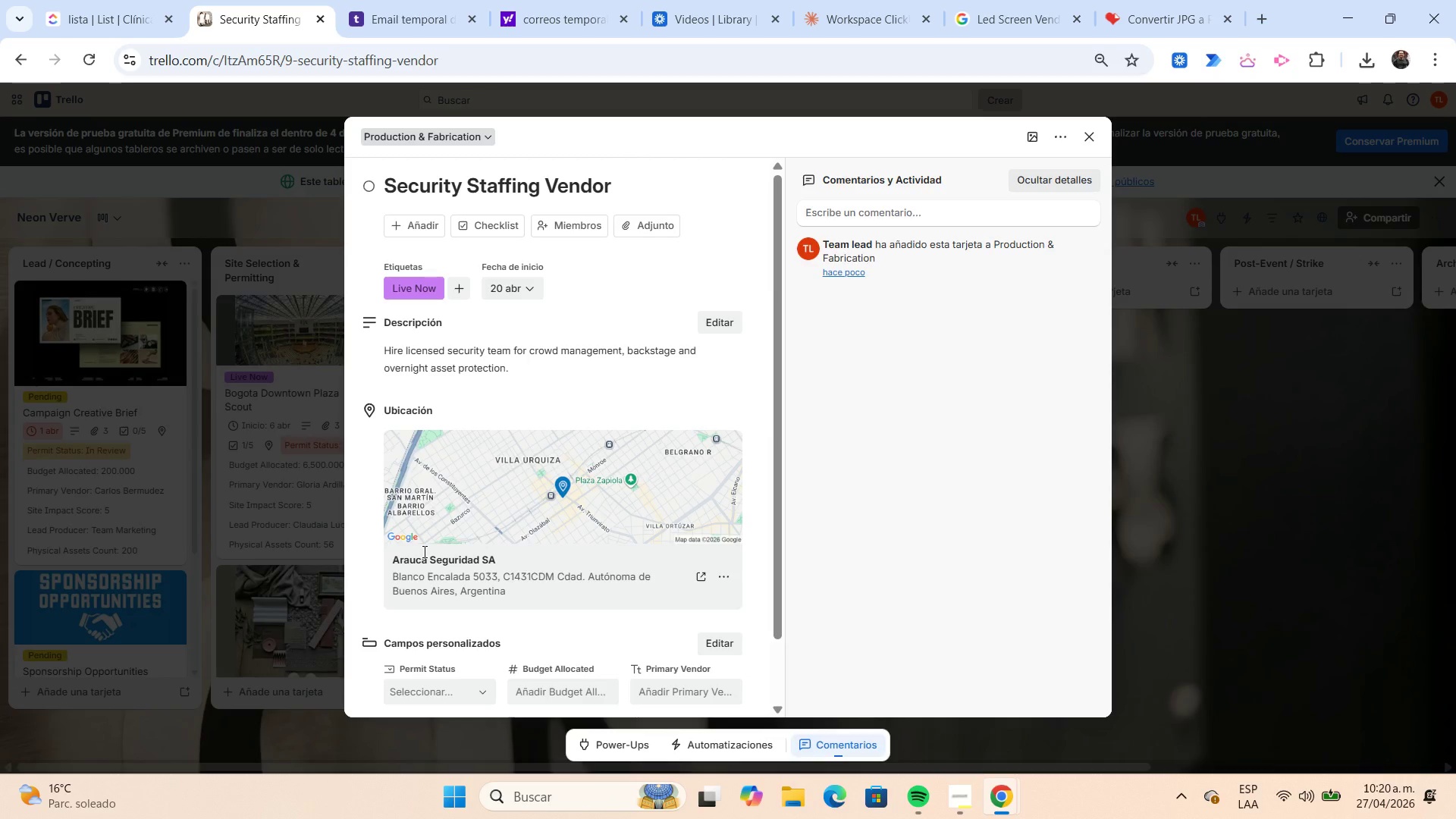 
scroll: coordinate [449, 562], scroll_direction: down, amount: 2.0
 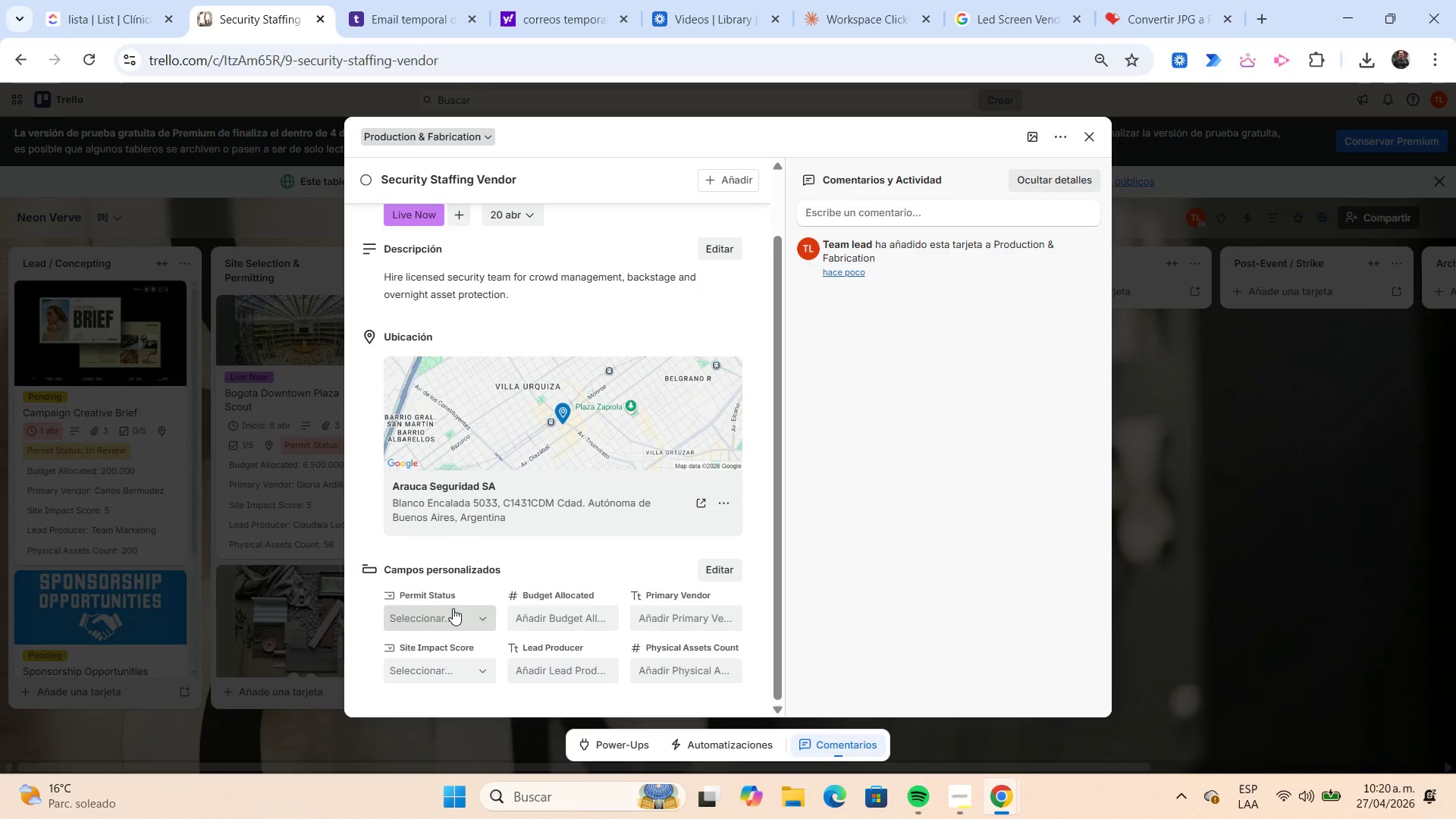 
left_click([453, 608])
 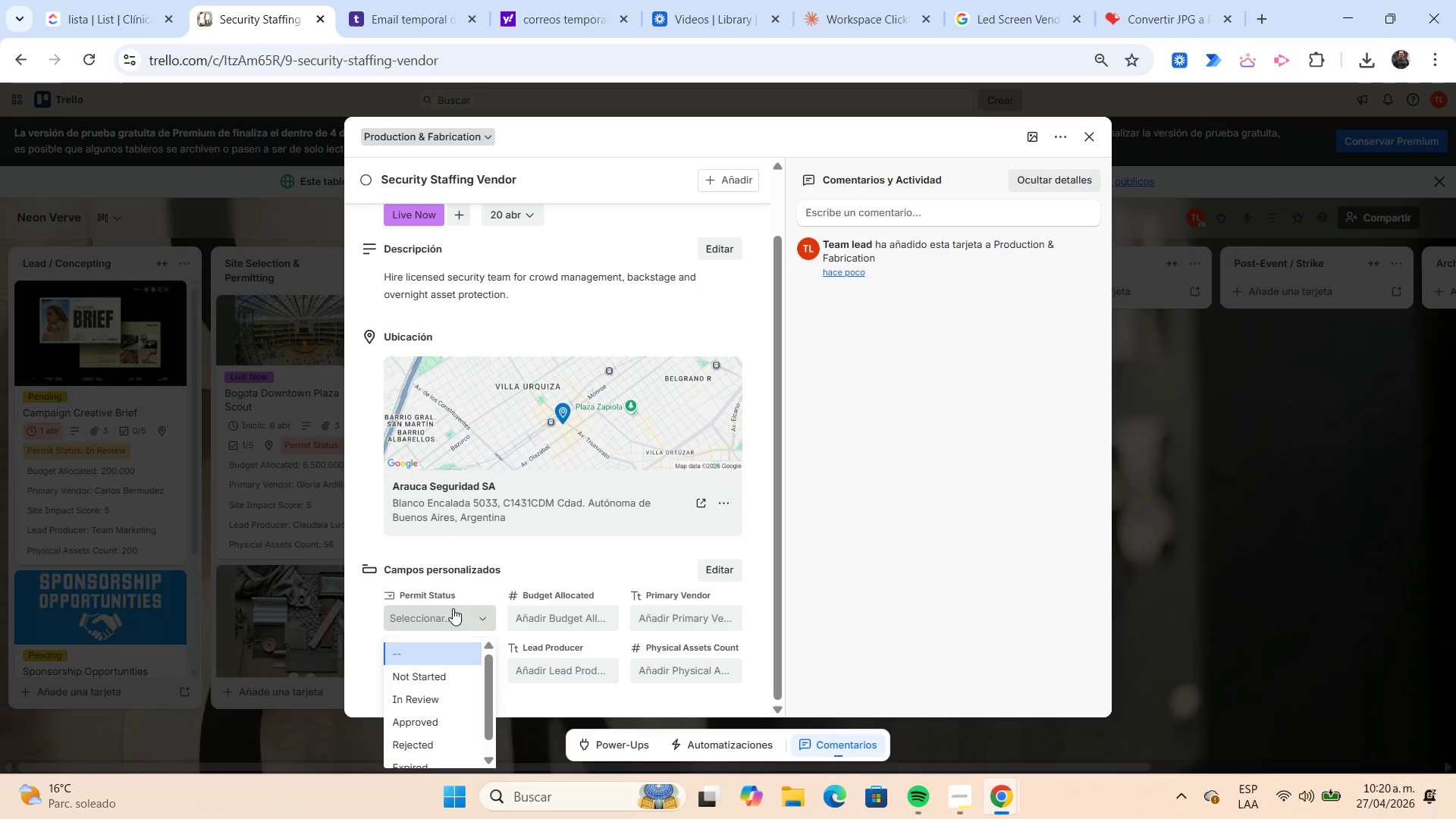 
scroll: coordinate [453, 608], scroll_direction: down, amount: 2.0
 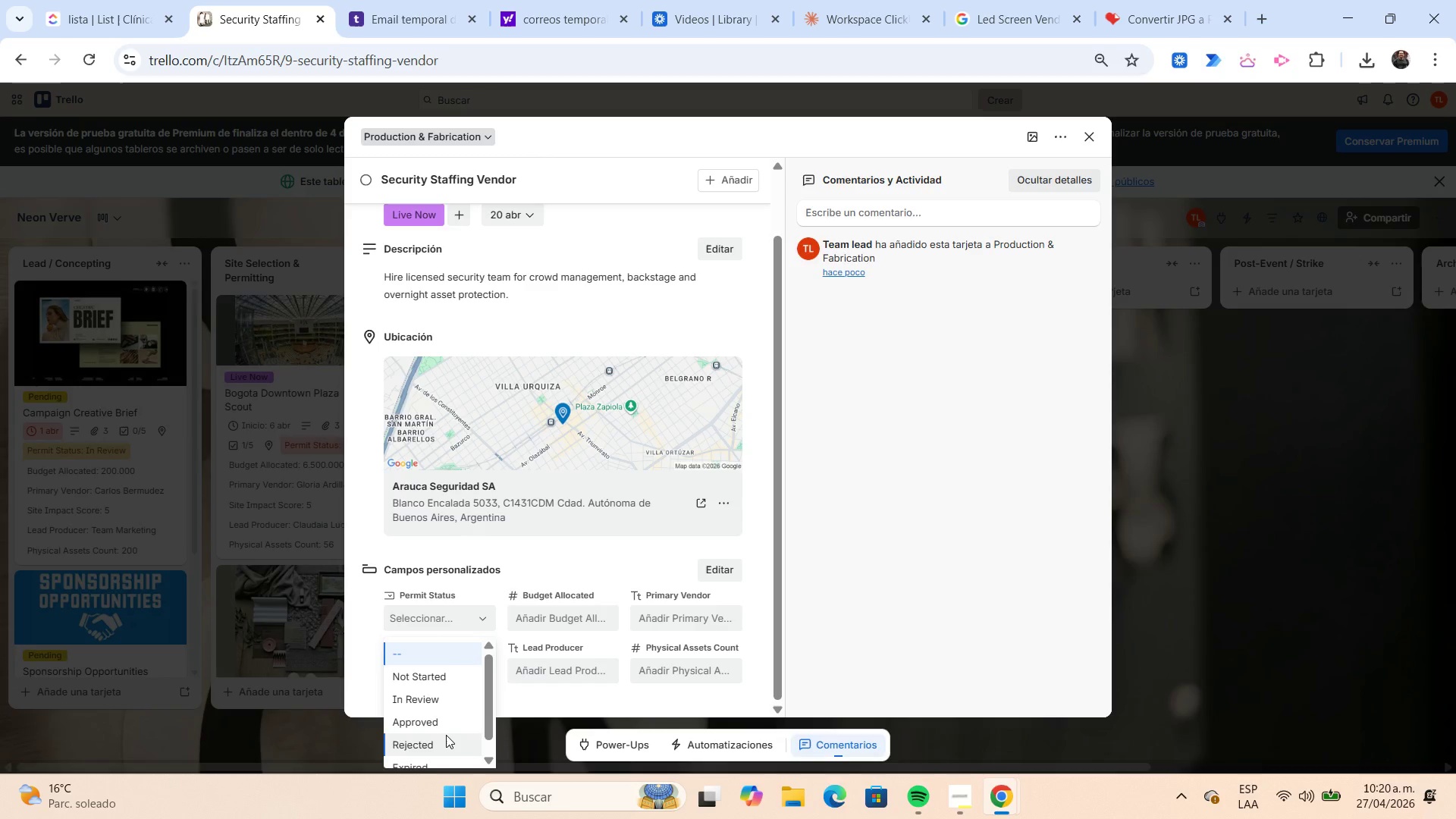 
left_click([446, 735])
 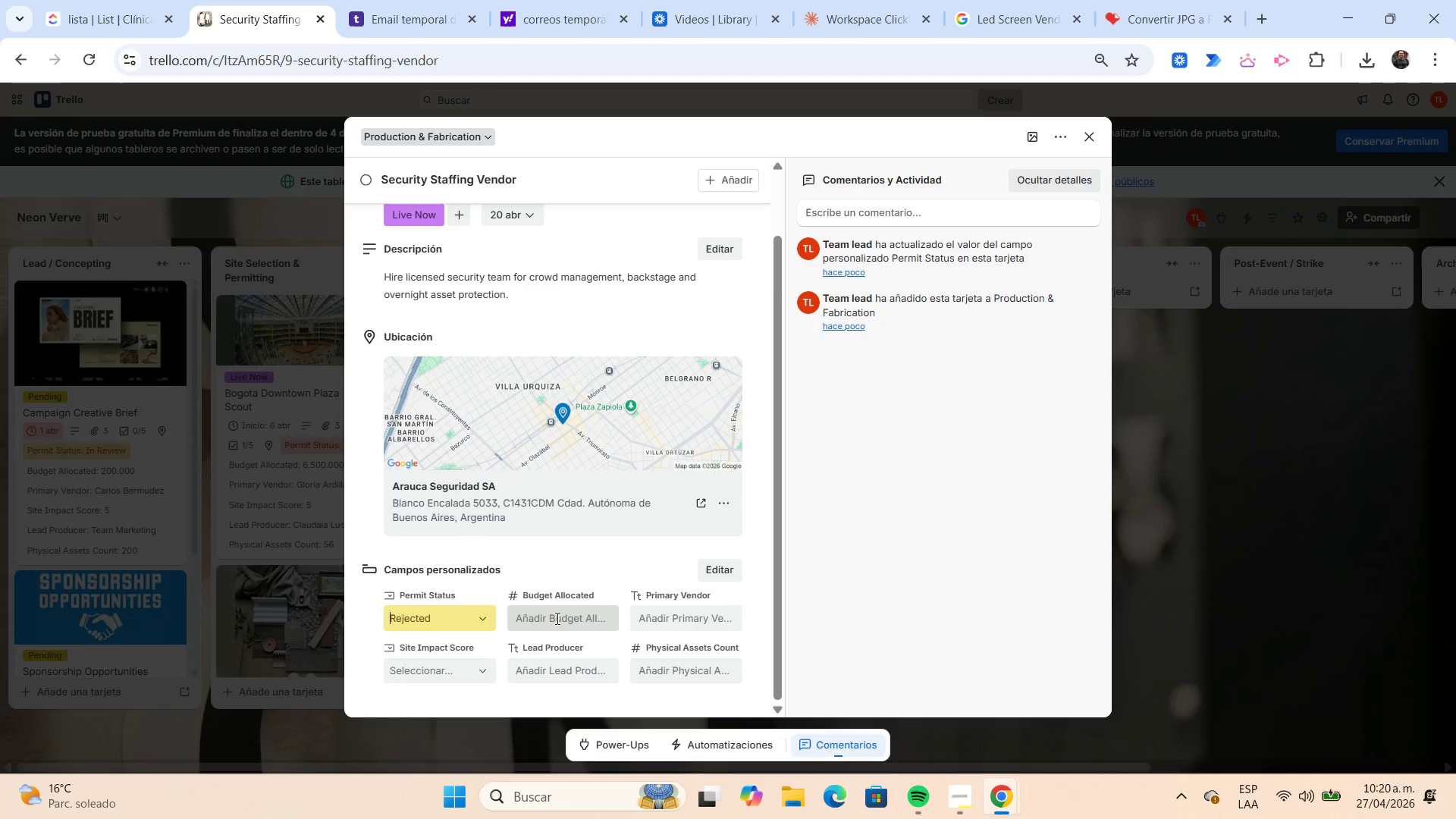 
left_click([556, 618])
 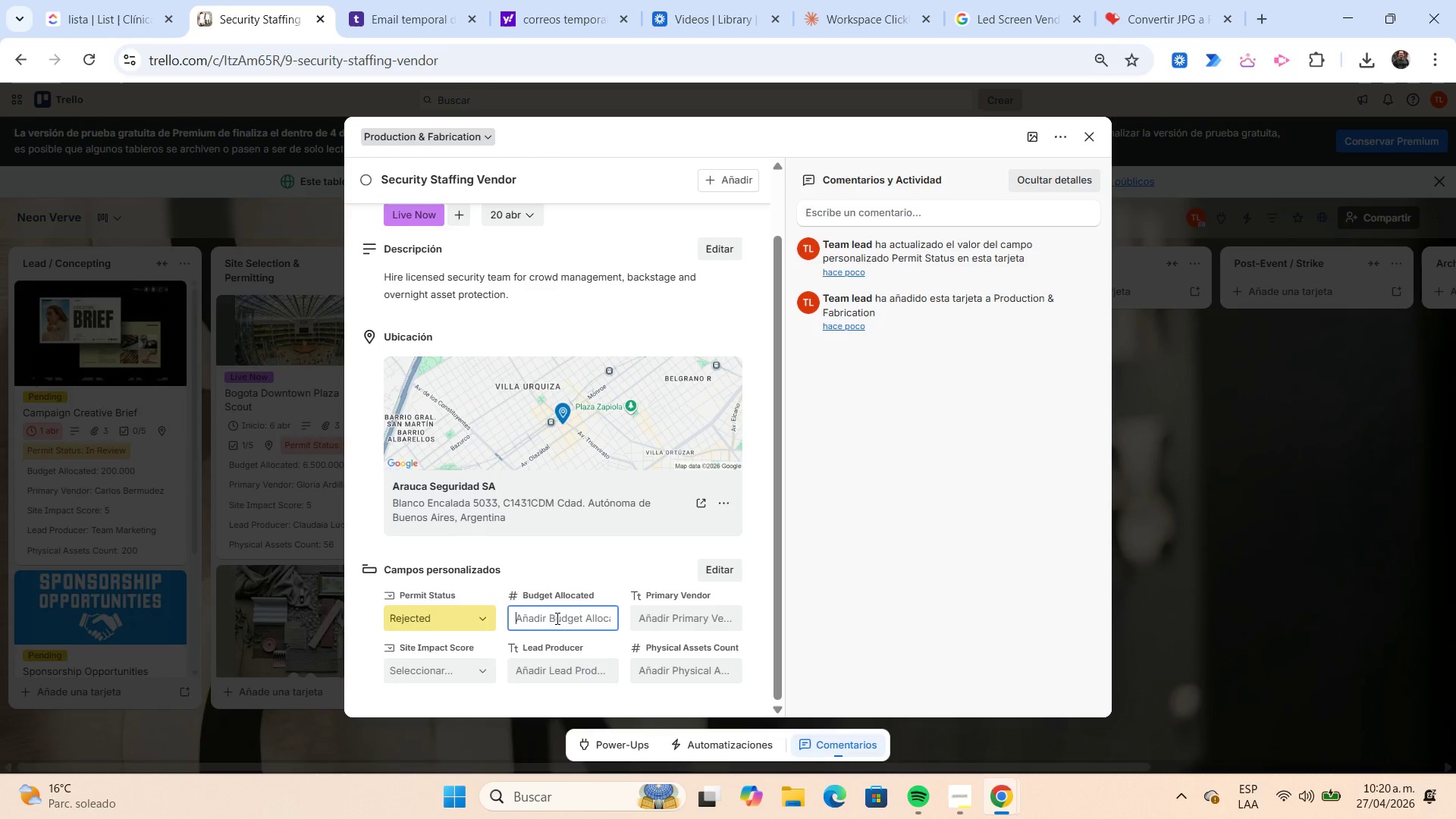 
key(Numpad5)
 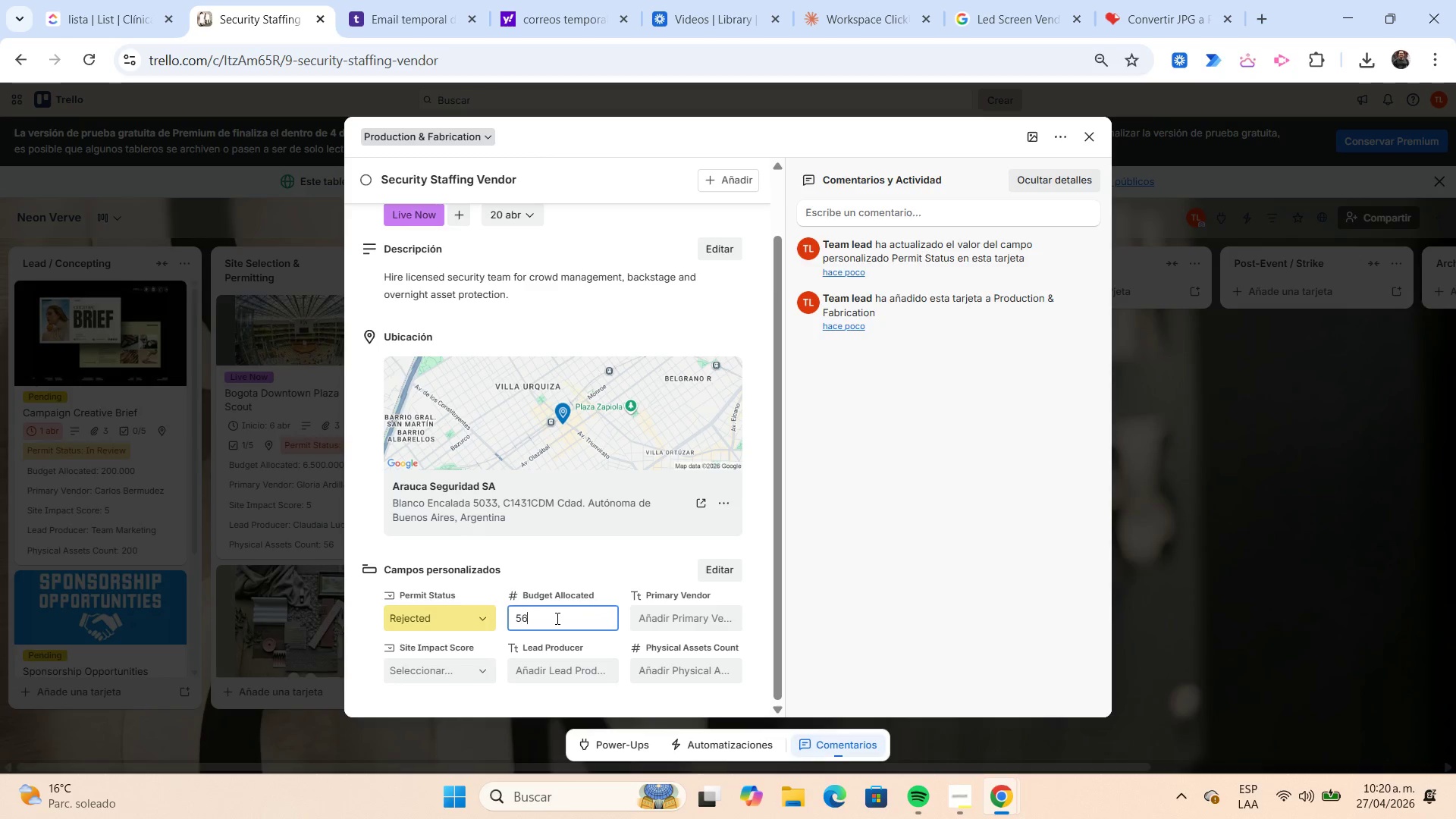 
key(Numpad6)
 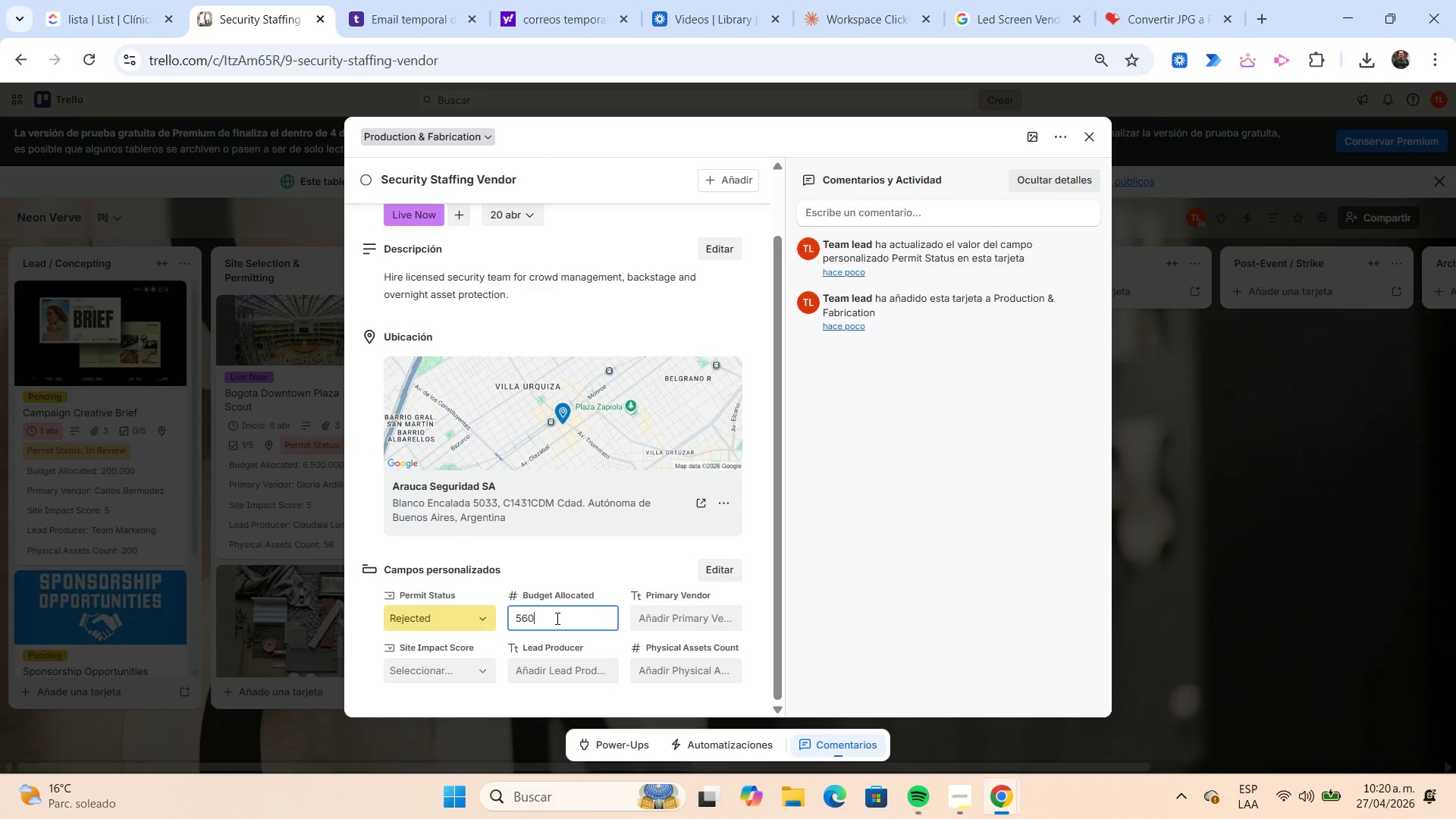 
key(Numpad0)
 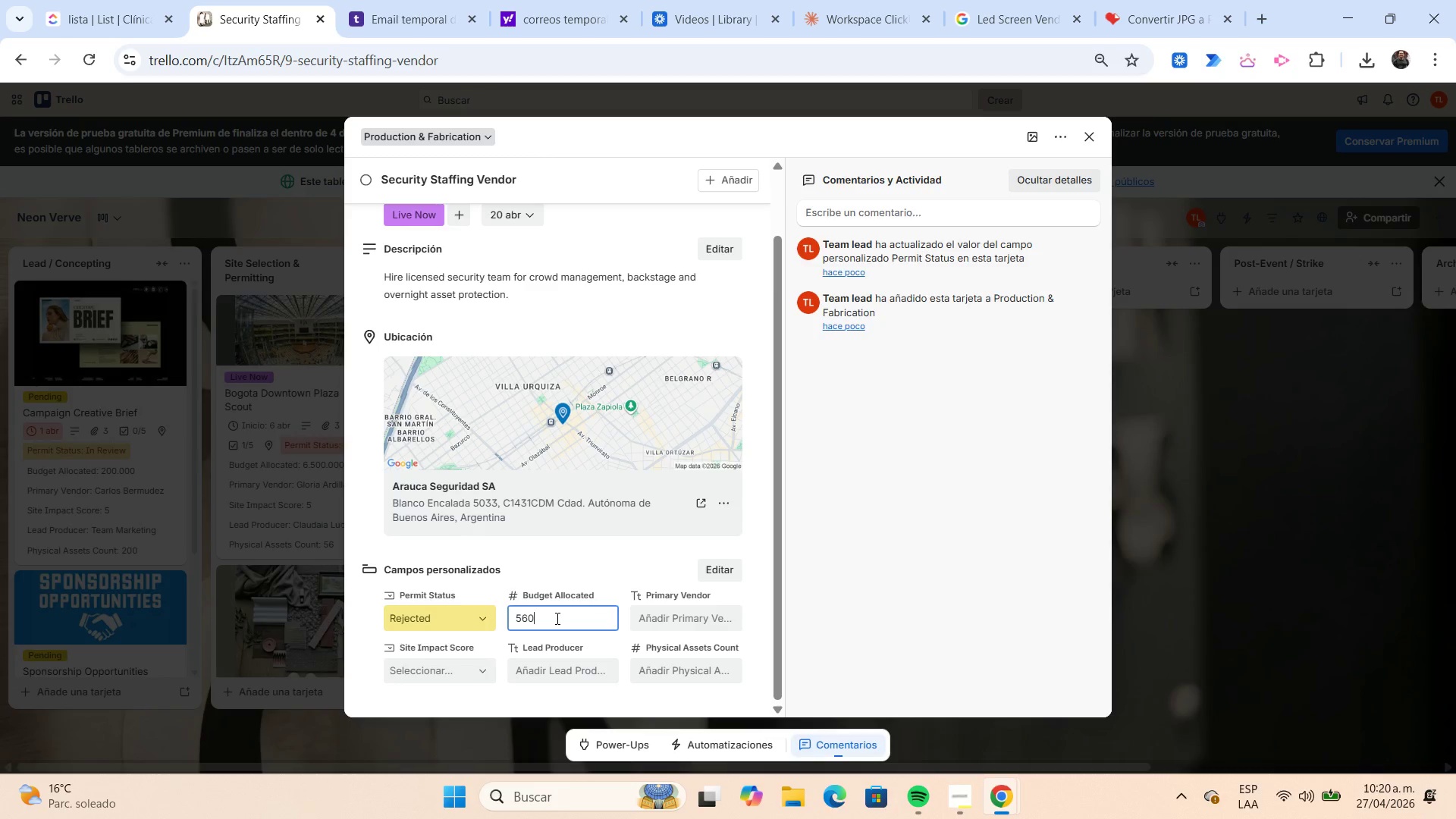 
key(Numpad0)
 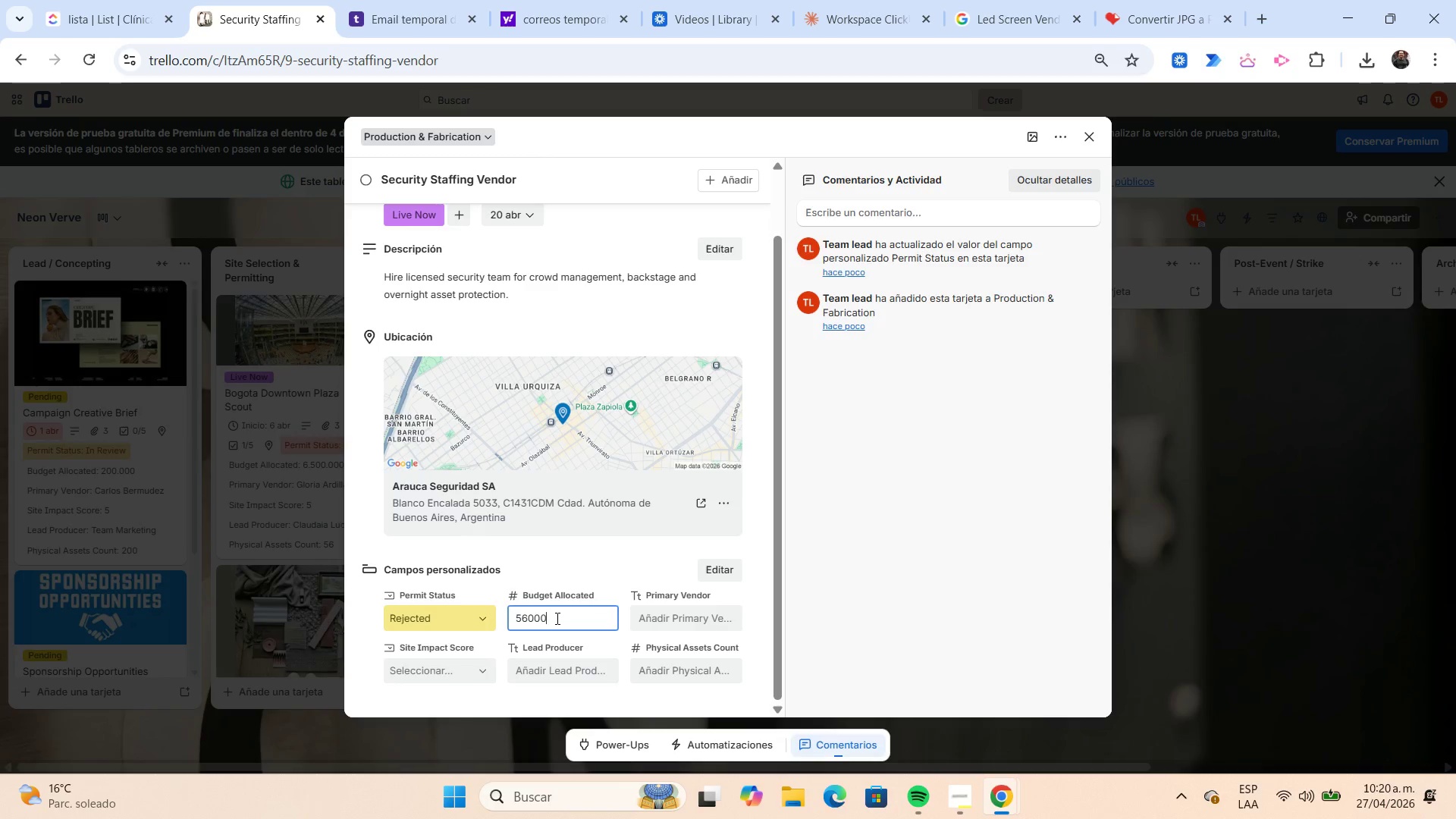 
key(Numpad0)
 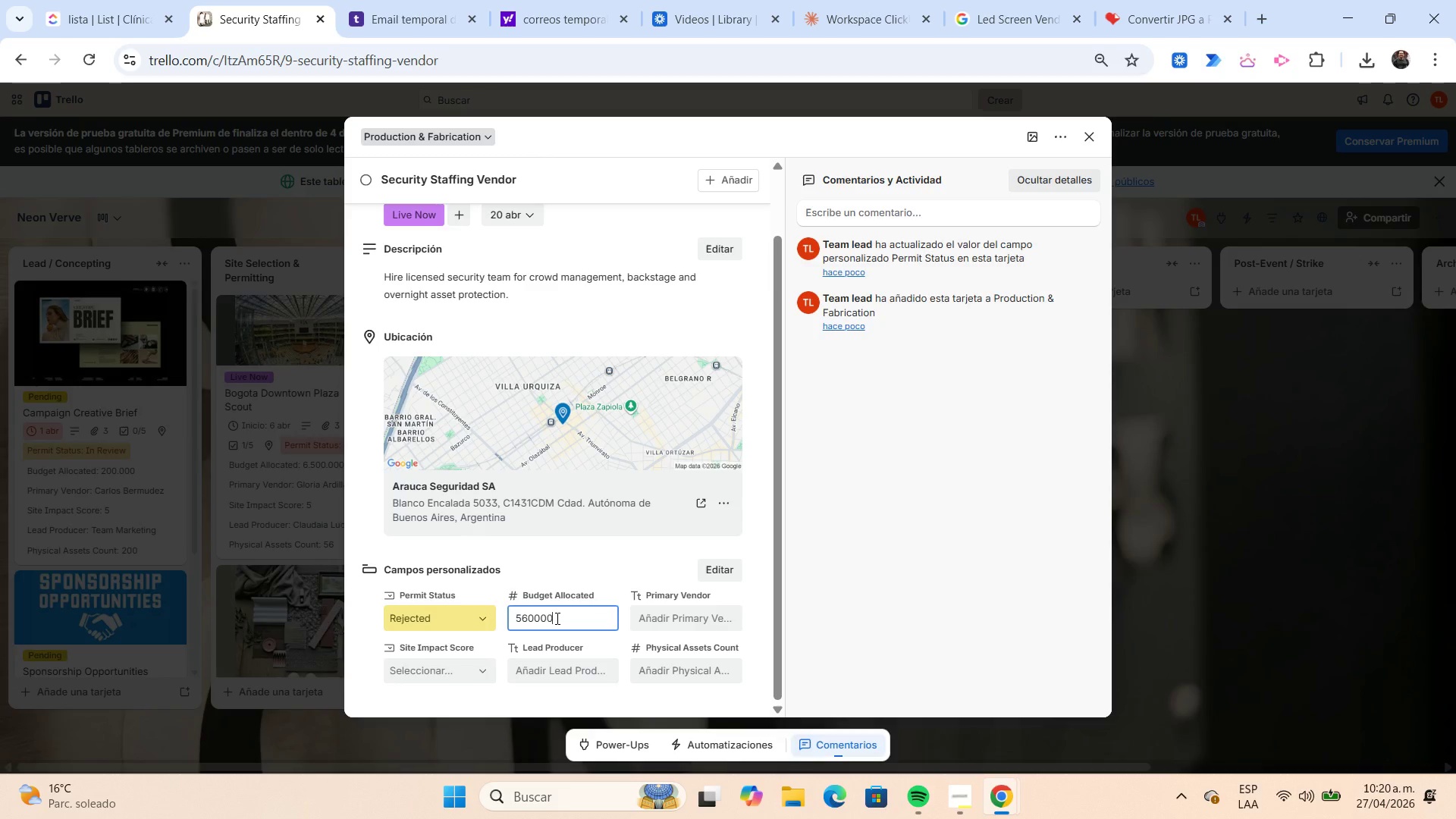 
key(Numpad0)
 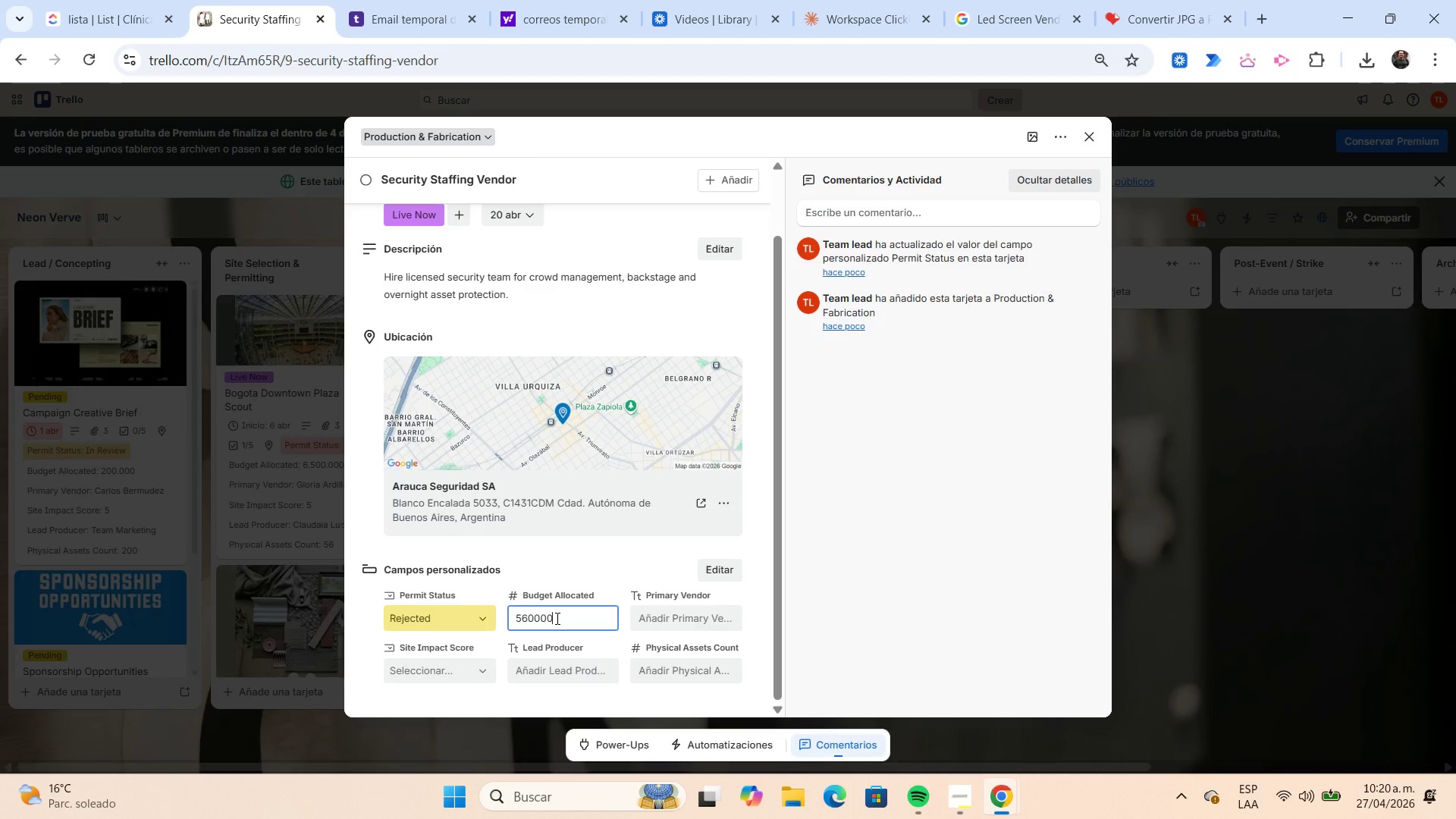 
key(Numpad0)
 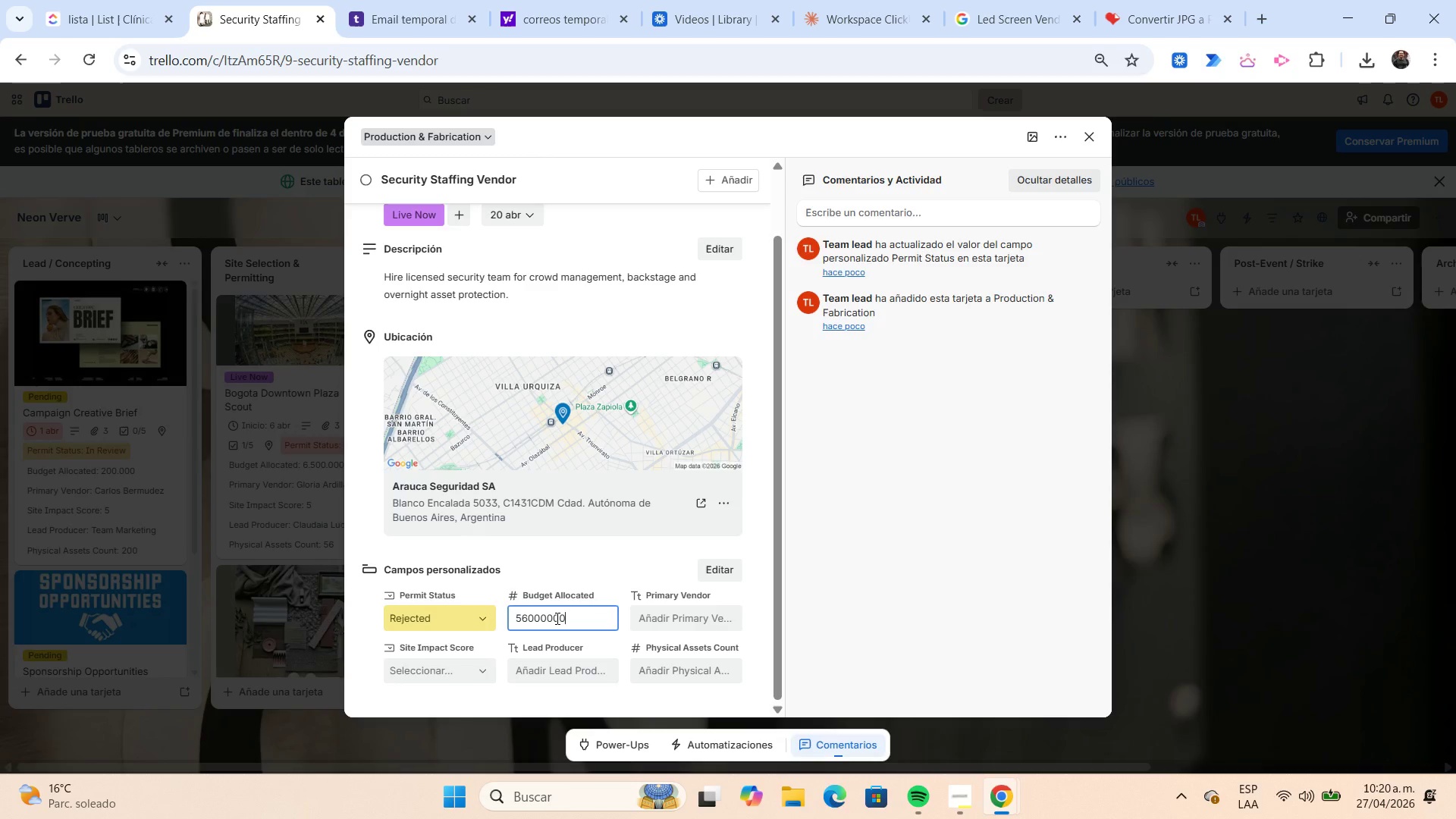 
key(Numpad0)
 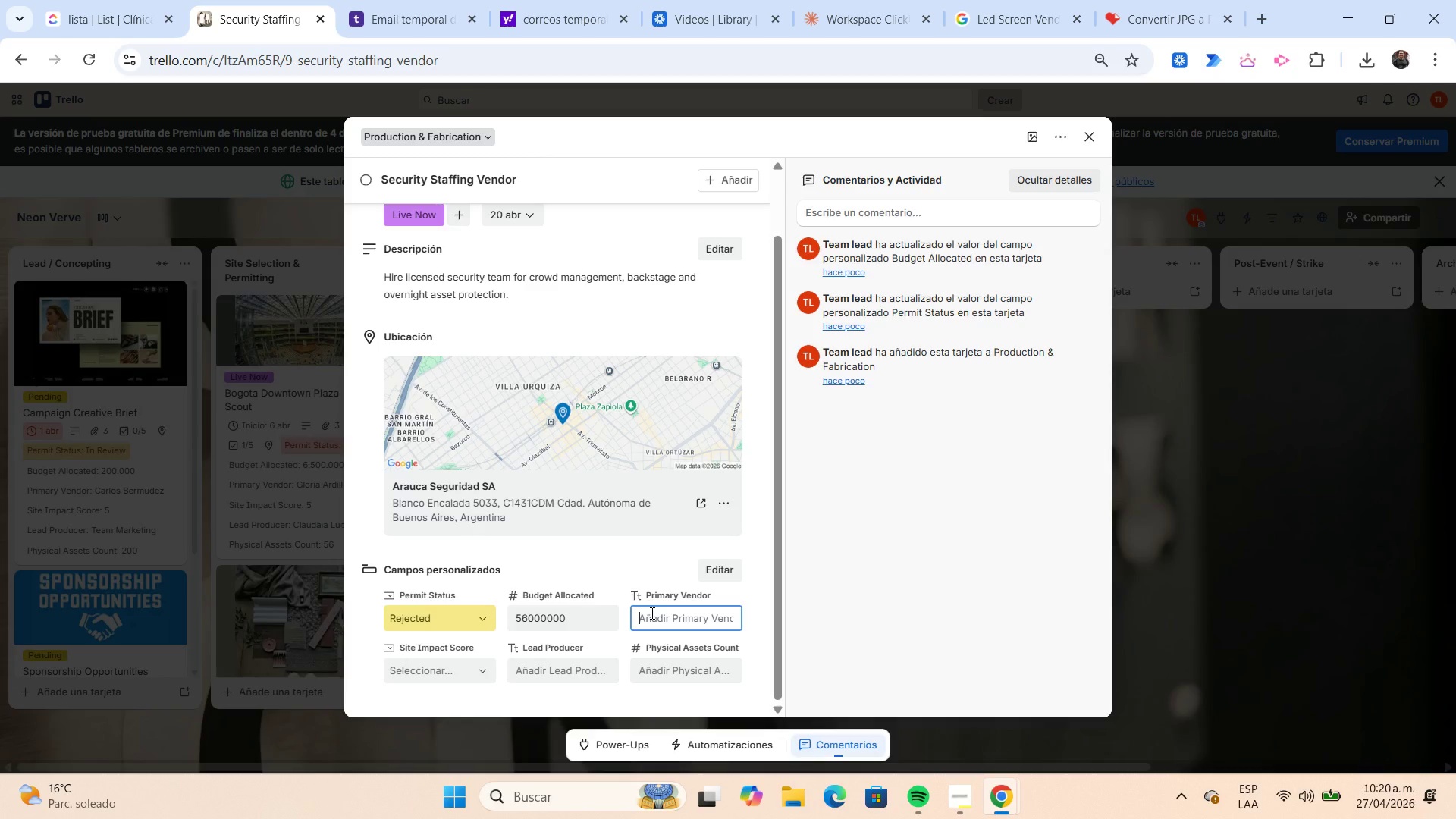 
wait(6.64)
 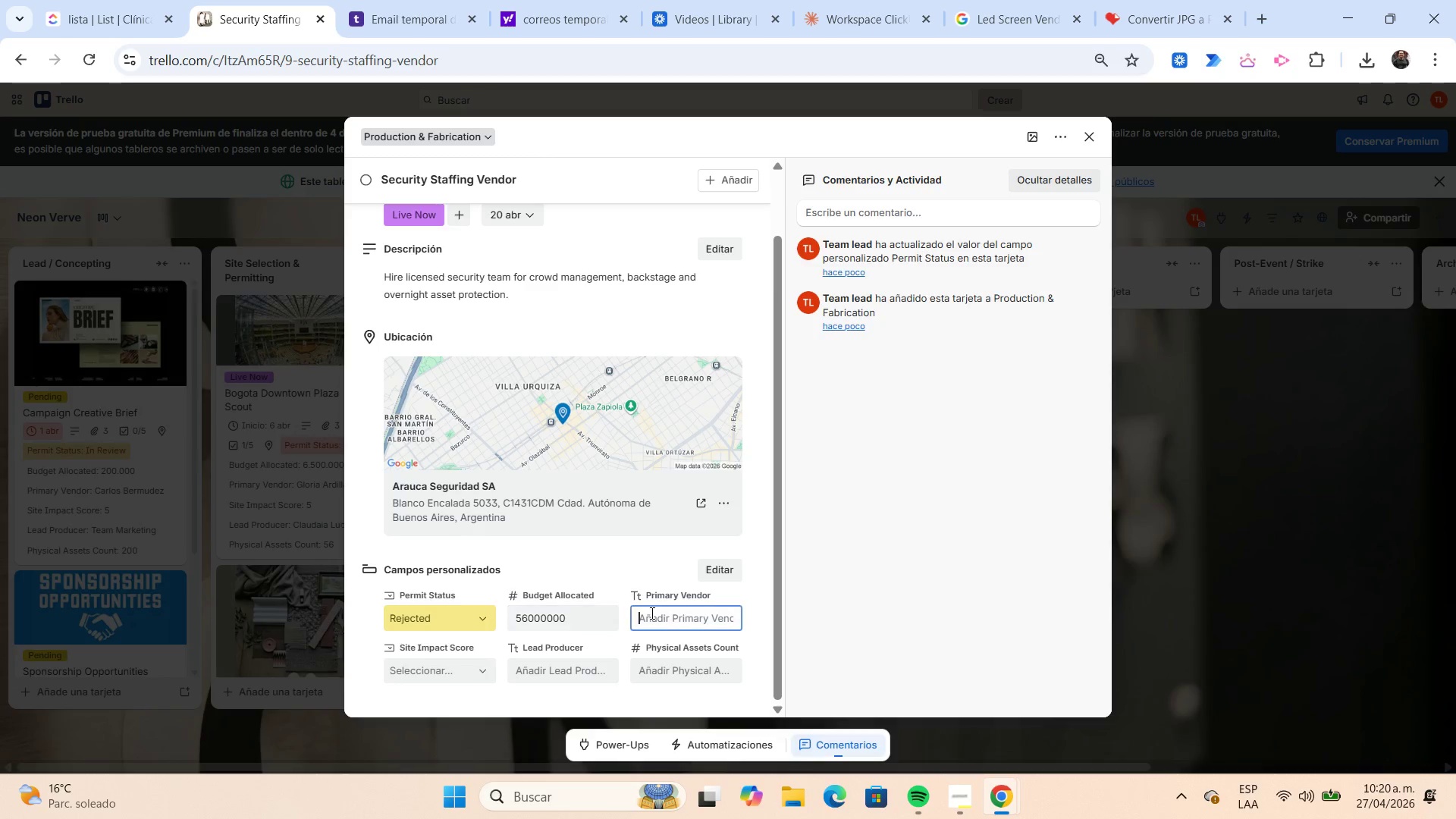 
type(Johanna Franco)
 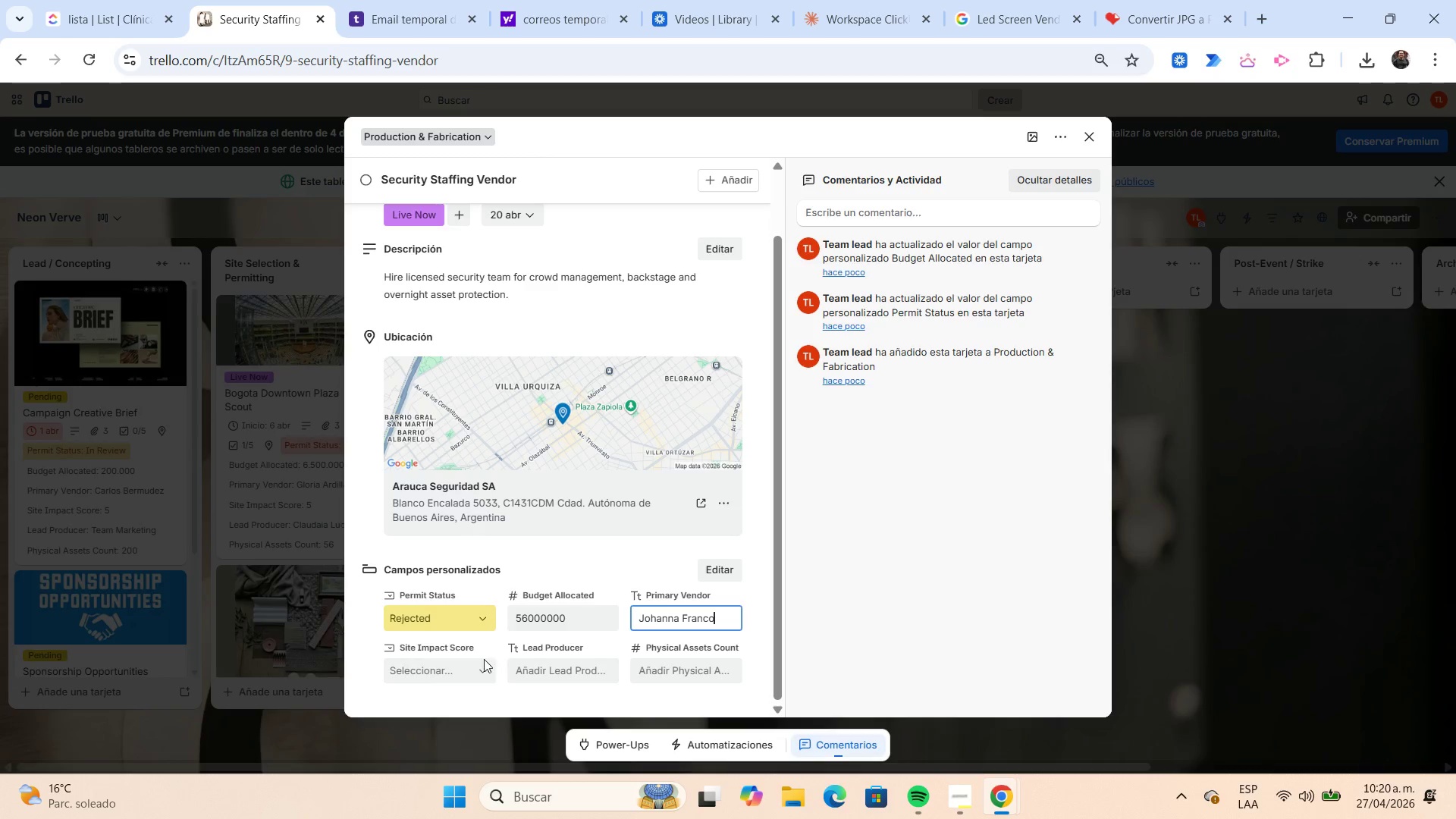 
left_click([435, 670])
 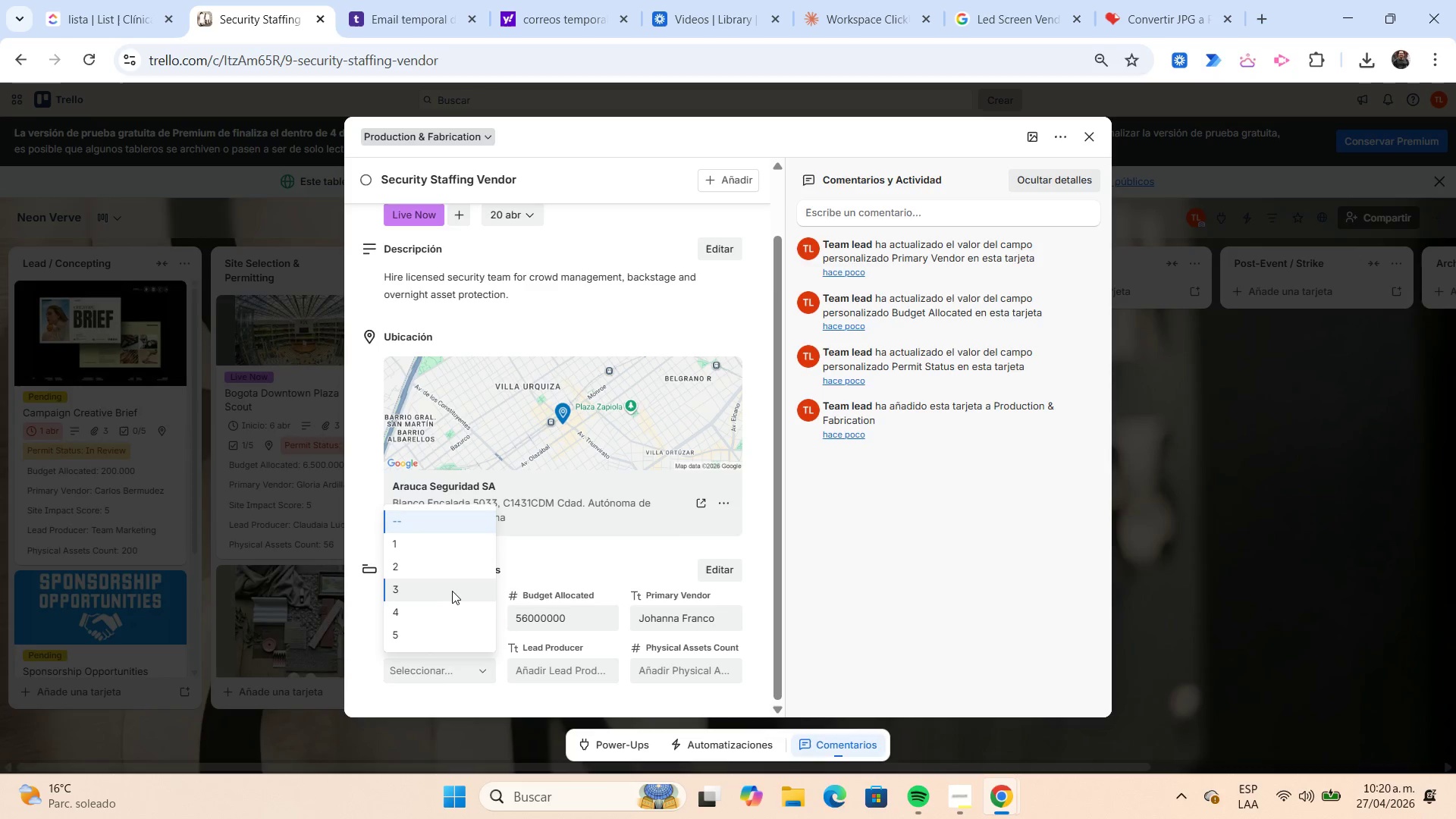 
left_click_drag(start_coordinate=[452, 591], to_coordinate=[456, 588])
 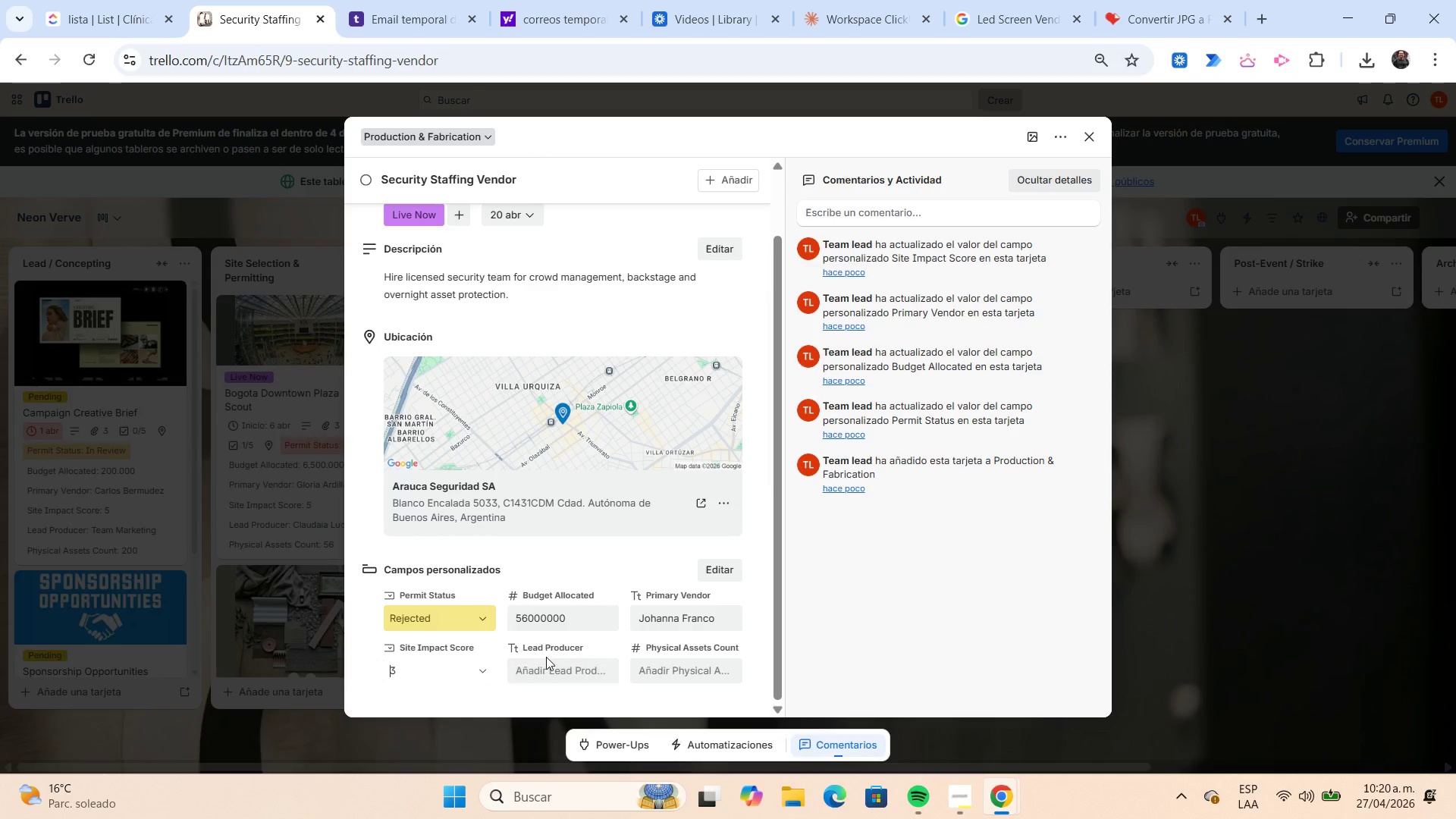 
left_click([546, 657])
 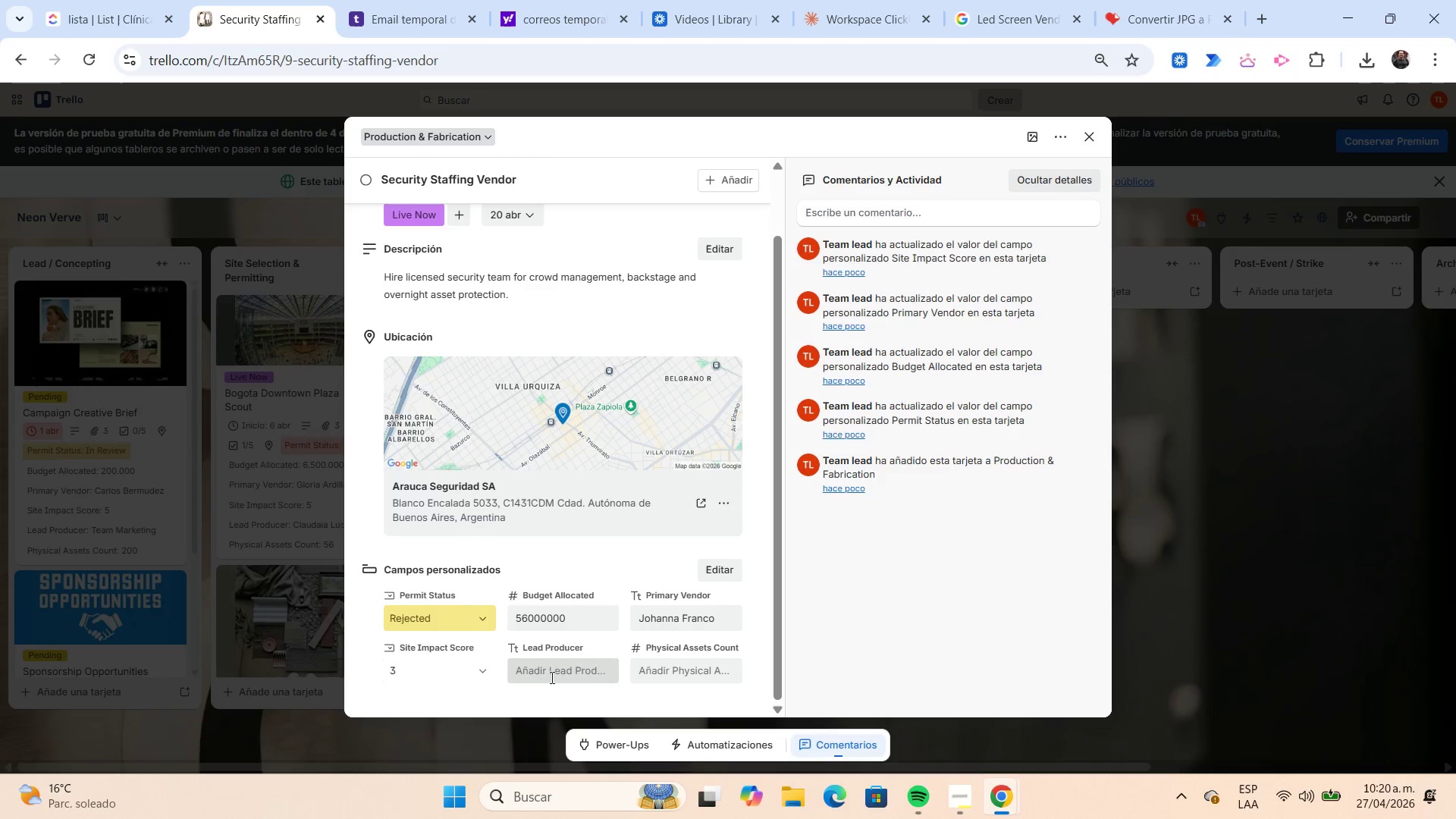 
left_click([551, 677])
 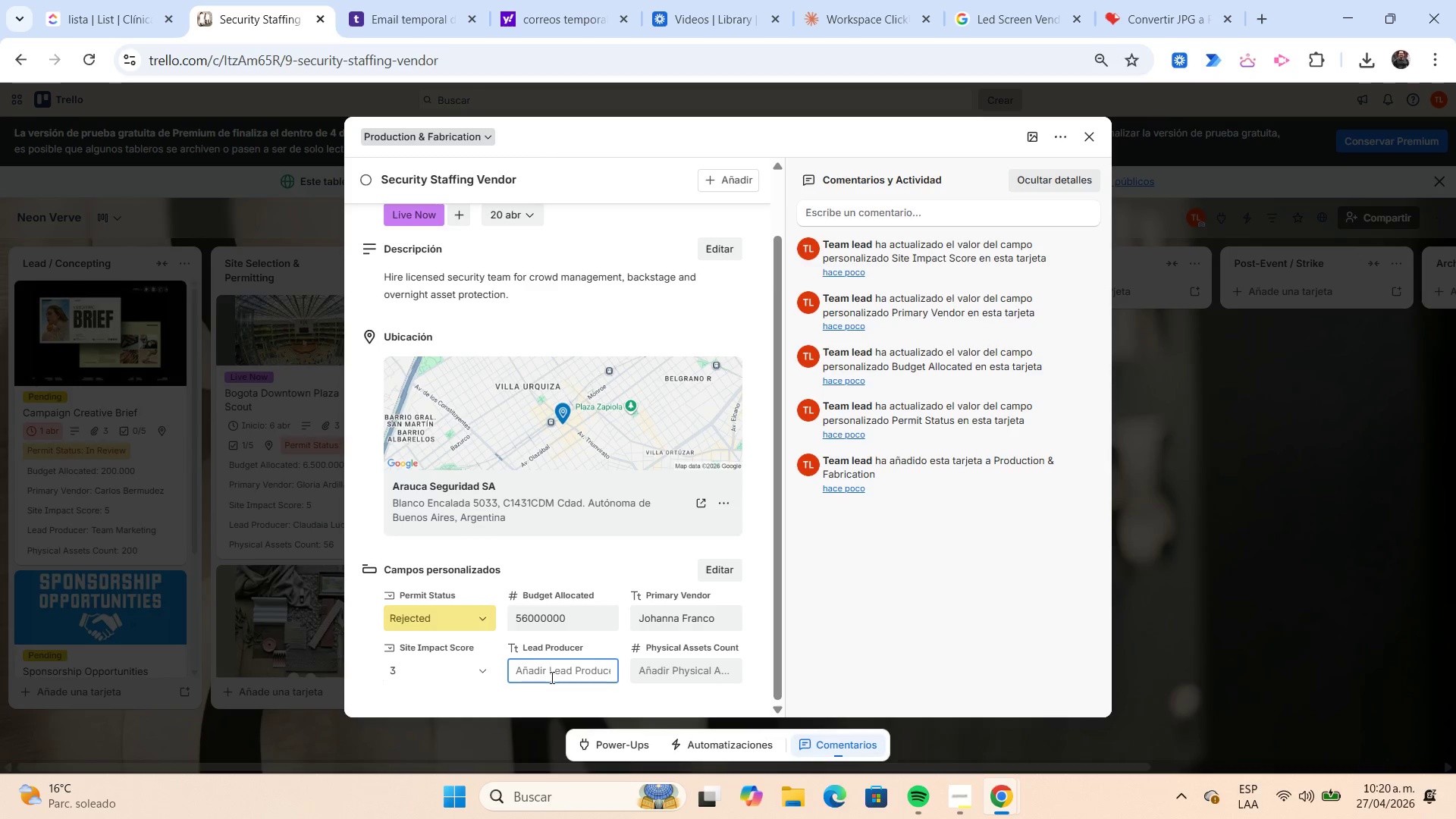 
type(Andrea Pedraza)
 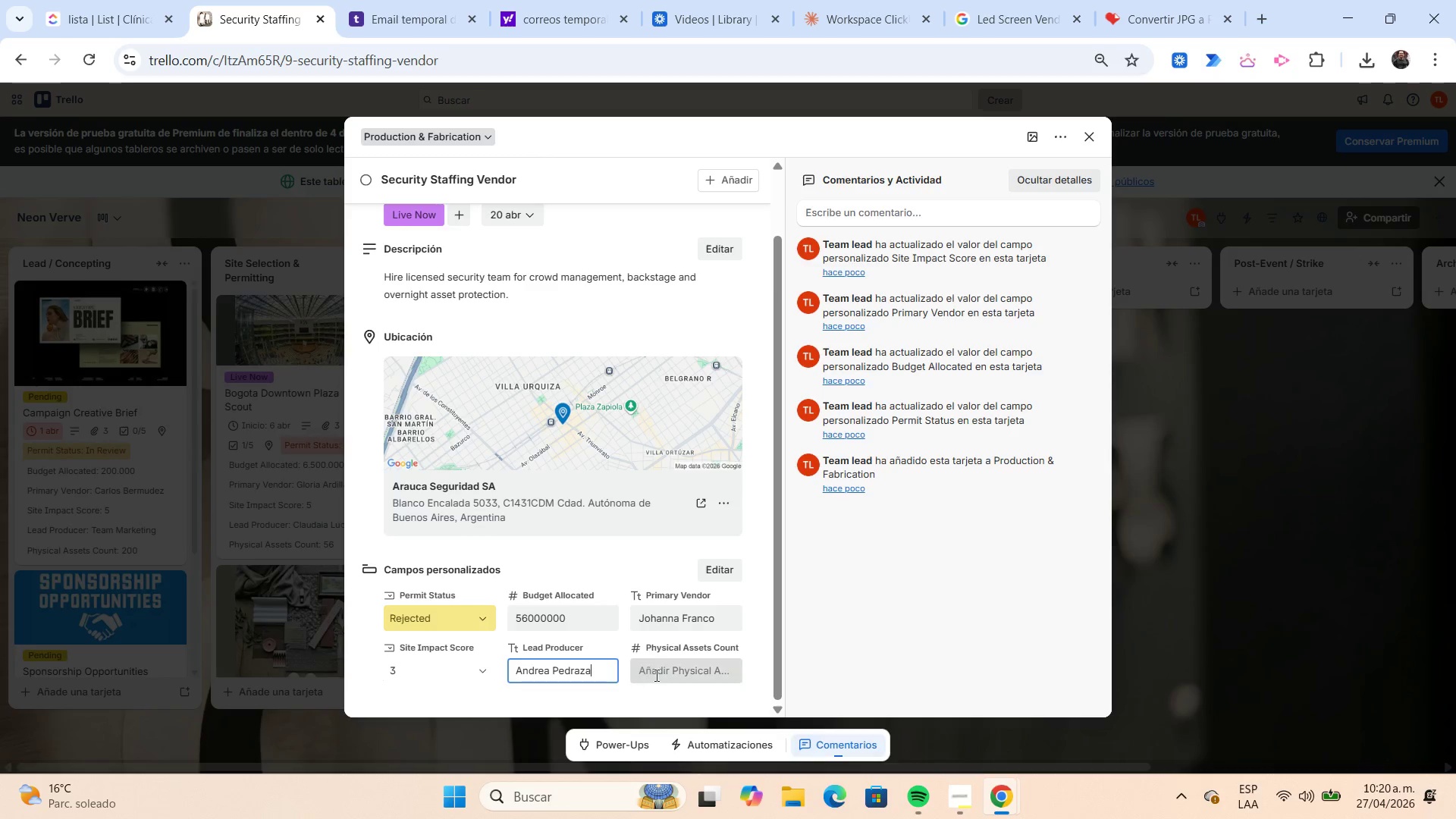 
left_click([661, 676])
 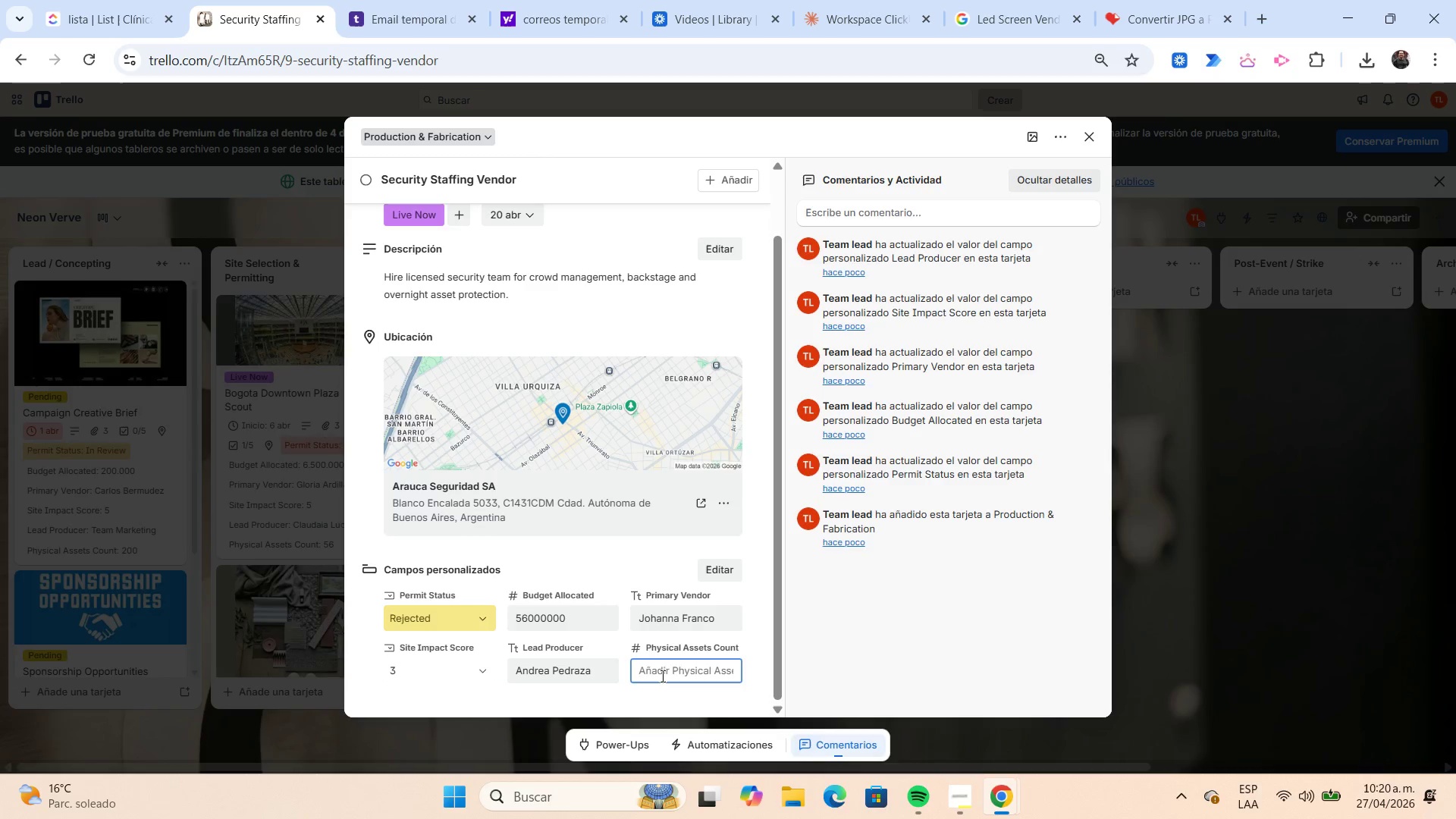 
key(Numpad2)
 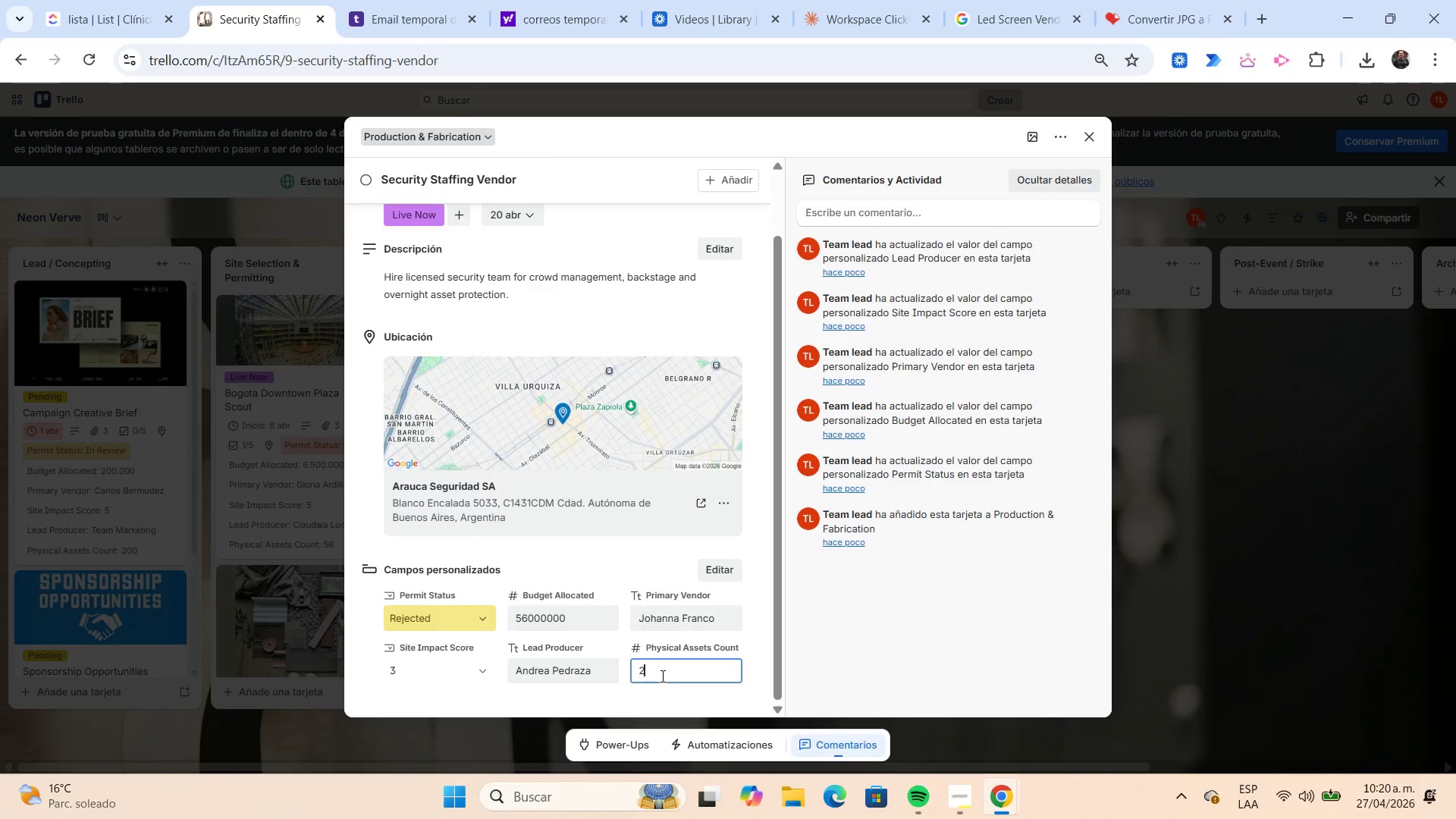 
key(Numpad3)
 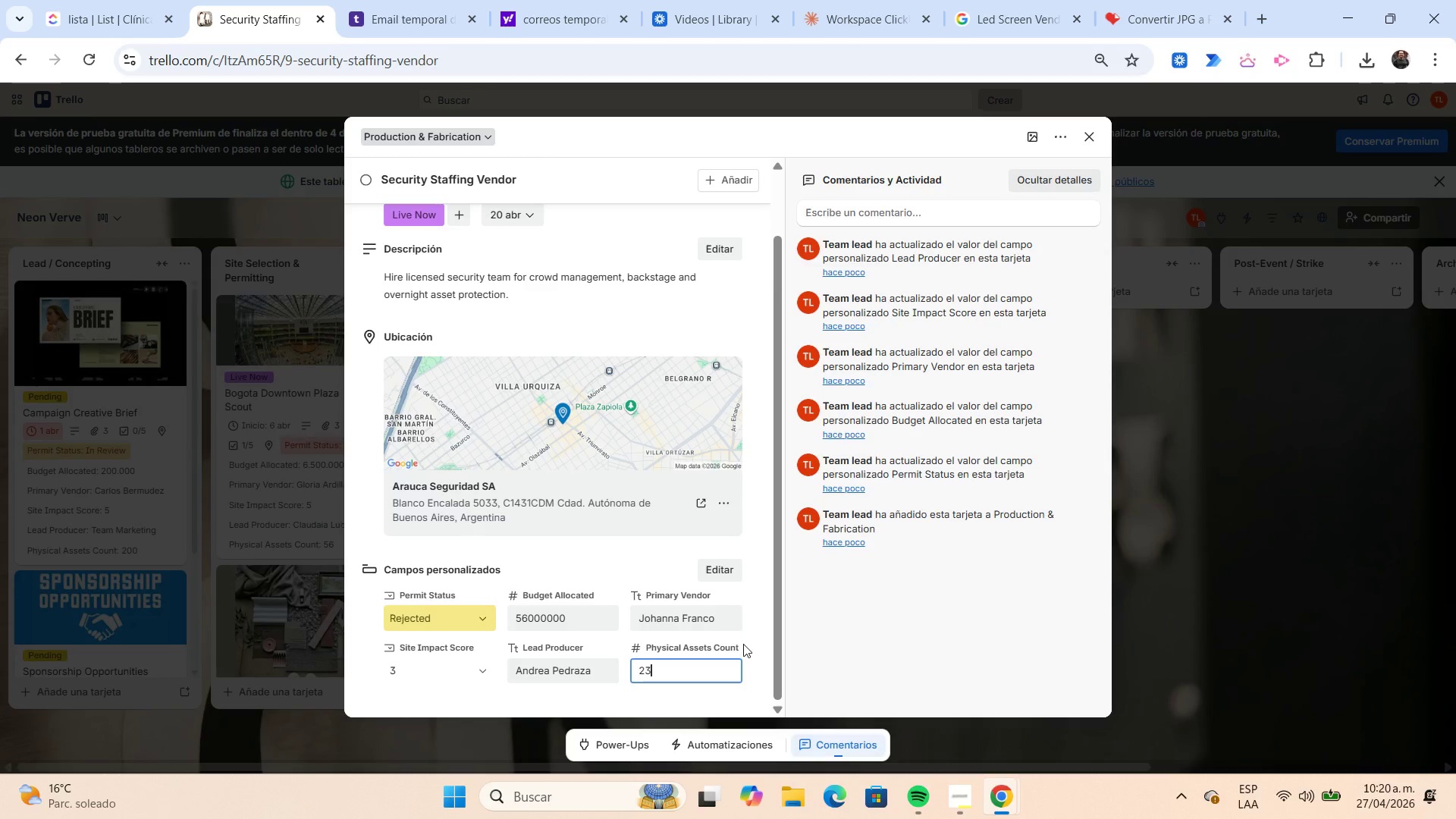 
left_click([758, 627])
 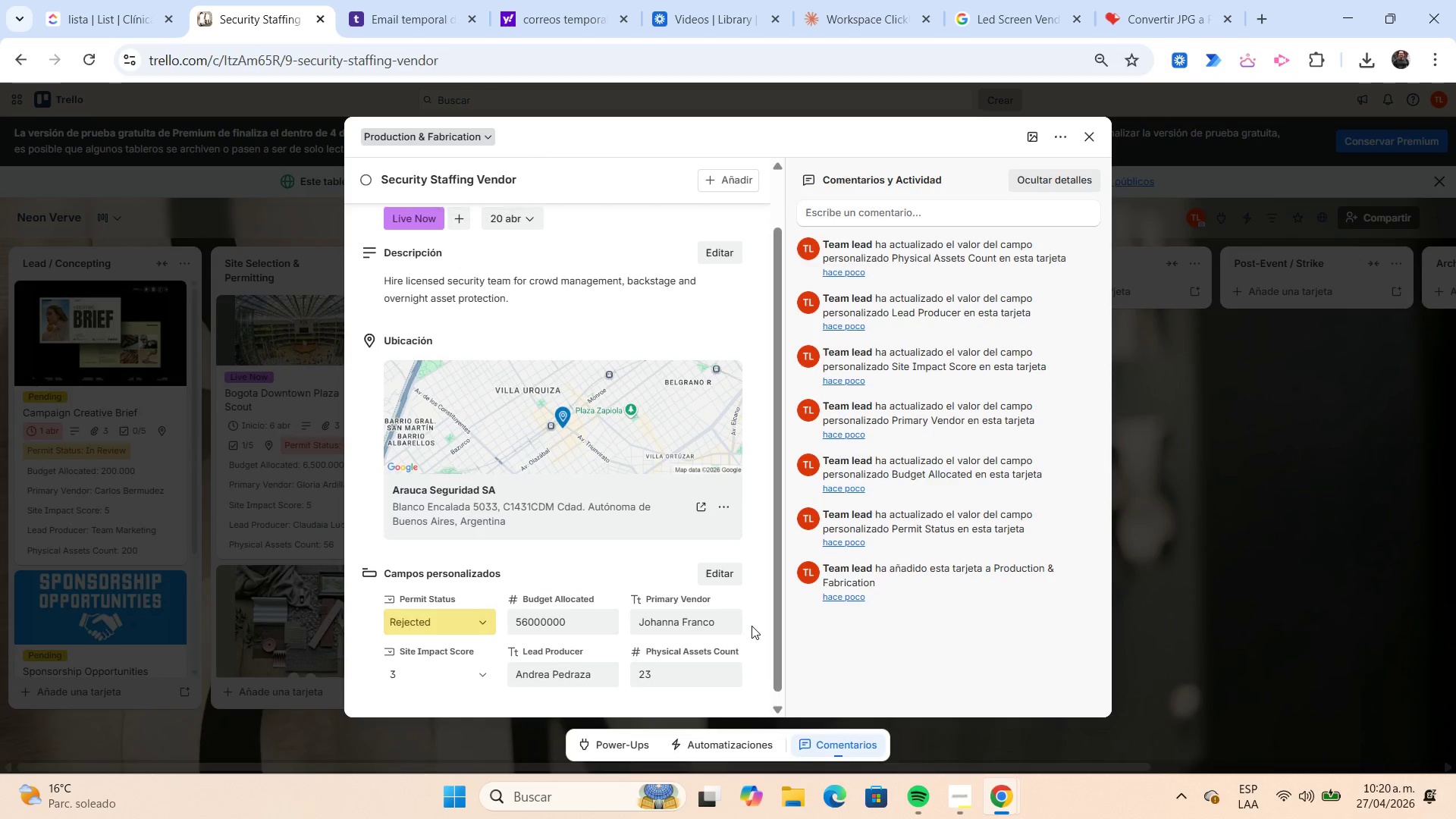 
scroll: coordinate [752, 626], scroll_direction: up, amount: 2.0
 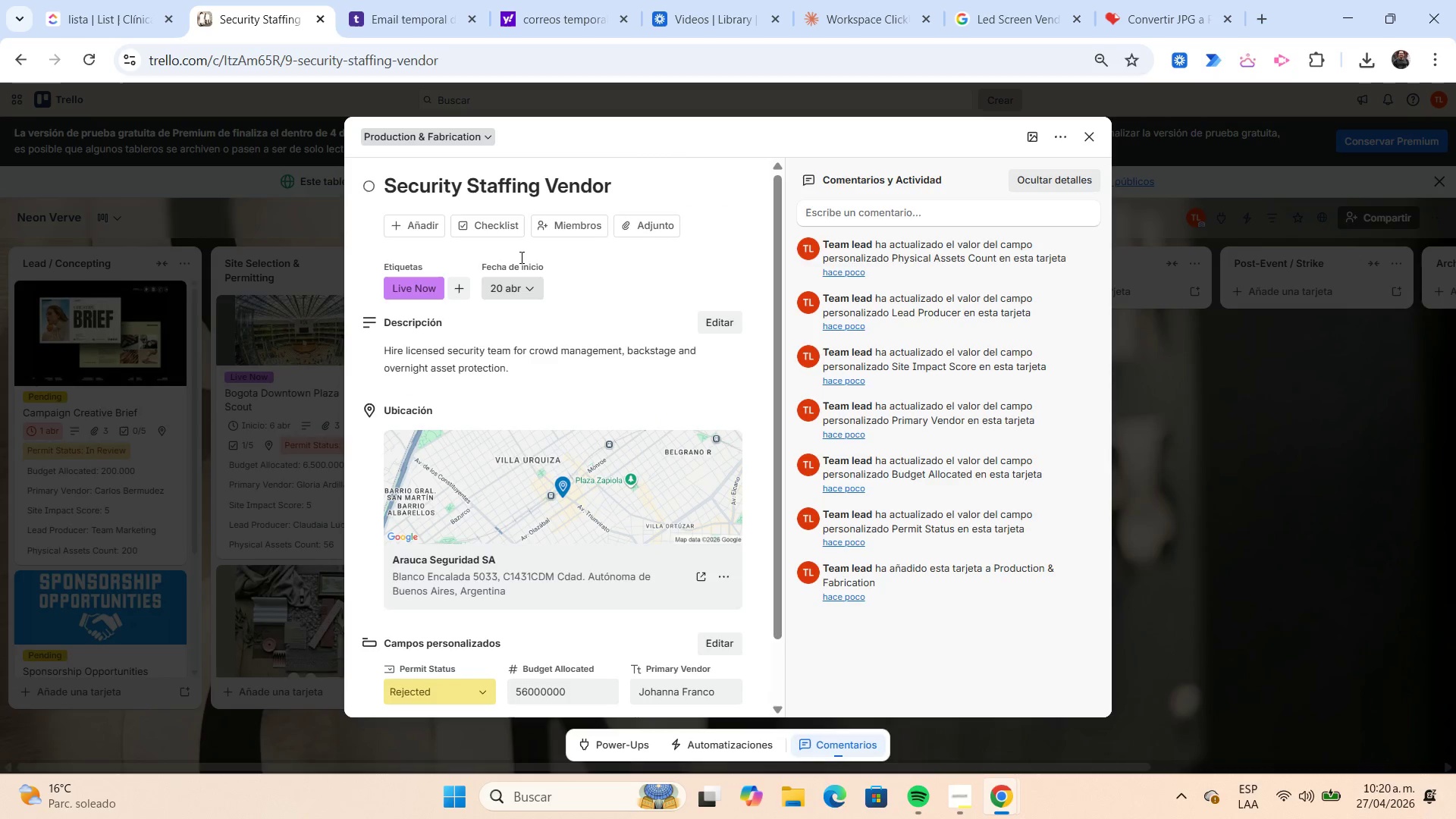 
left_click([504, 230])
 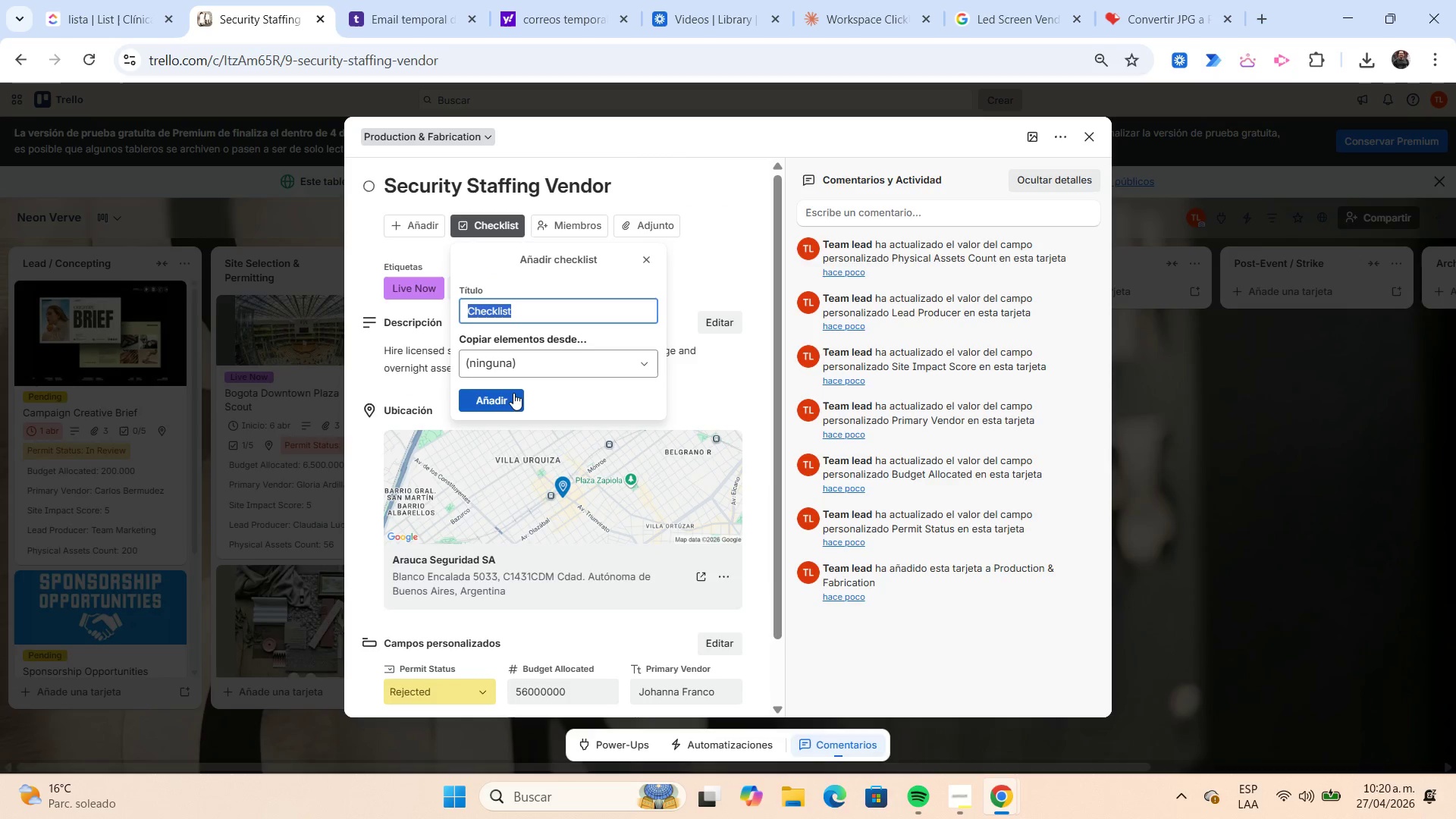 
left_click([511, 394])
 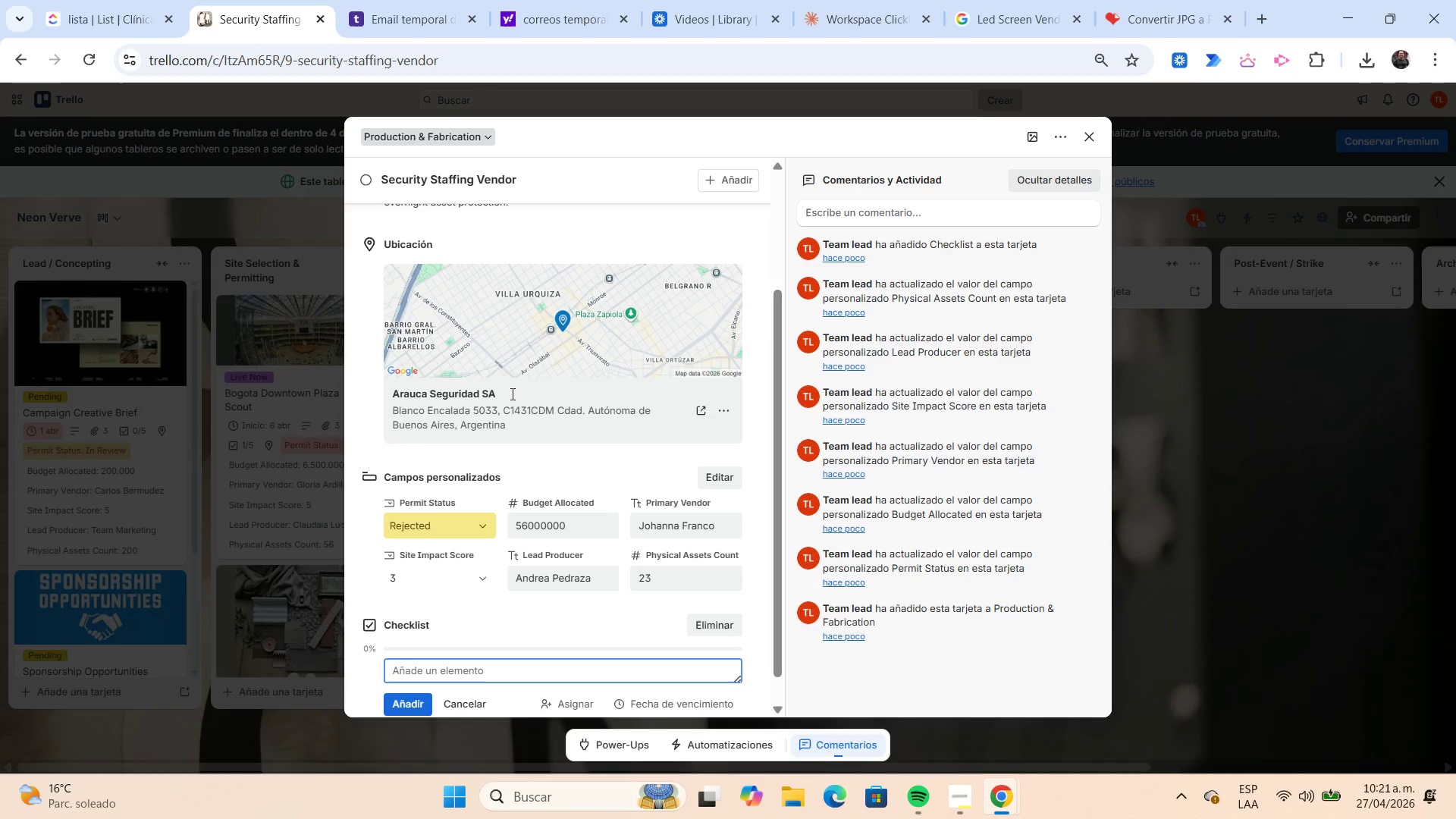 
wait(24.22)
 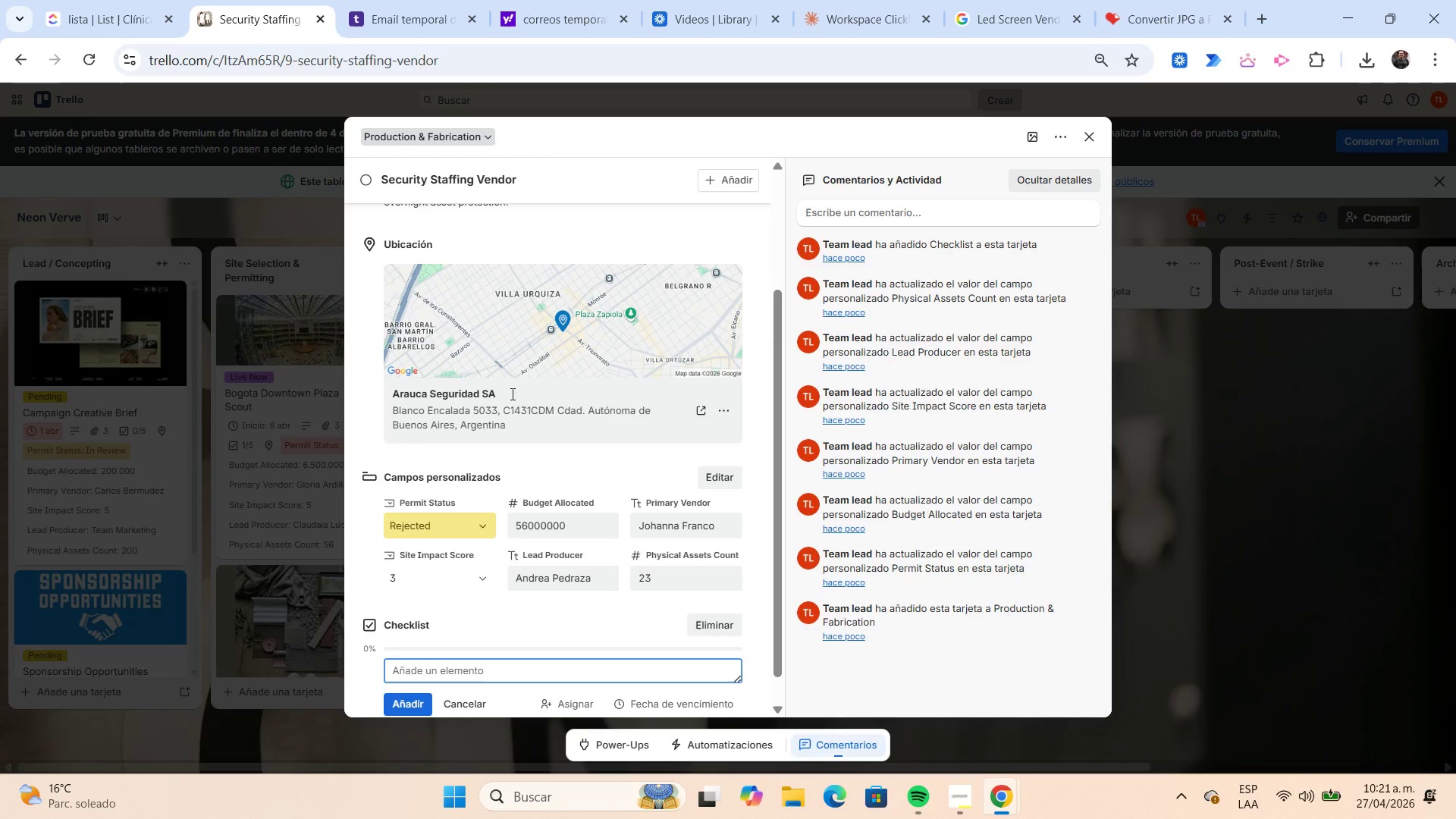 
type(Request staffing plan)
 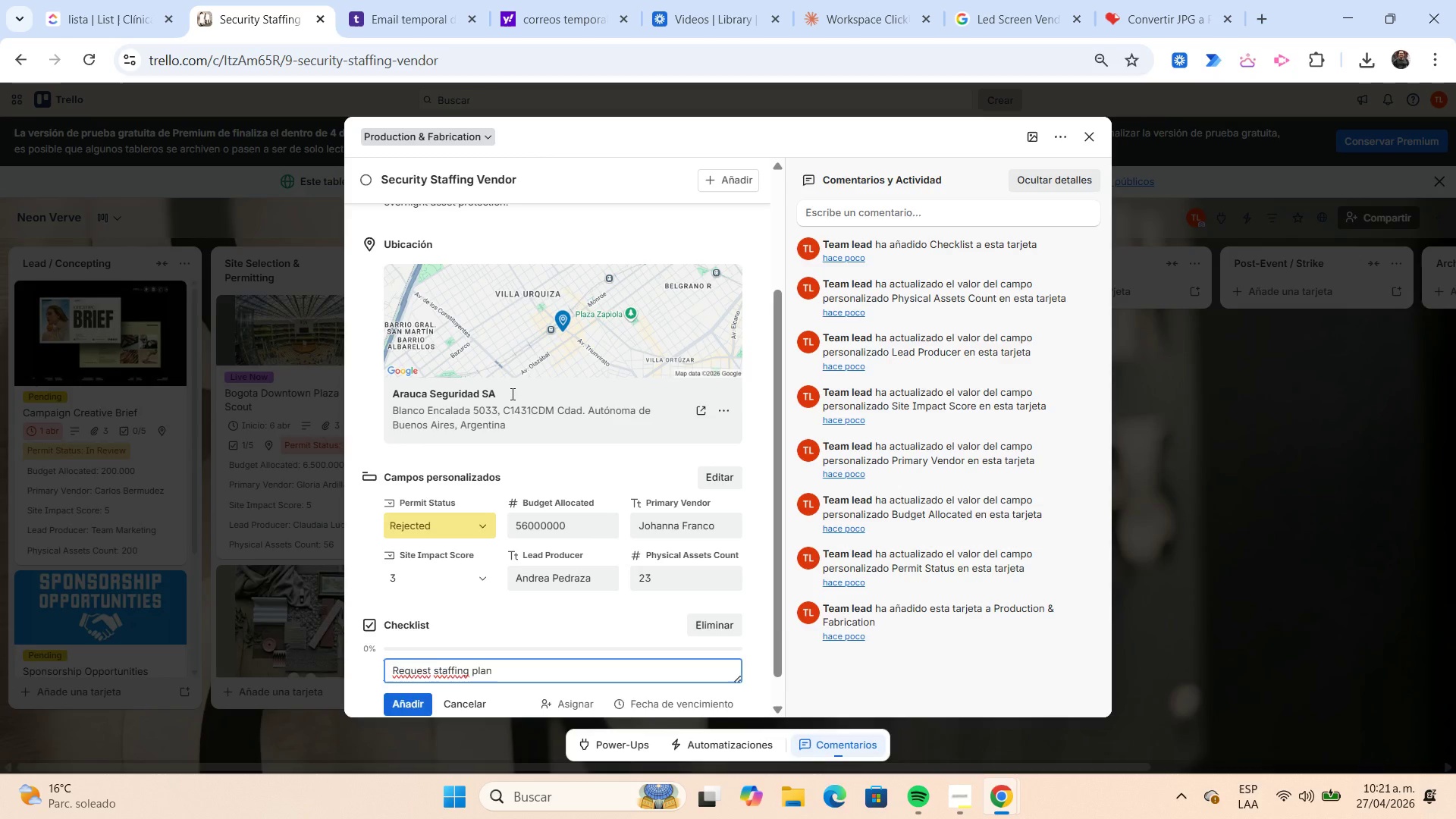 
key(Enter)
 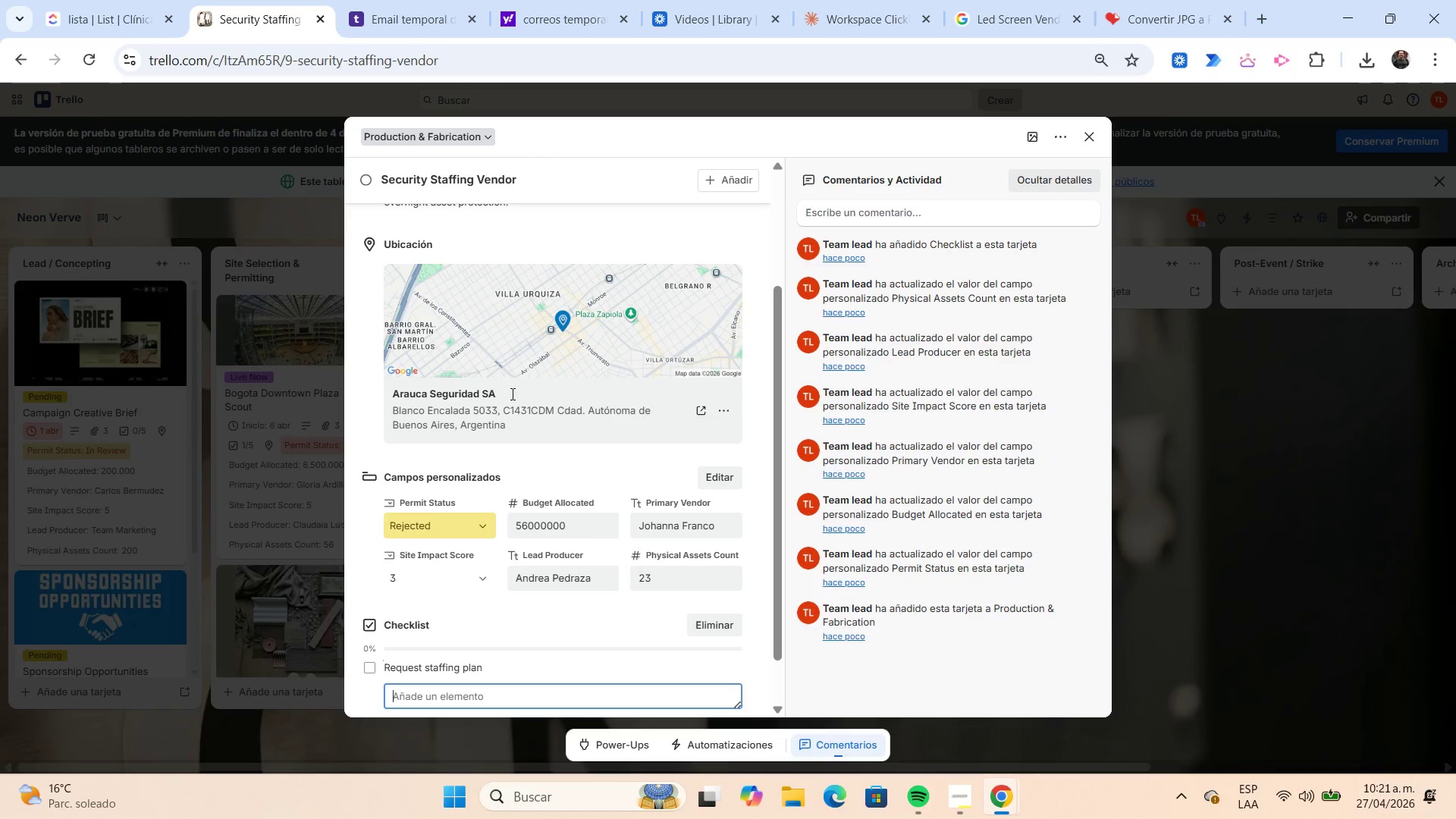 
type(Validate licenses)
 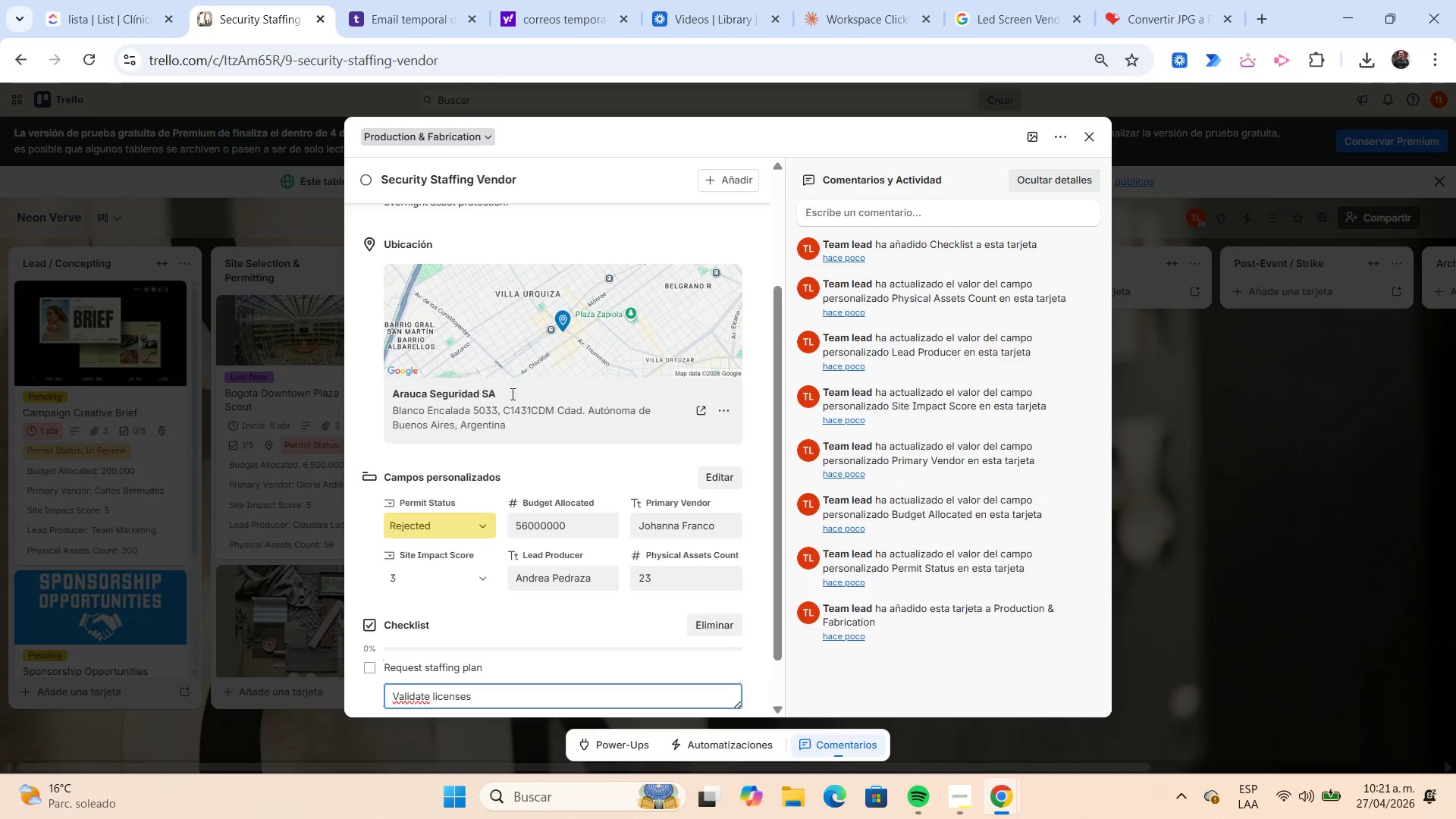 
key(Enter)
 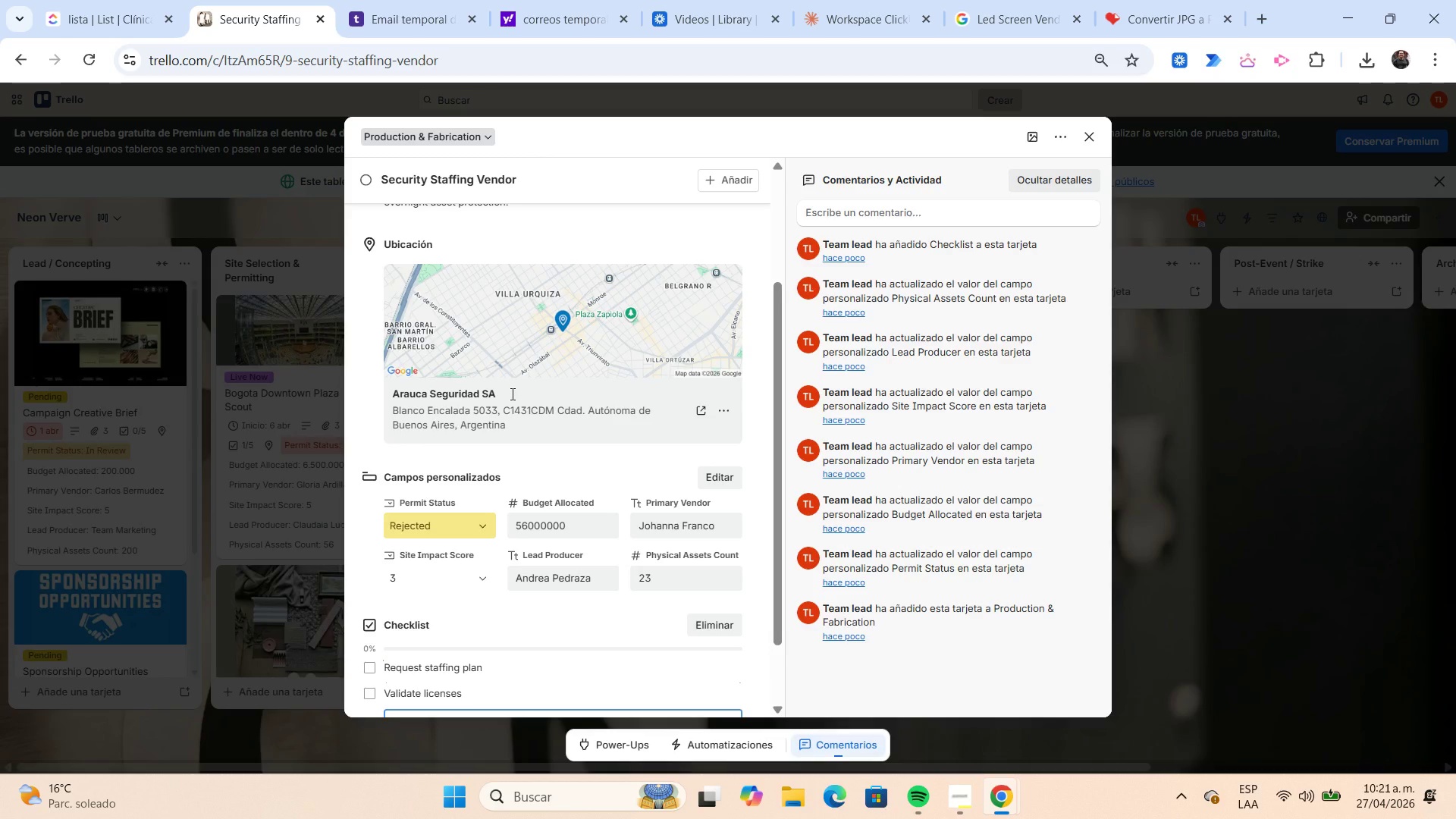 
scroll: coordinate [511, 394], scroll_direction: down, amount: 2.0
 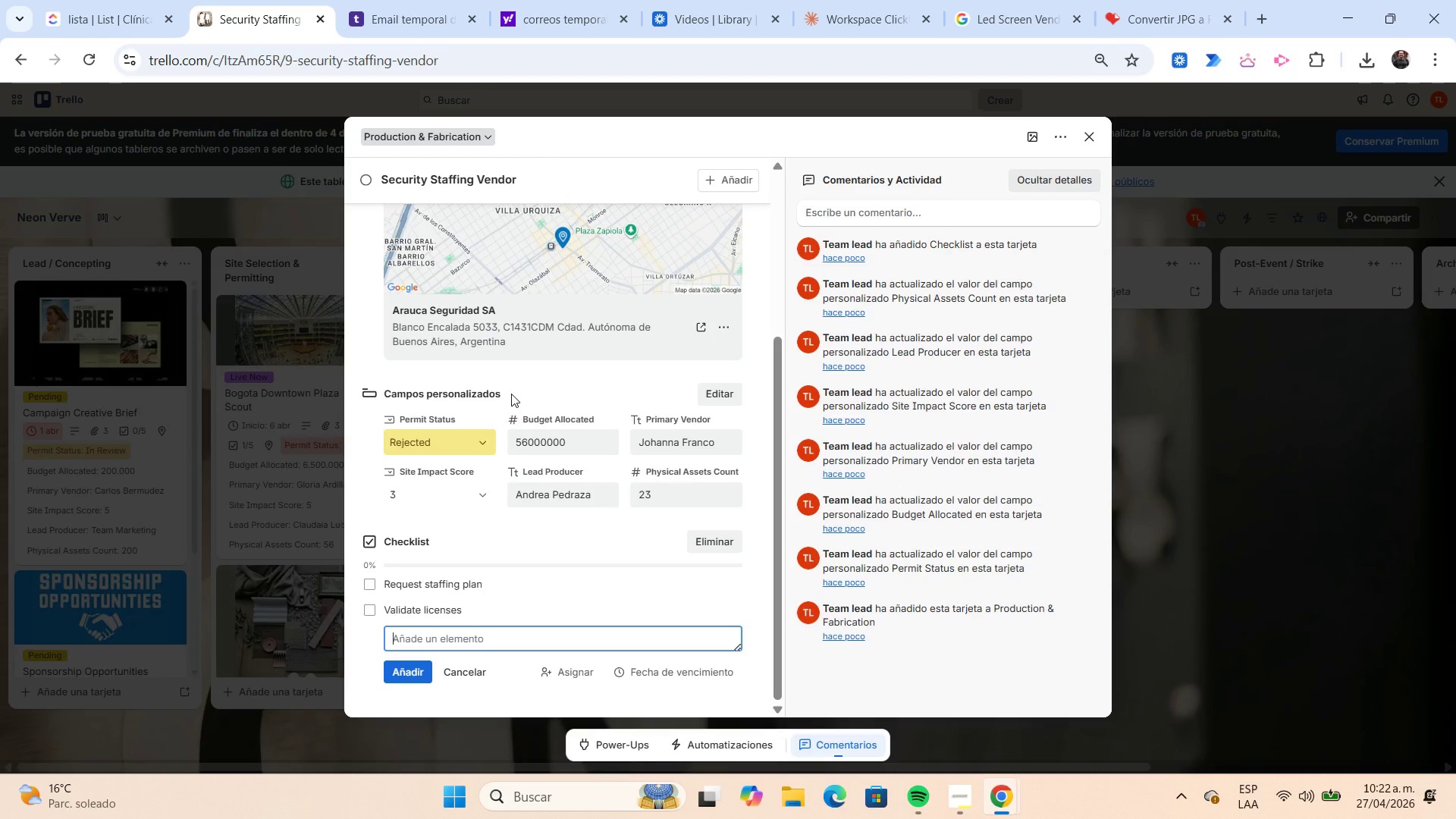 
wait(39.48)
 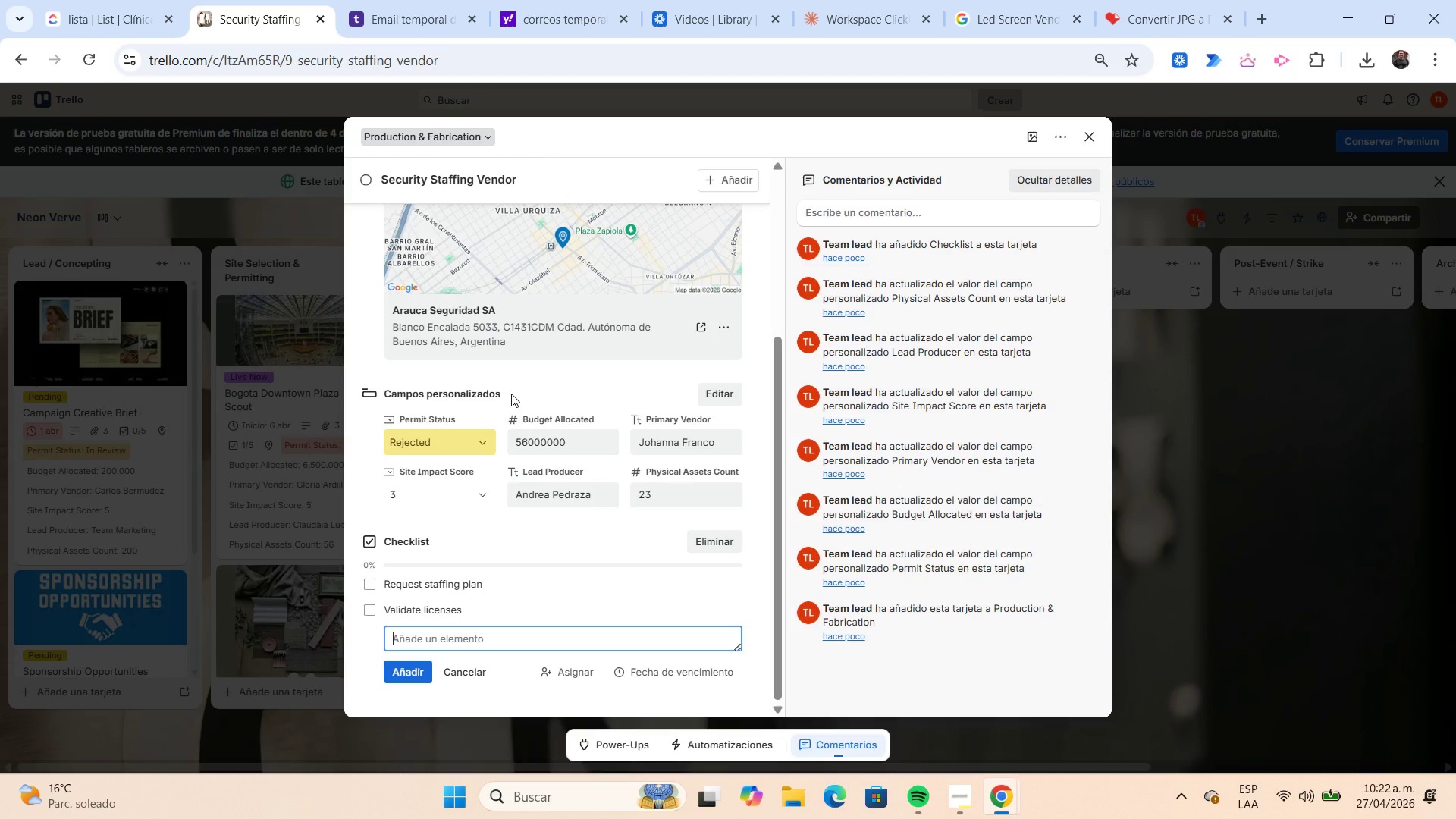 
type(Confirm headcount)
 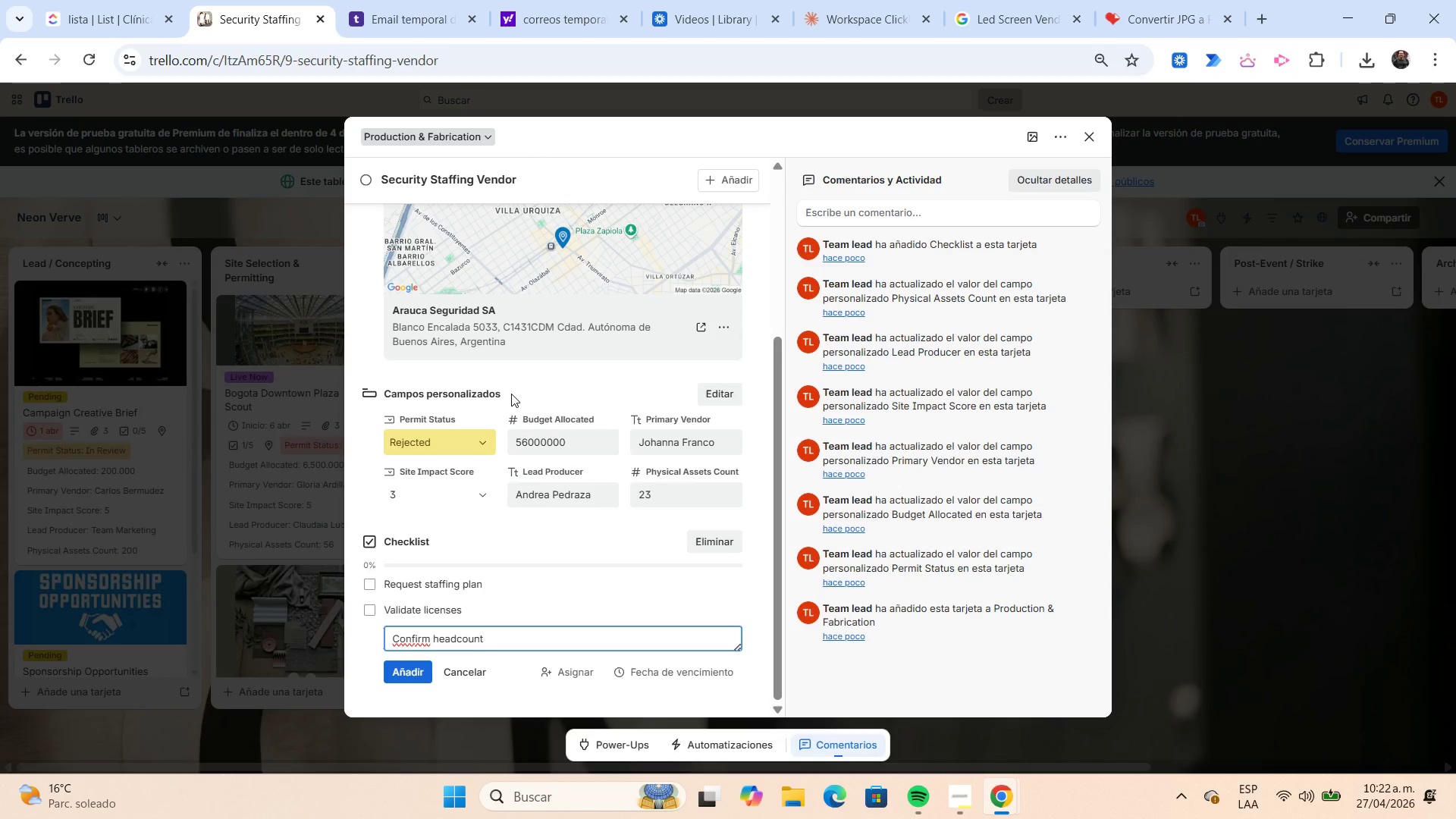 
key(Enter)
 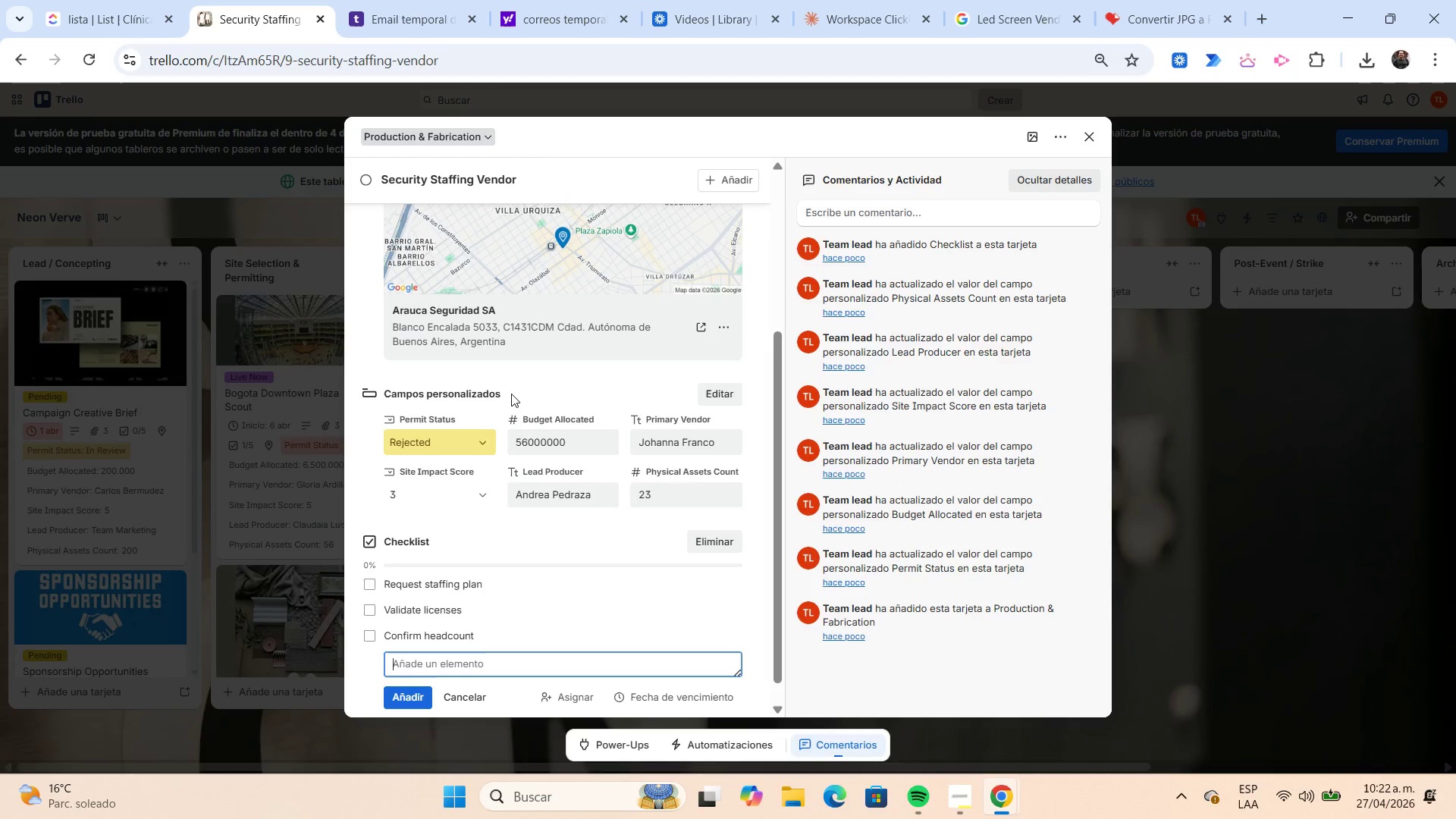 
type(Final quote approval)
 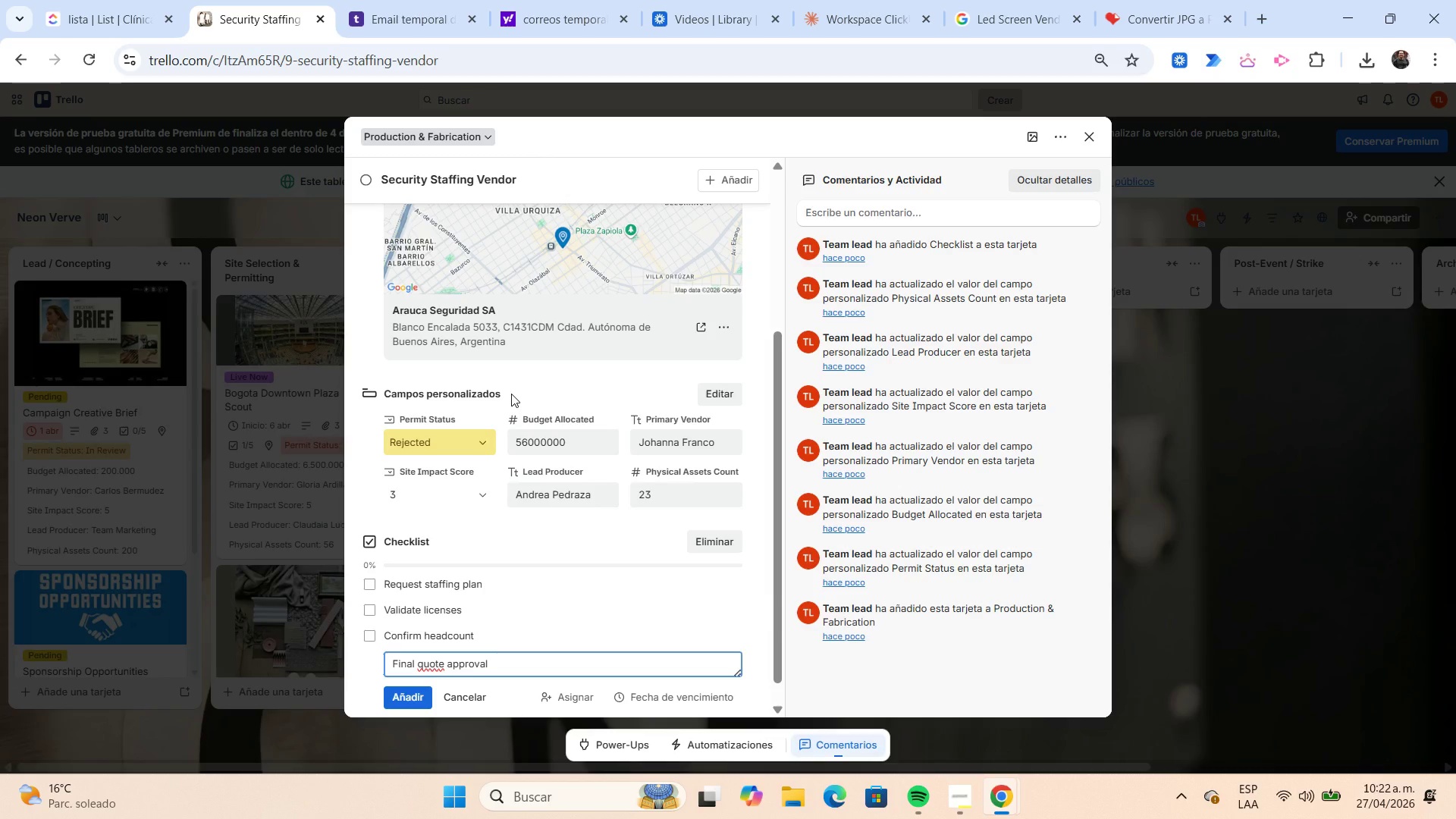 
key(Enter)
 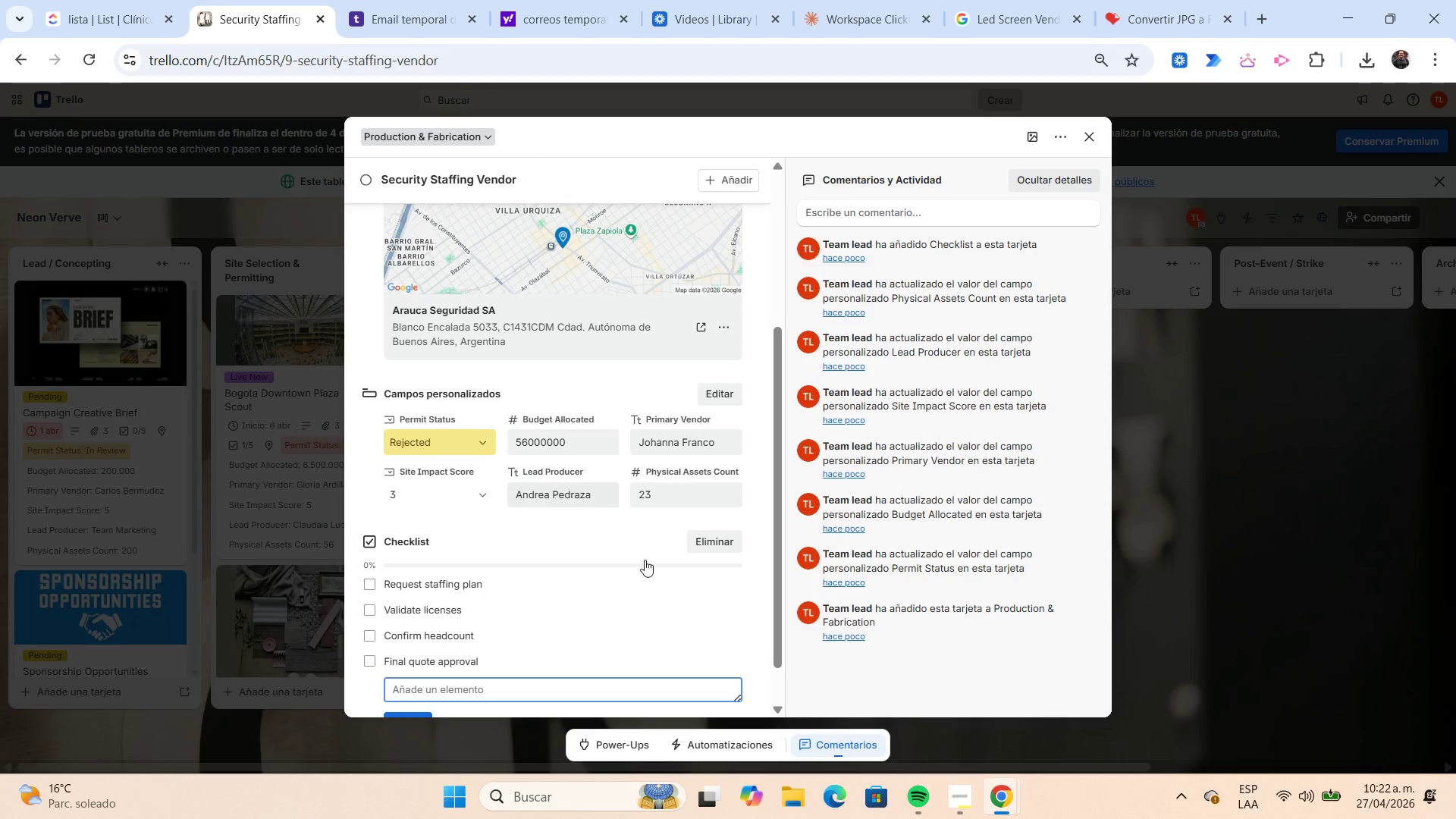 
scroll: coordinate [654, 563], scroll_direction: down, amount: 1.0
 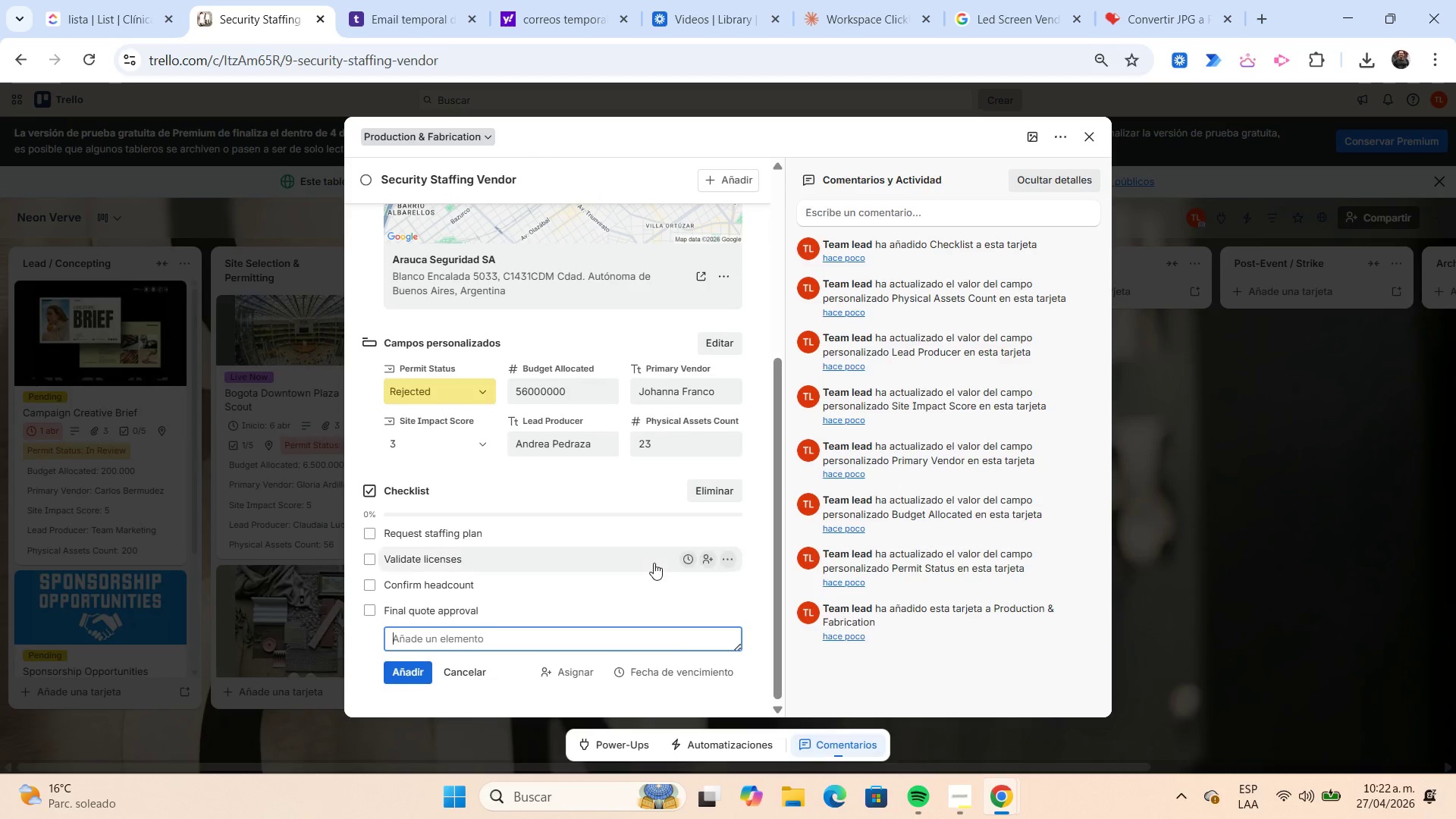 
scroll: coordinate [437, 461], scroll_direction: up, amount: 3.0
 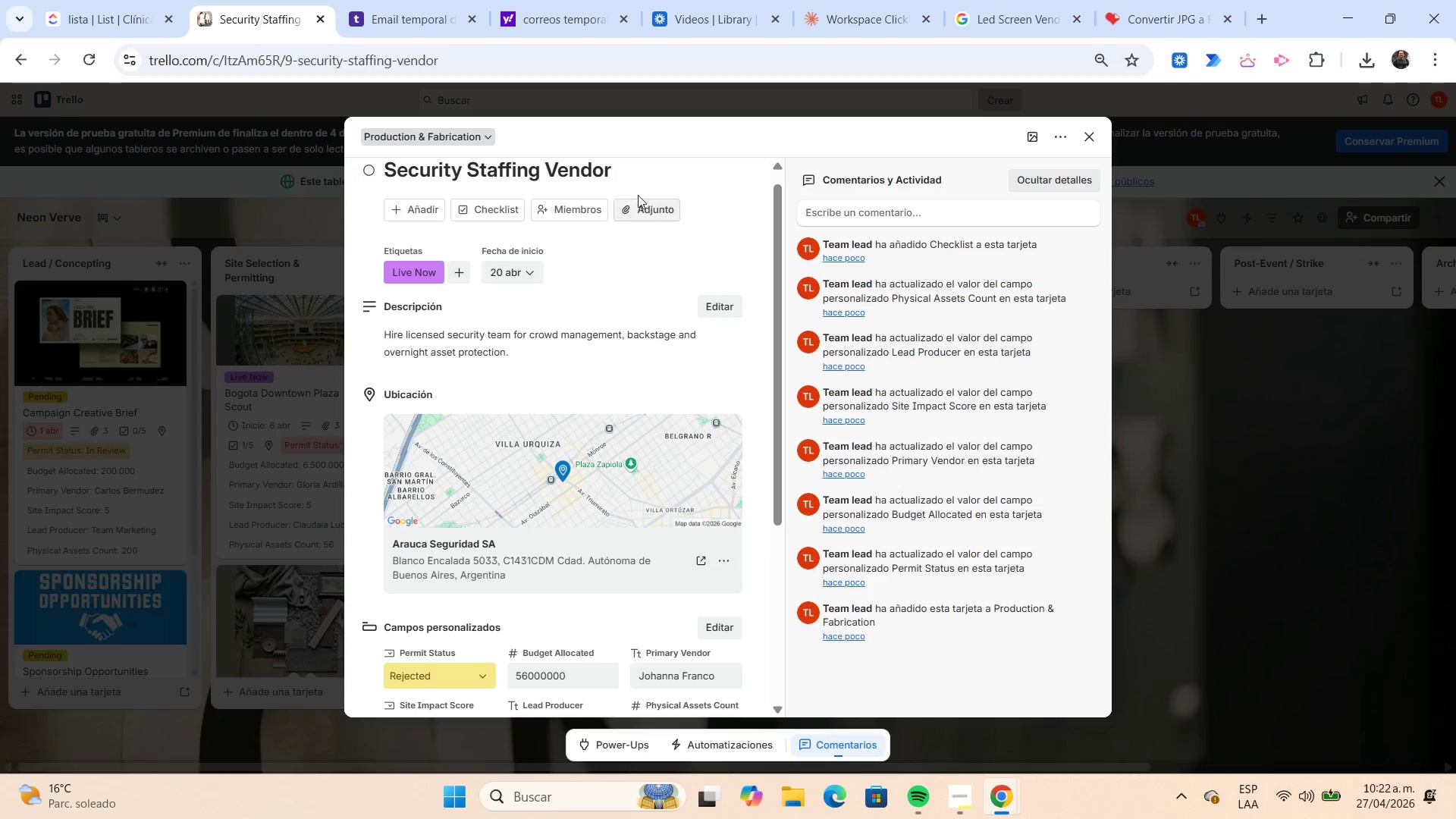 
left_click([635, 173])
 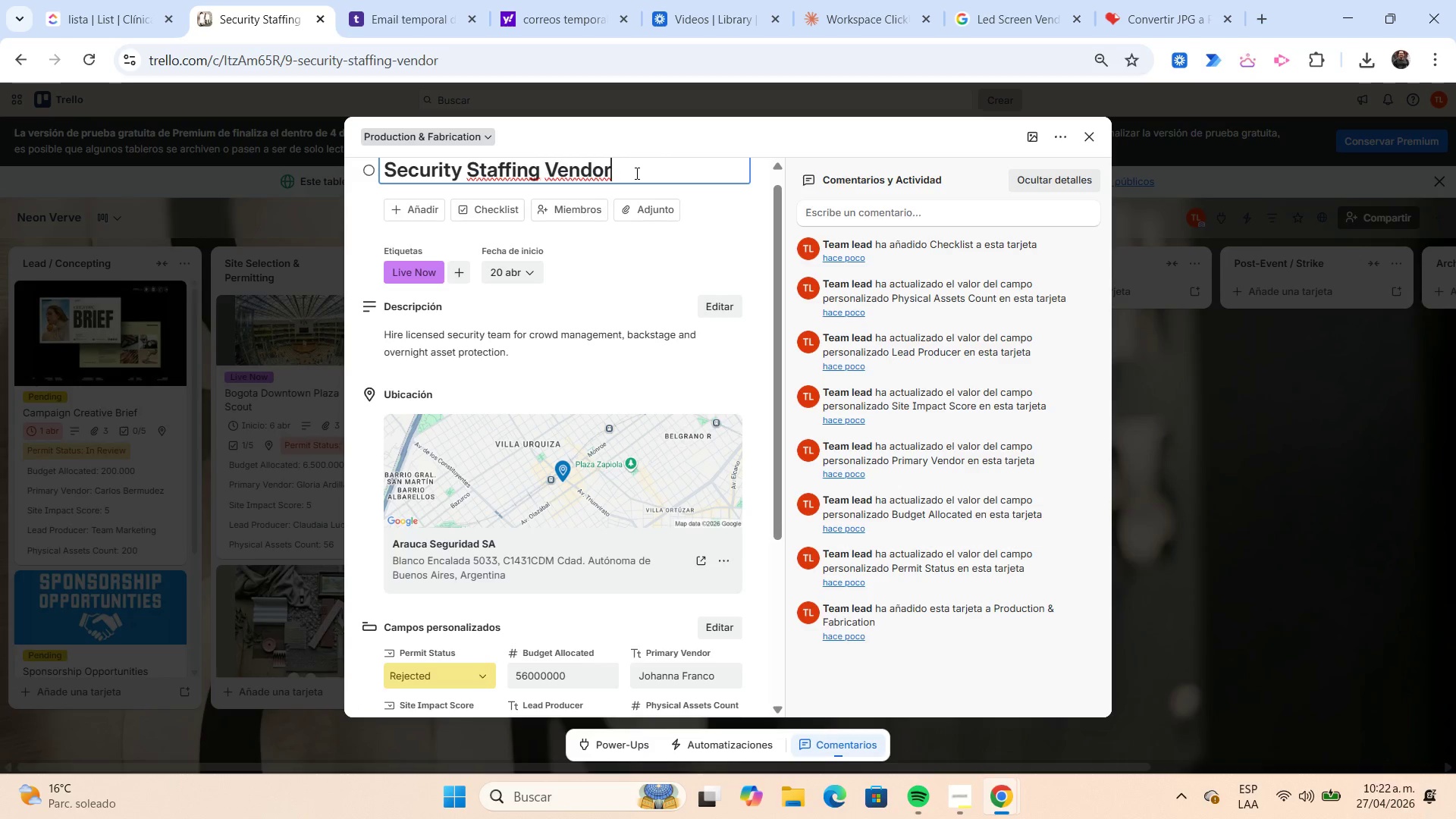 
key(Shift+Home)
 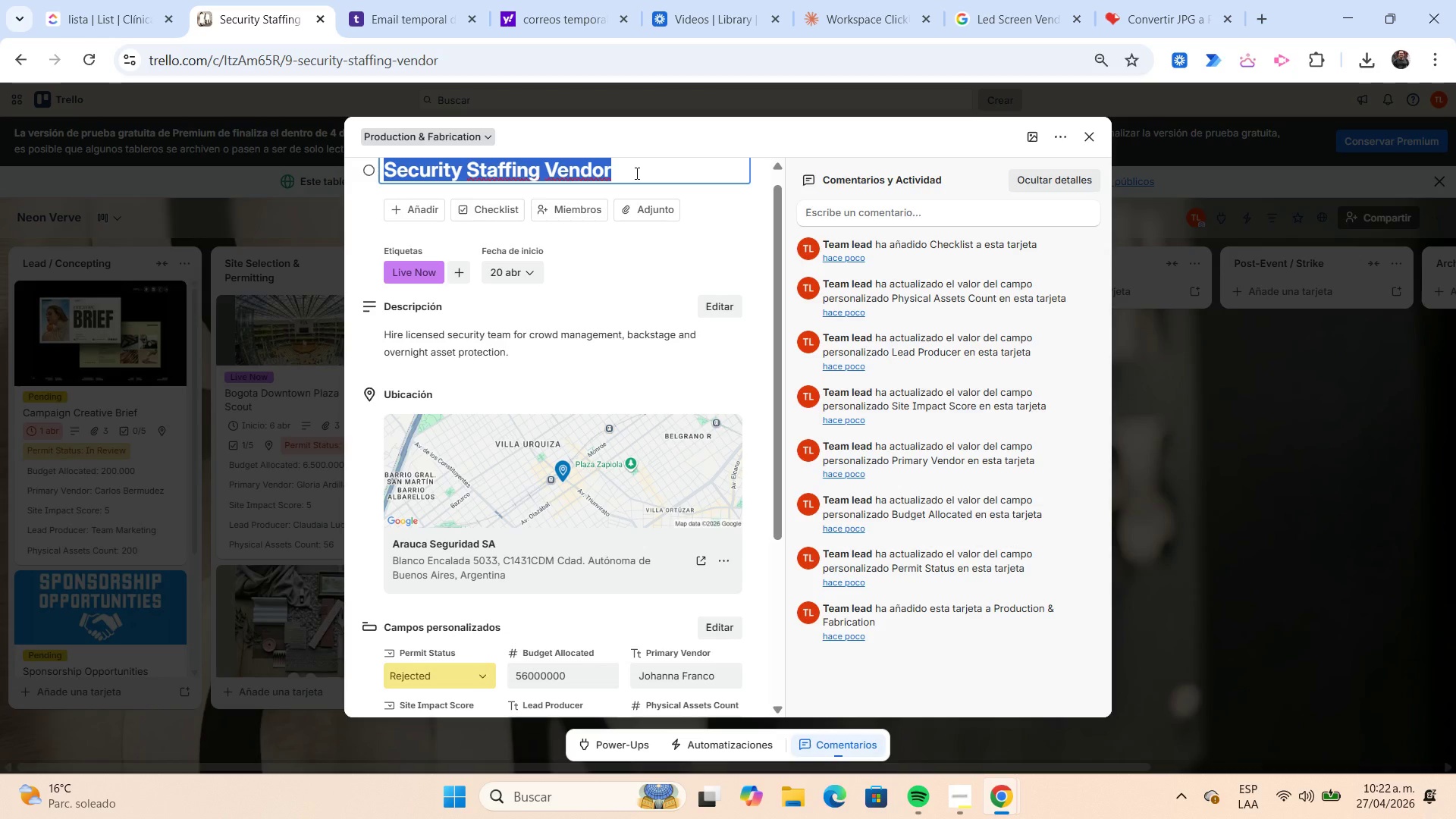 
key(Control+C)
 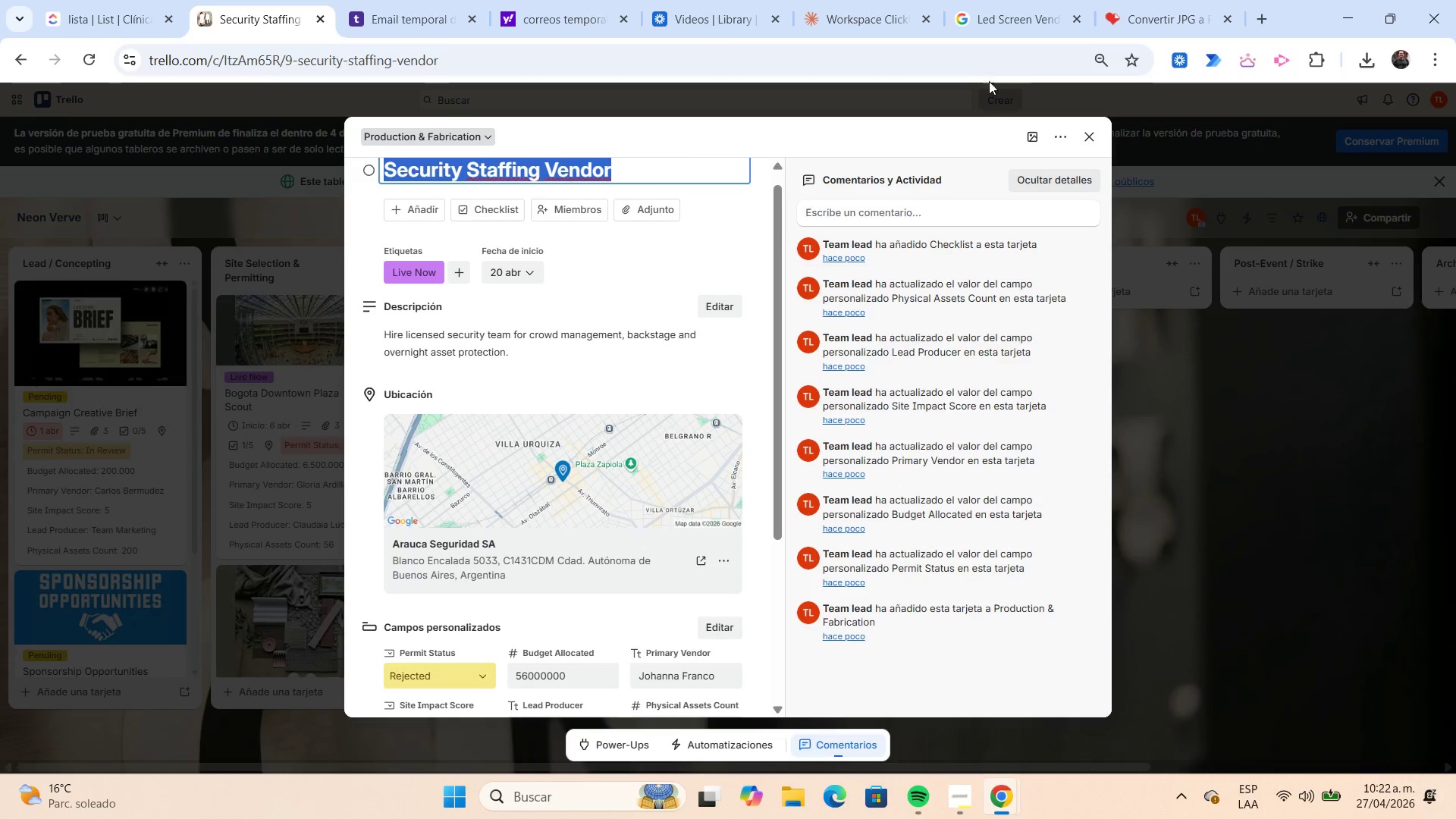 
left_click([991, 28])
 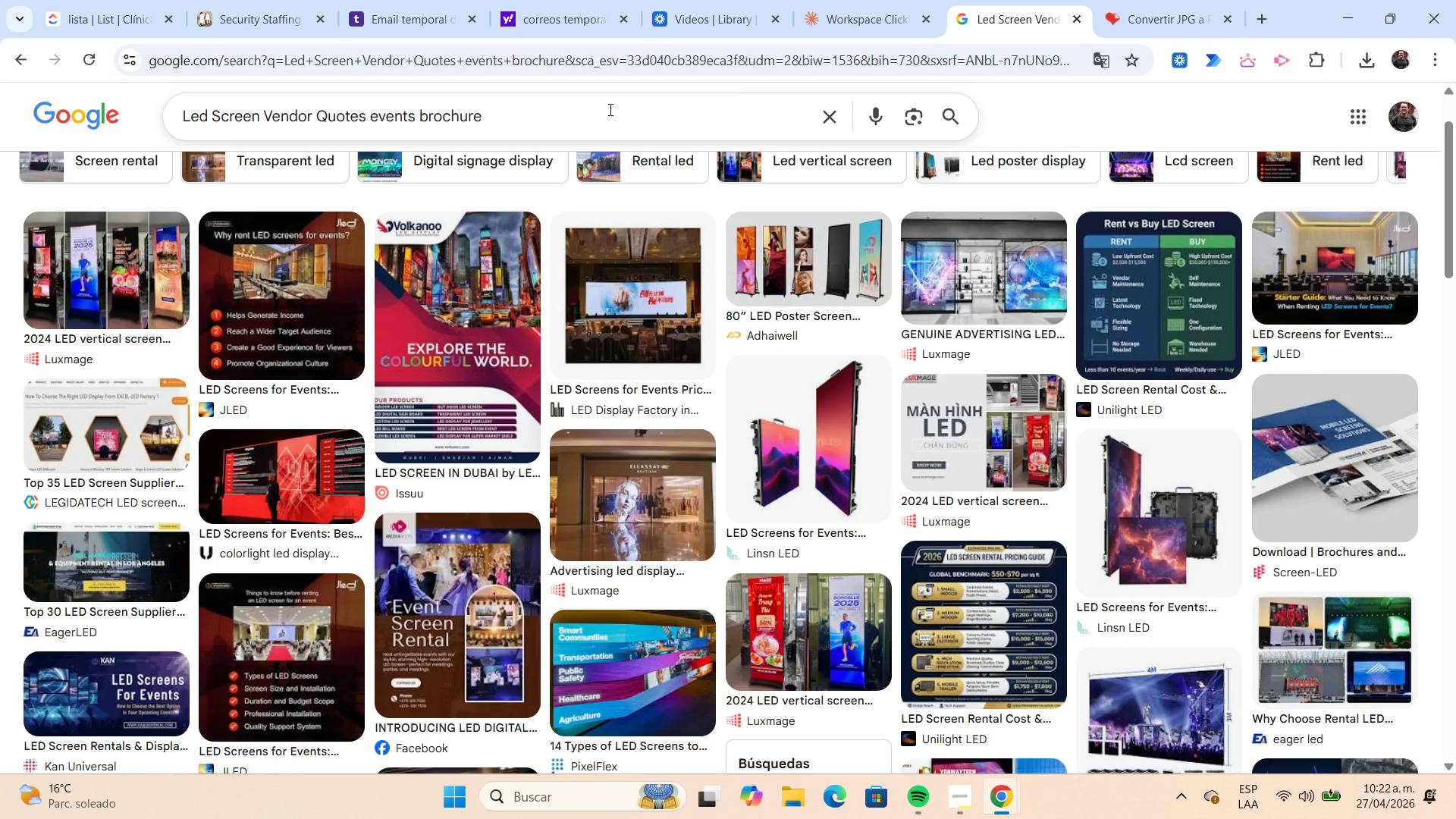 
left_click([605, 109])
 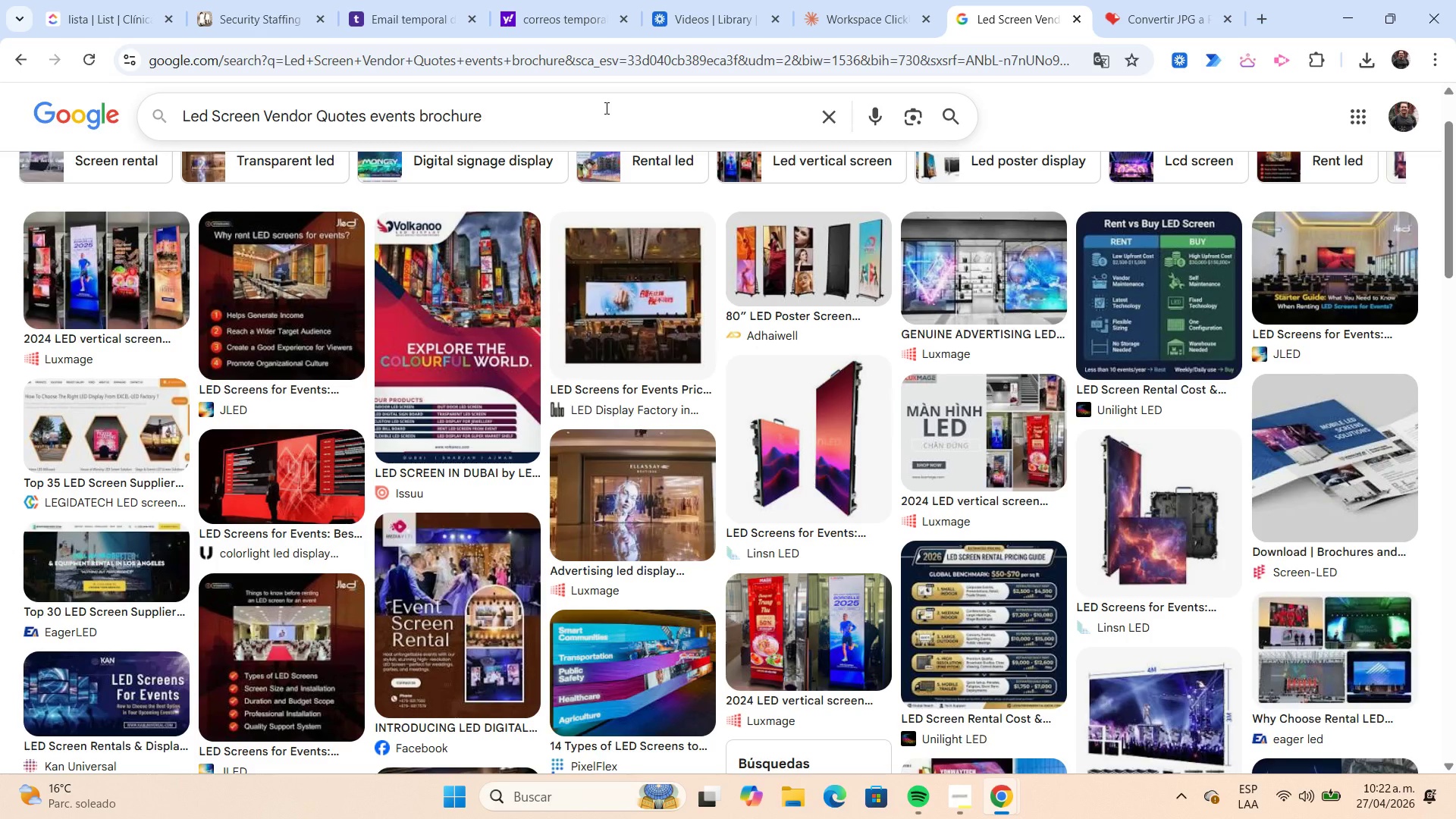 
key(Shift+Home)
 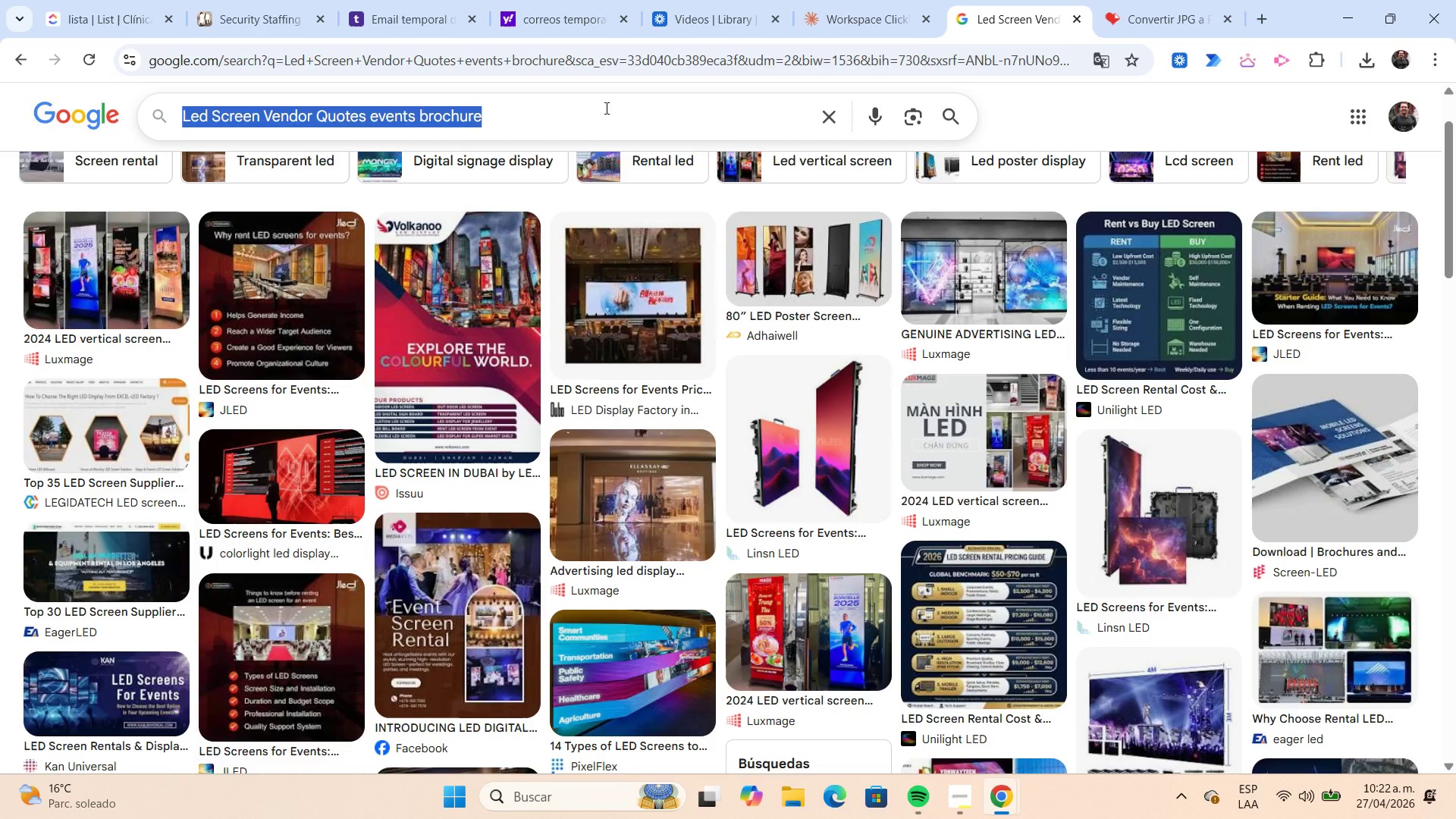 
key(Control+V)
 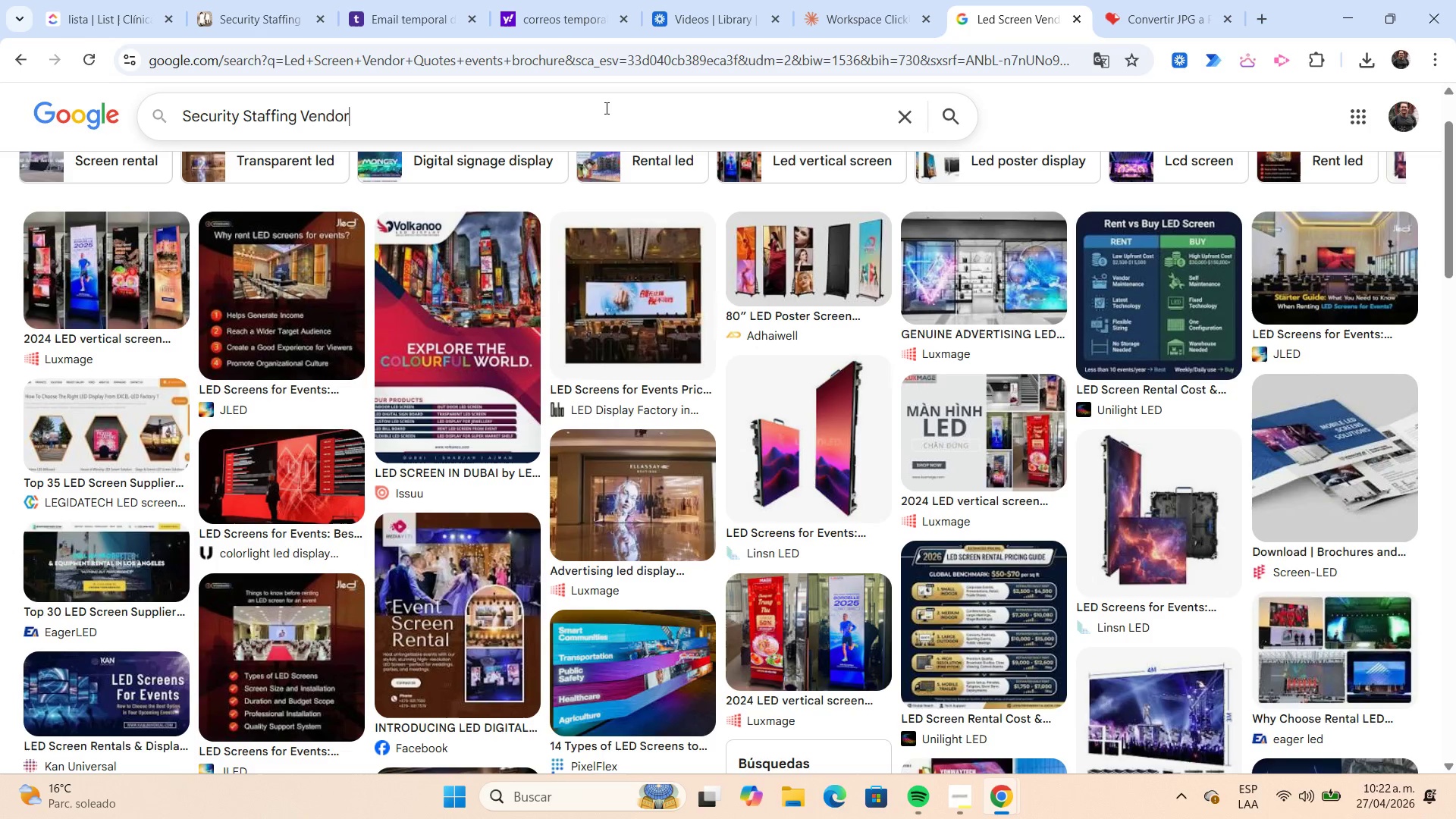 
key(NumpadEnter)
 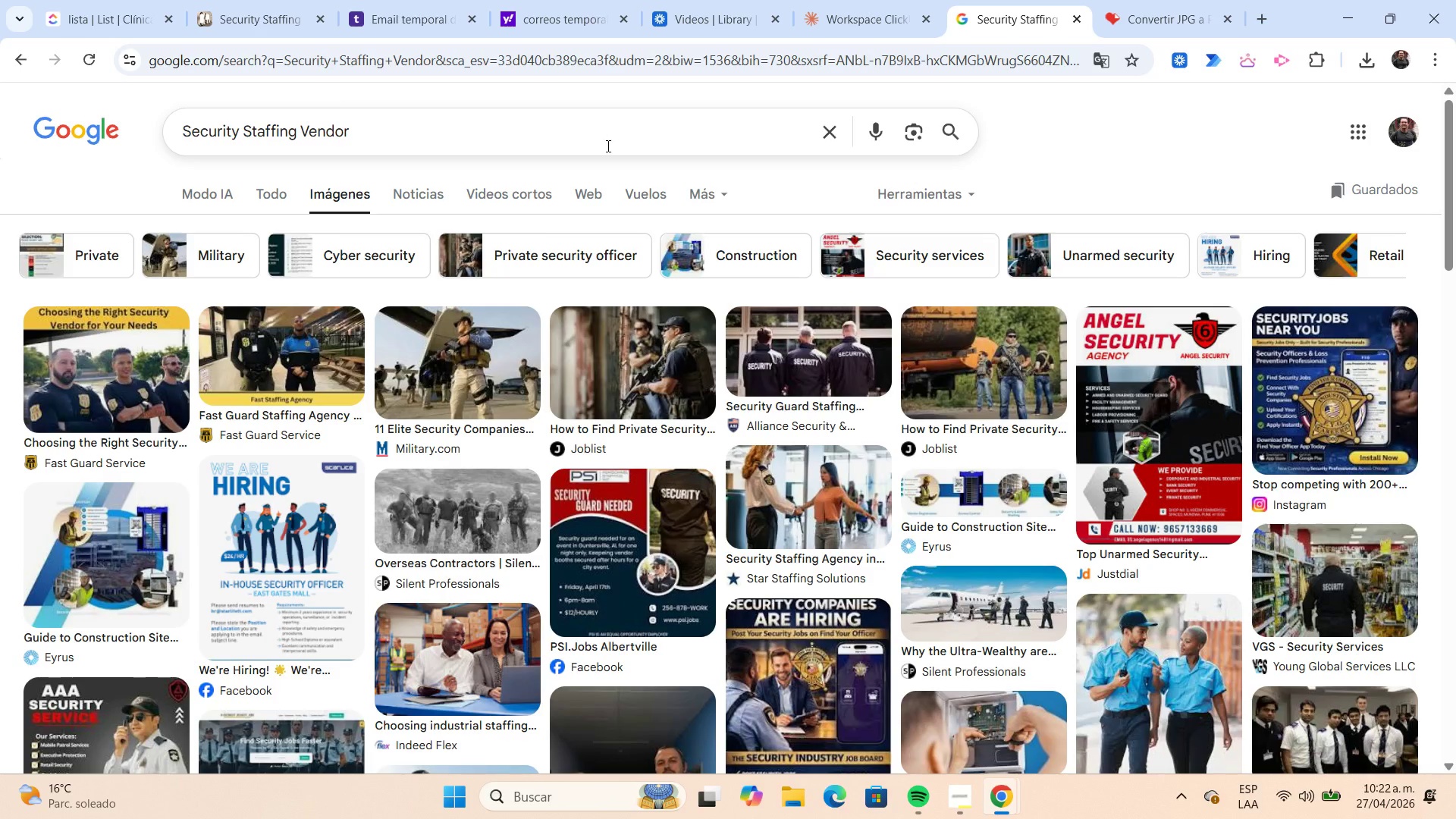 
wait(6.0)
 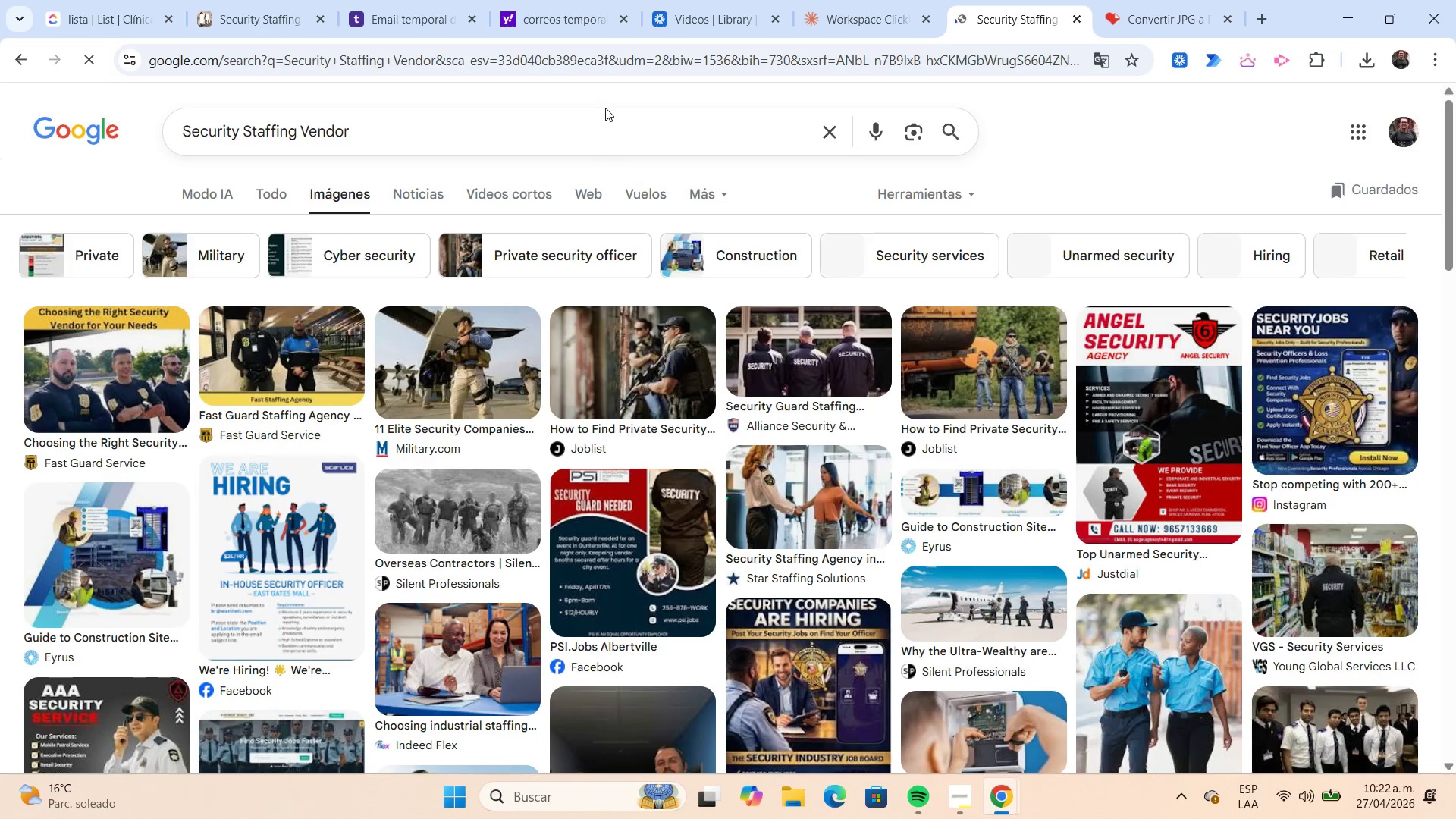 
scroll: coordinate [628, 323], scroll_direction: down, amount: 4.0
 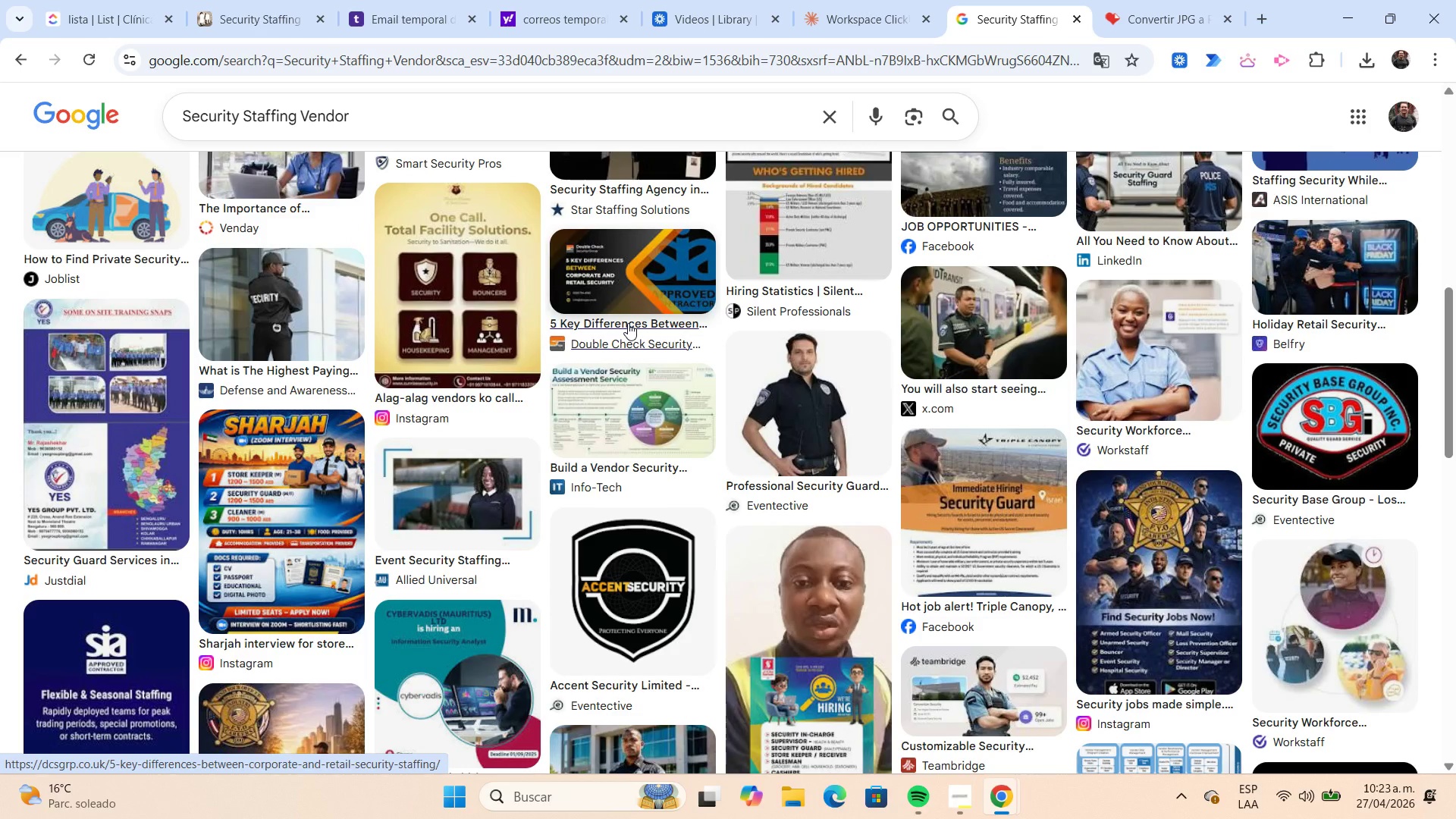 
wait(6.53)
 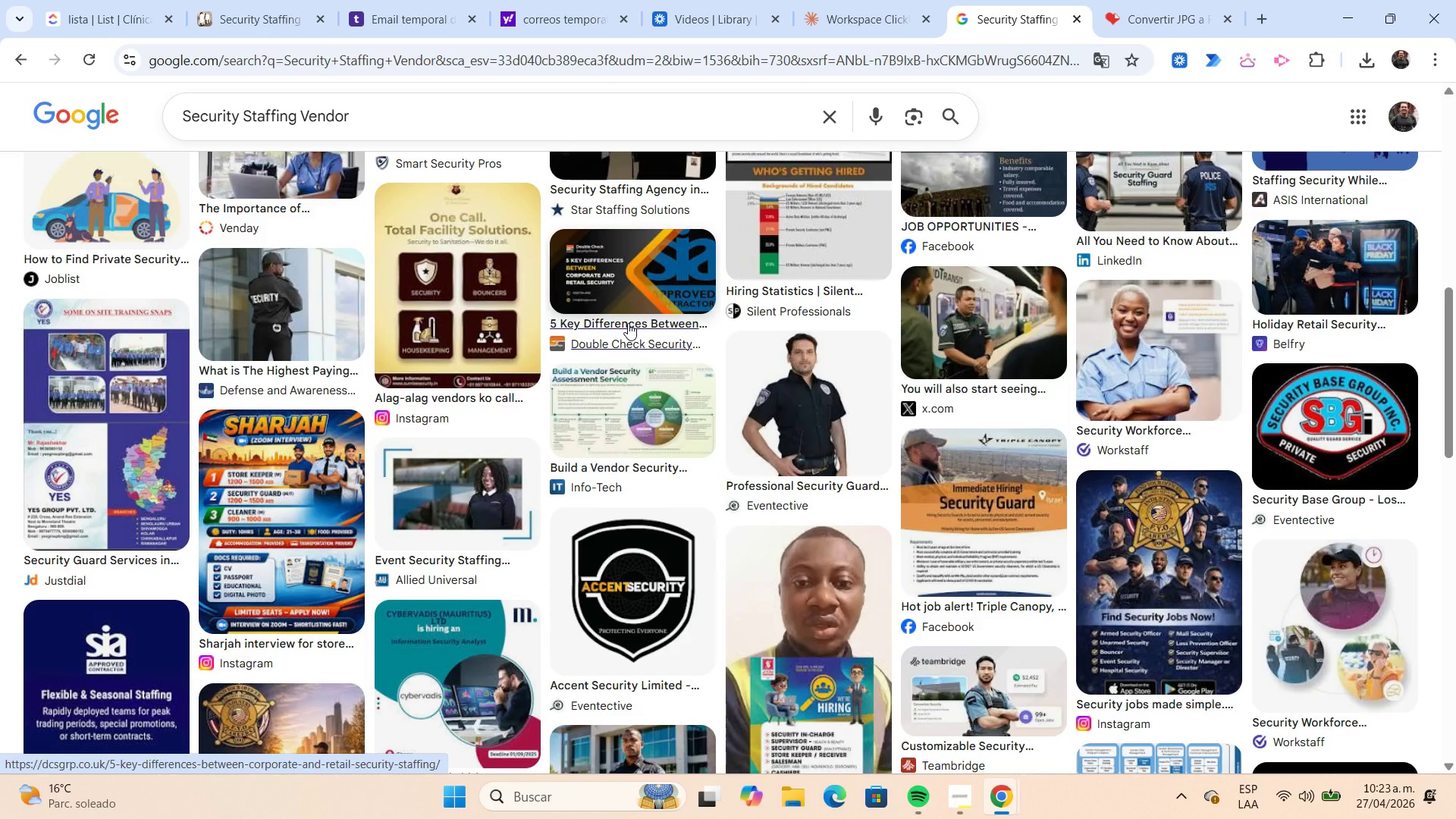 
right_click([1319, 393])
 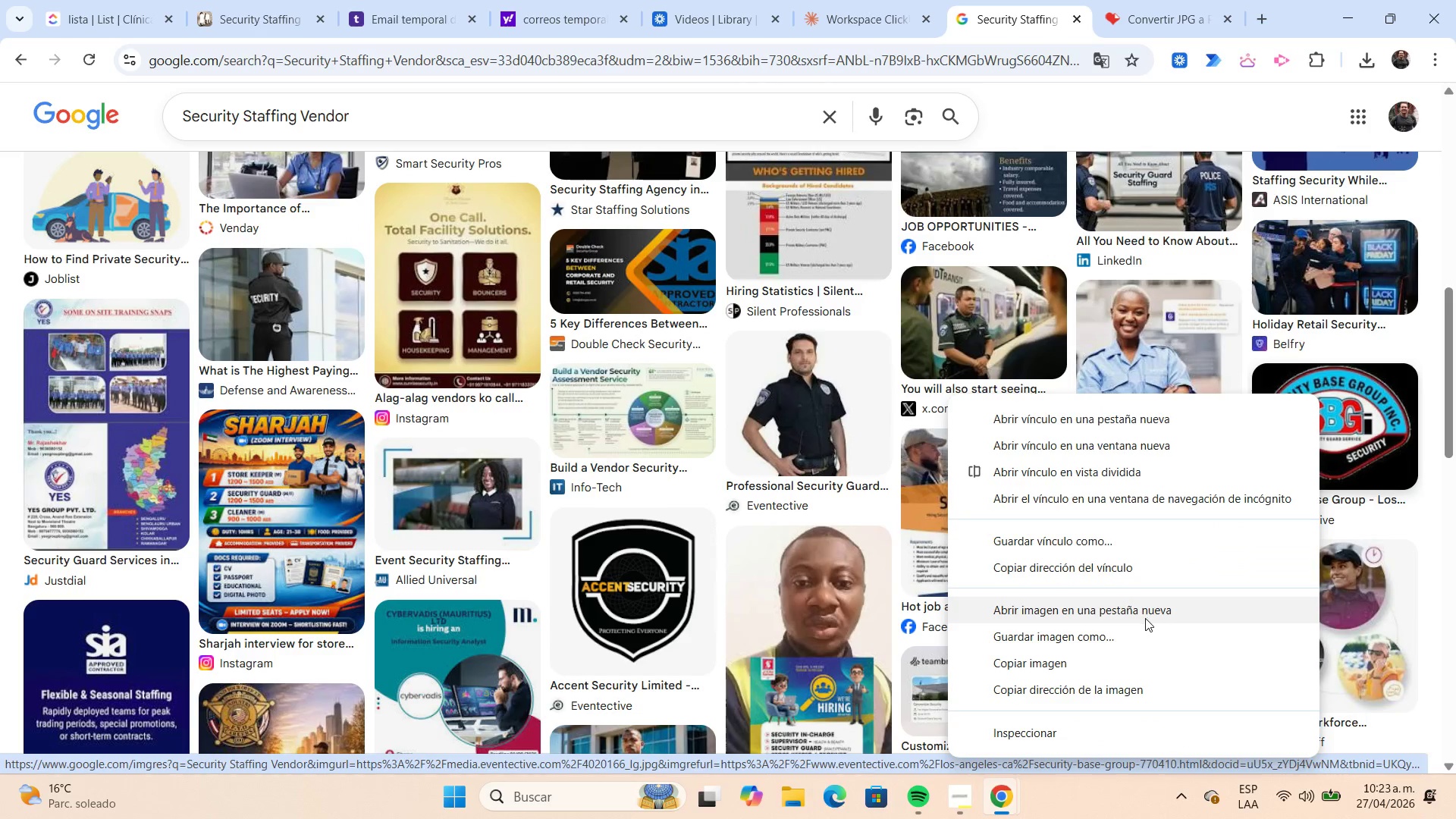 
left_click([1144, 626])
 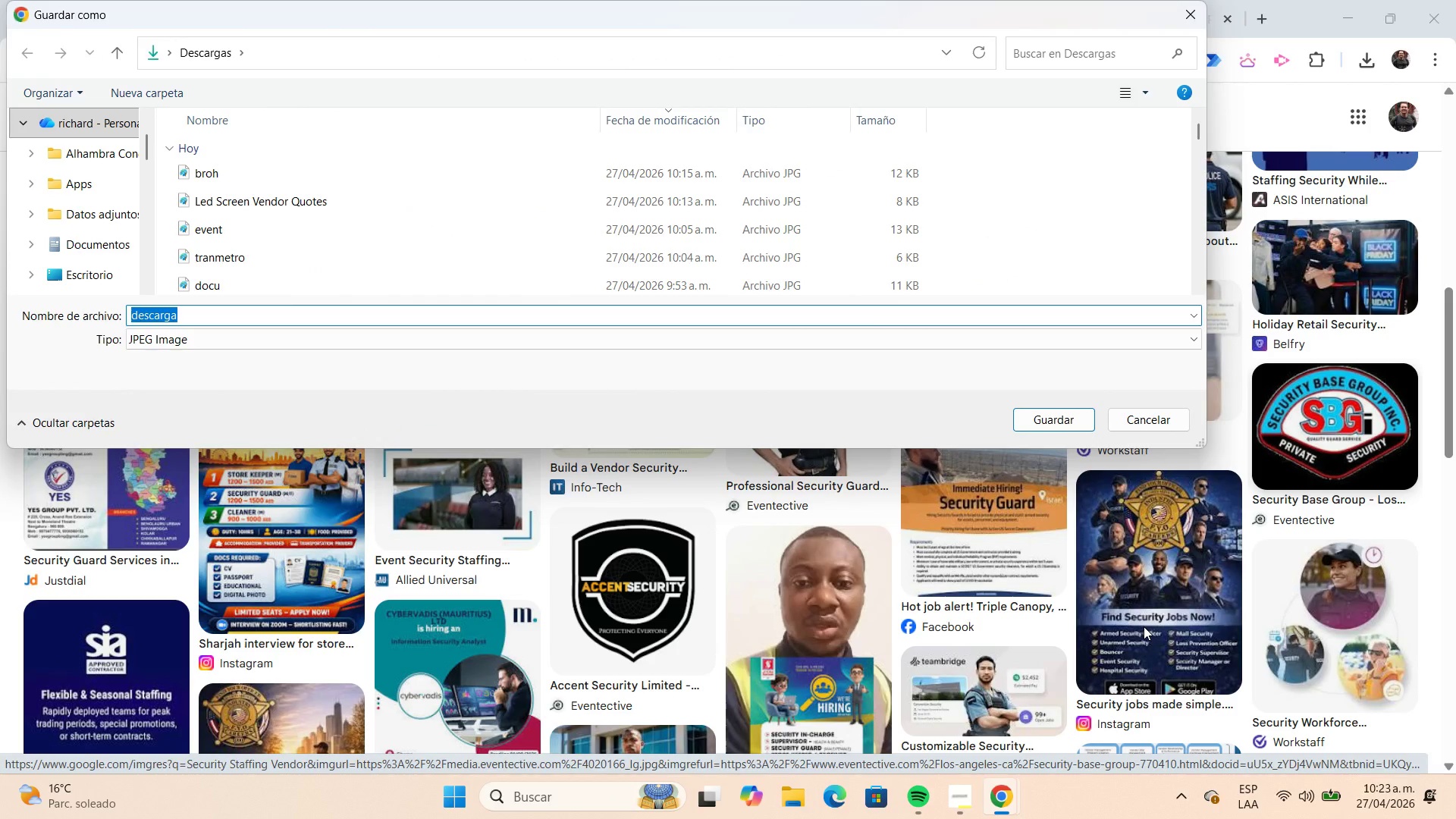 
key(Control+V)
 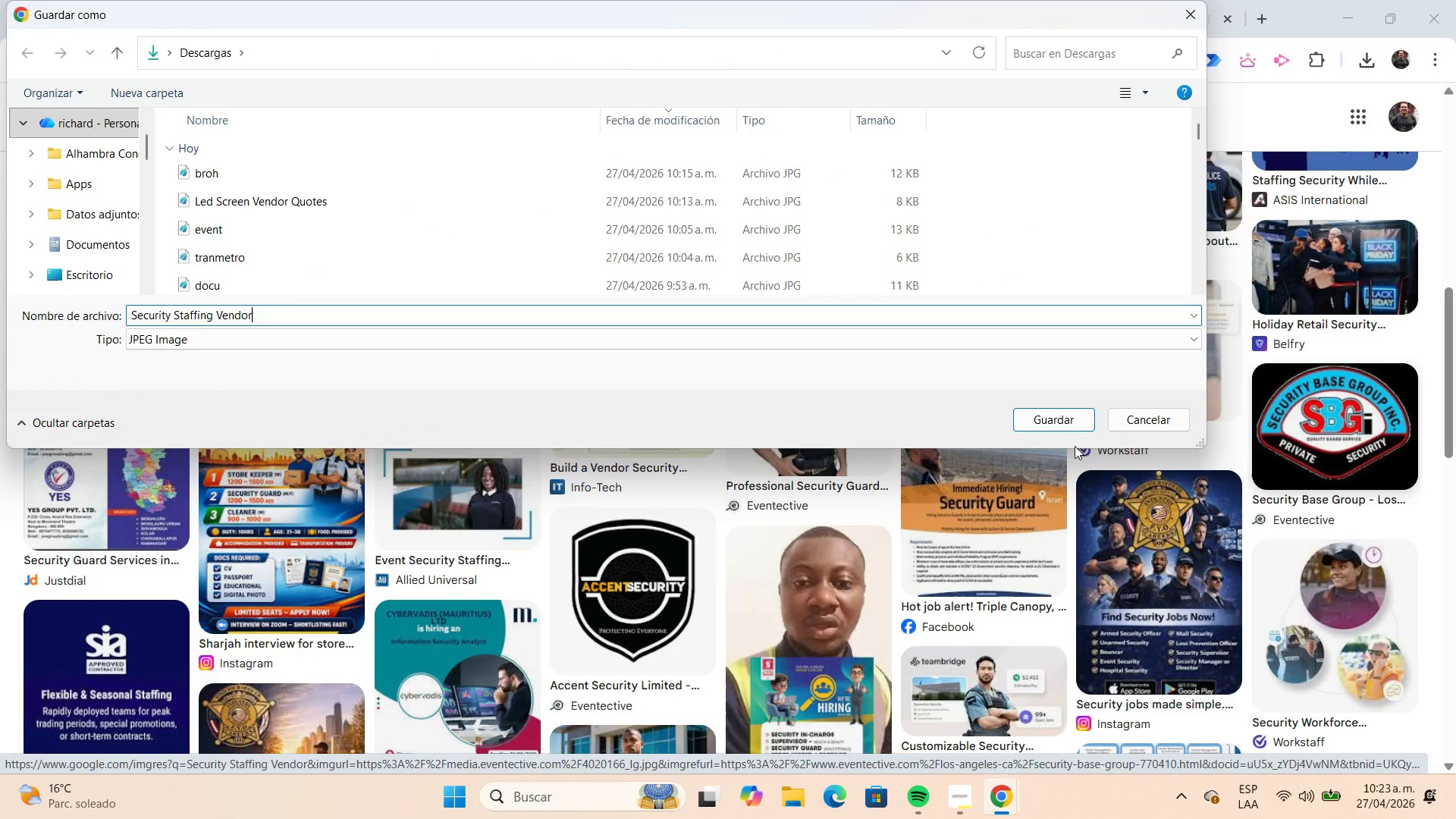 
left_click([1056, 422])
 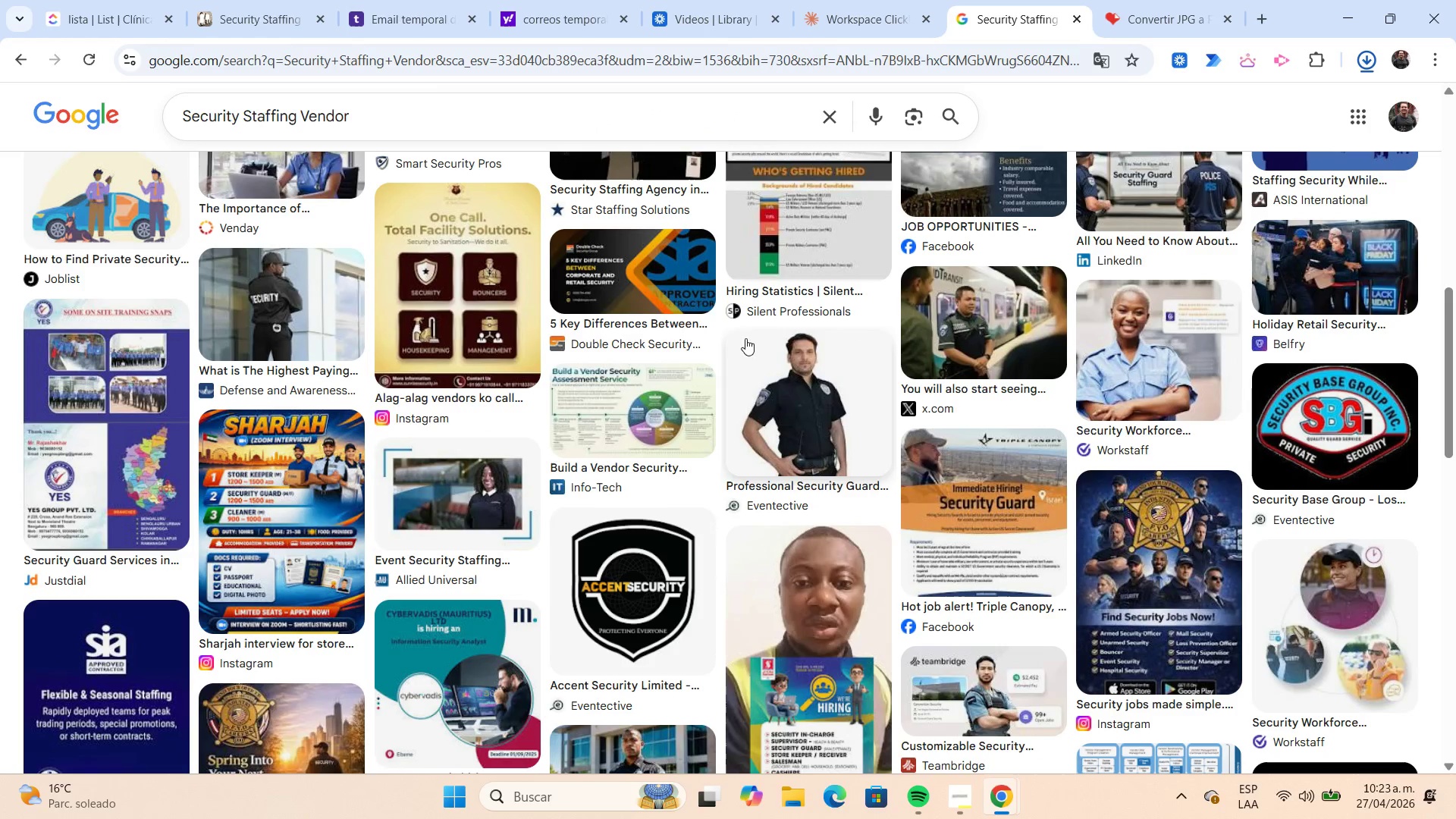 
scroll: coordinate [689, 335], scroll_direction: down, amount: 3.0
 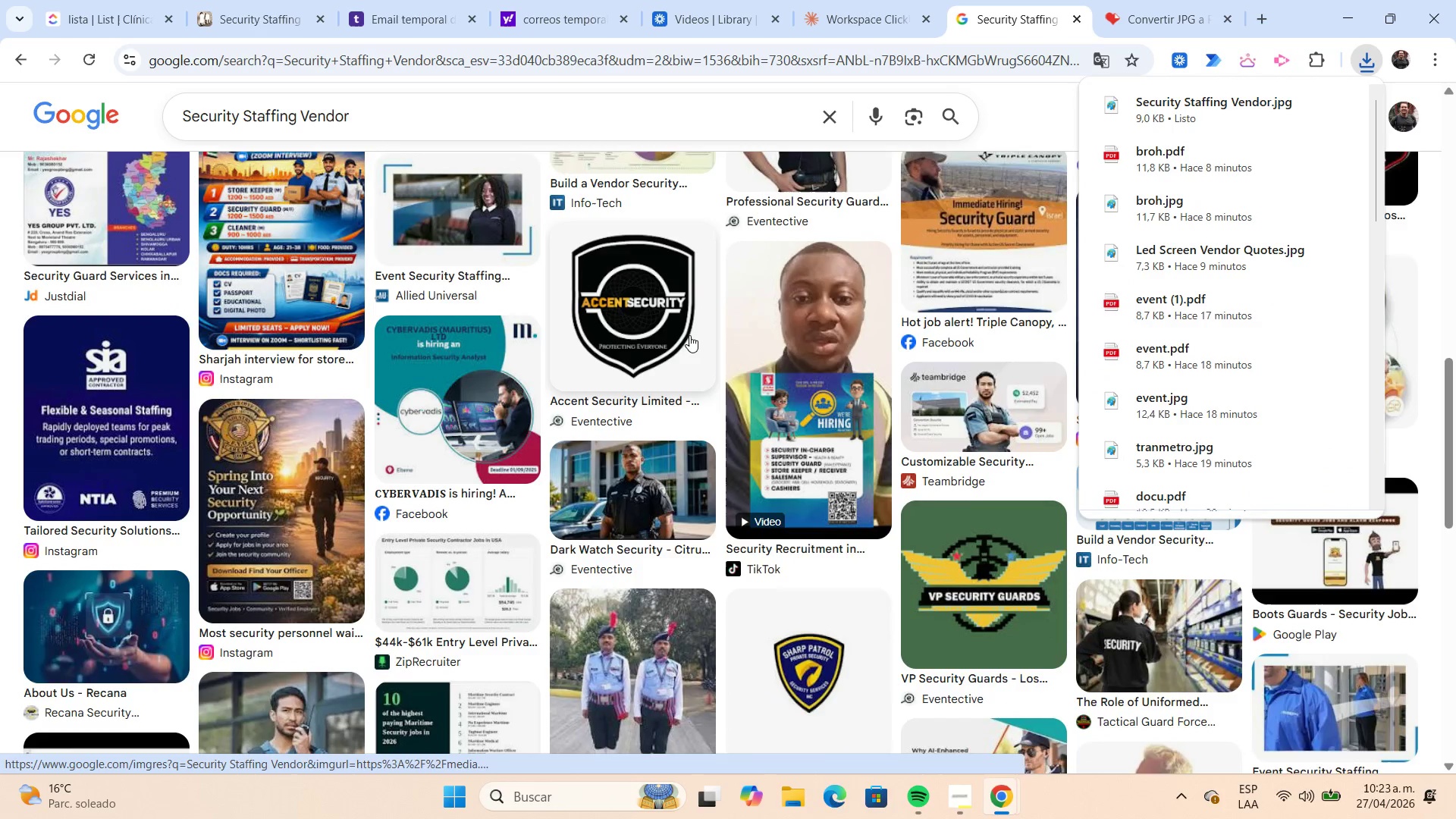 
scroll: coordinate [689, 335], scroll_direction: up, amount: 7.0
 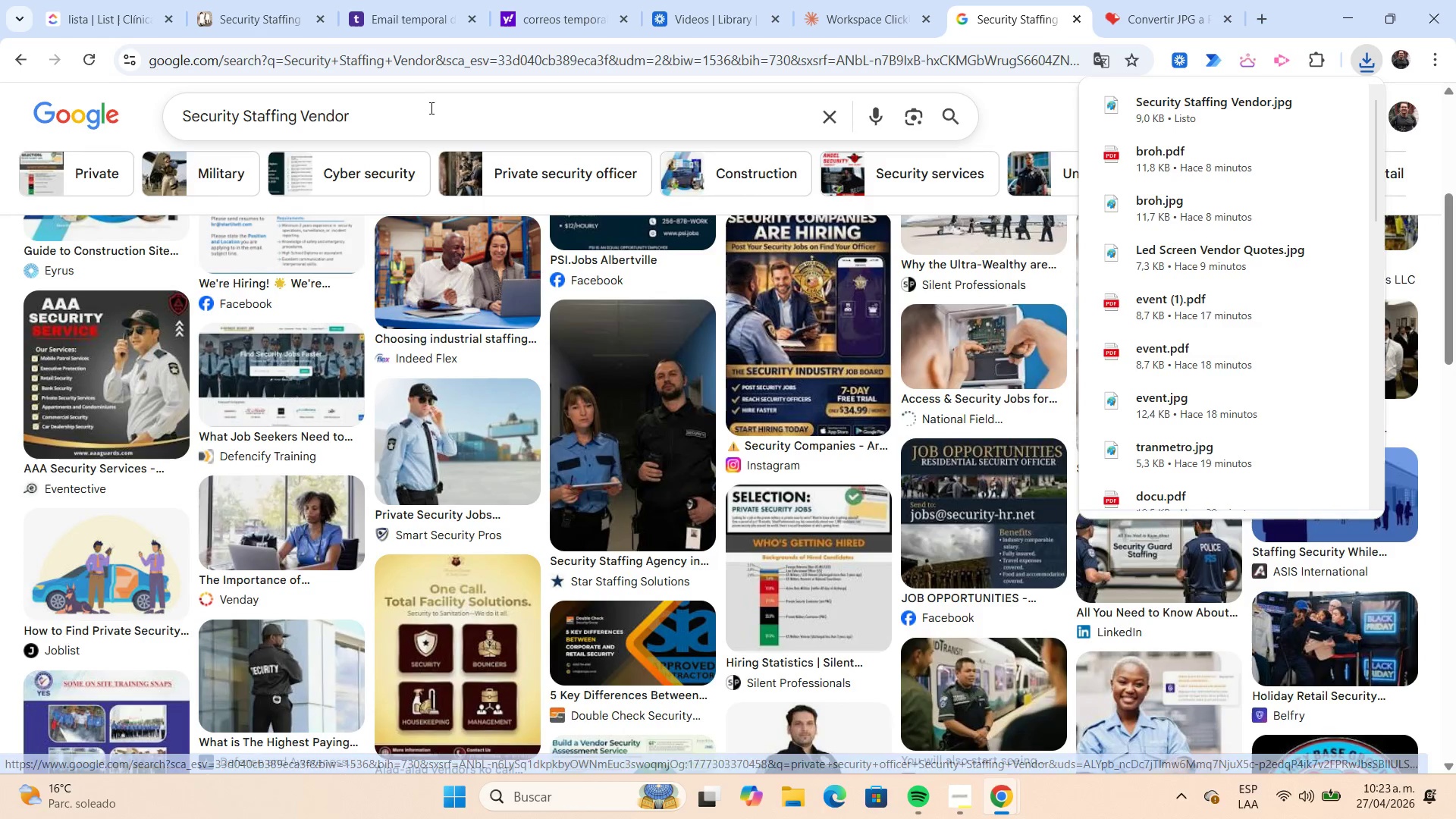 
left_click([424, 116])
 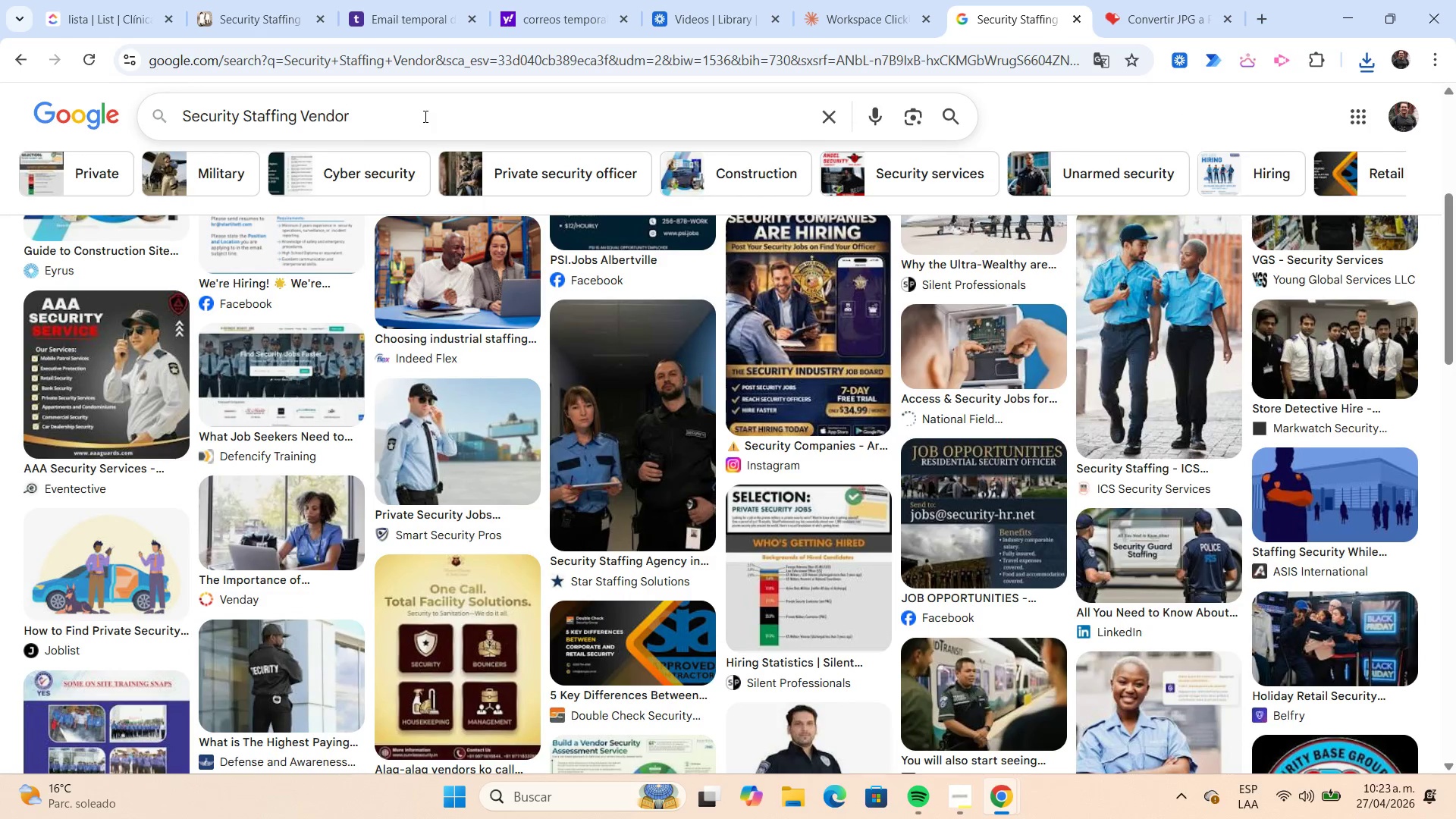 
key(Backspace)
key(Backspace)
type(or events)
 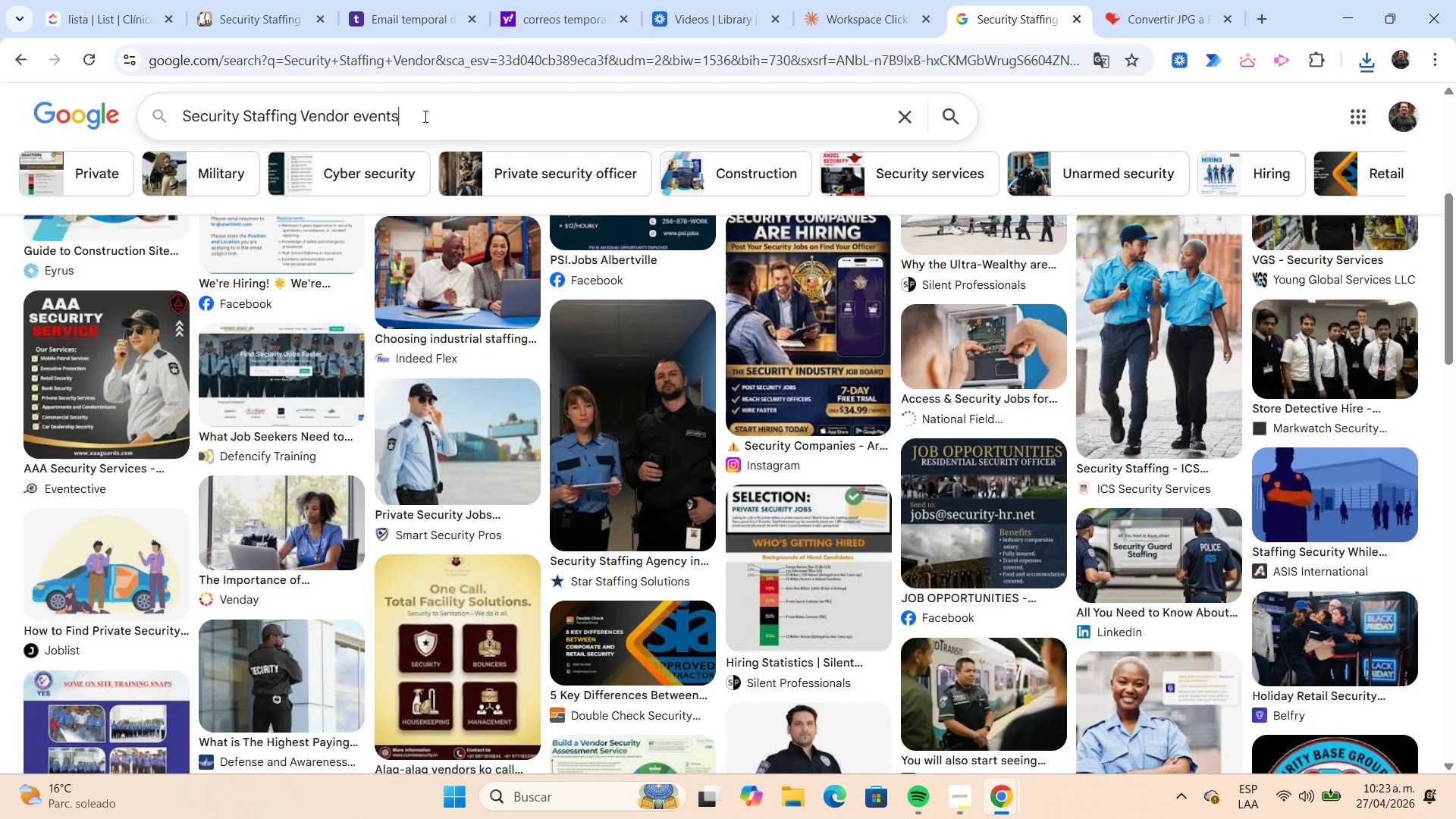 
key(Enter)
 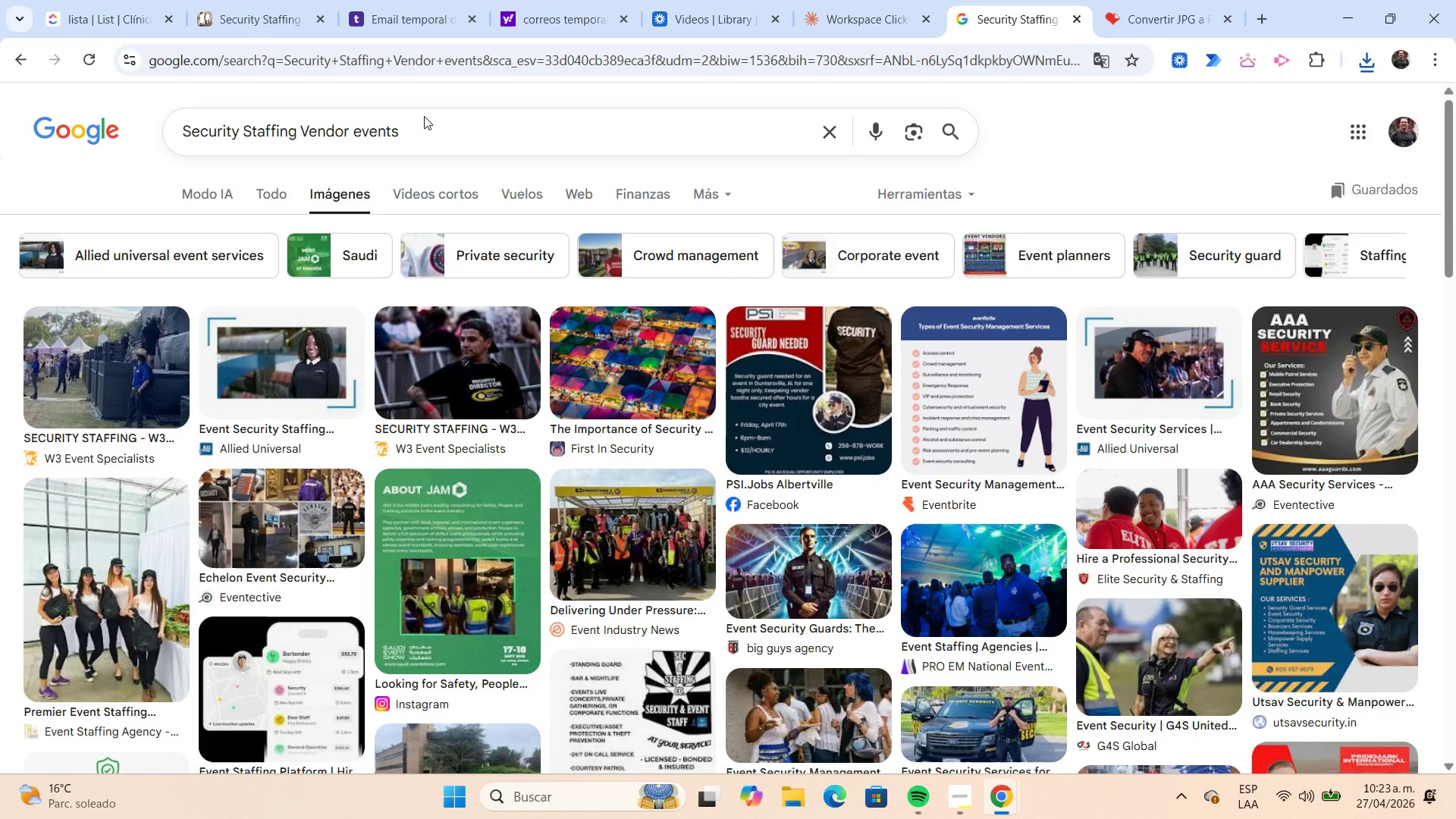 
wait(7.74)
 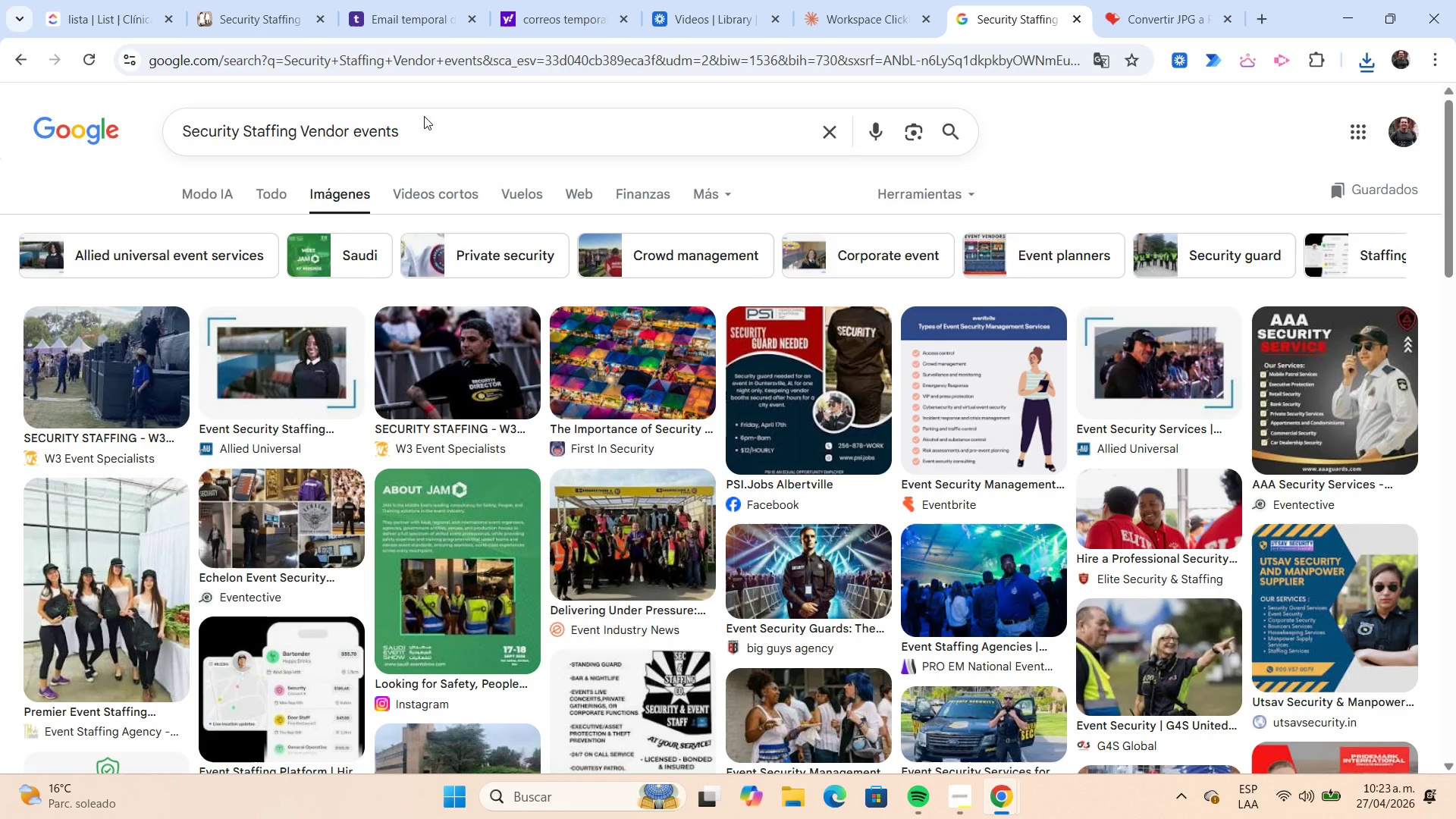 
scroll: coordinate [424, 116], scroll_direction: down, amount: 1.0
 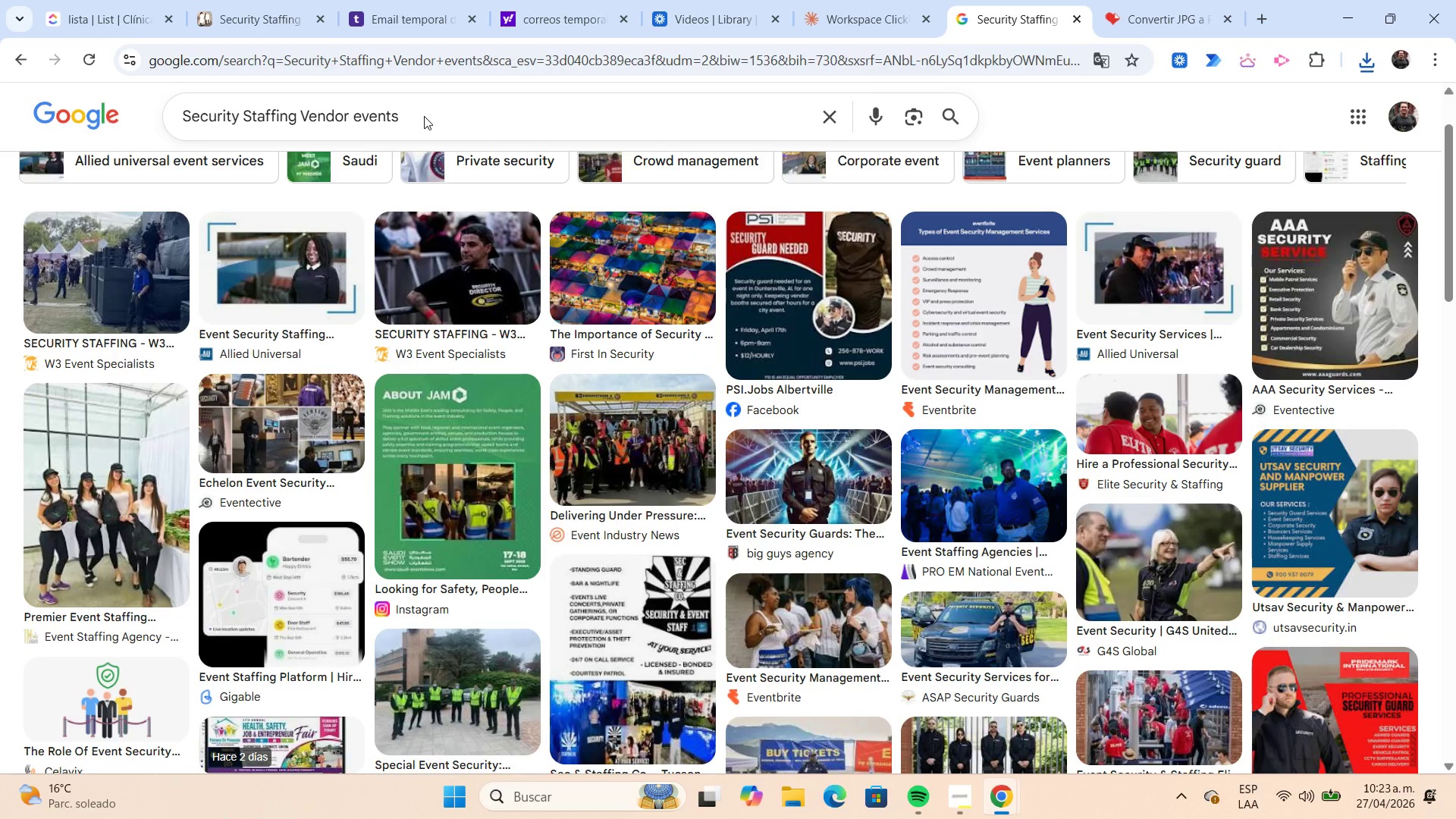 
scroll: coordinate [424, 116], scroll_direction: up, amount: 1.0
 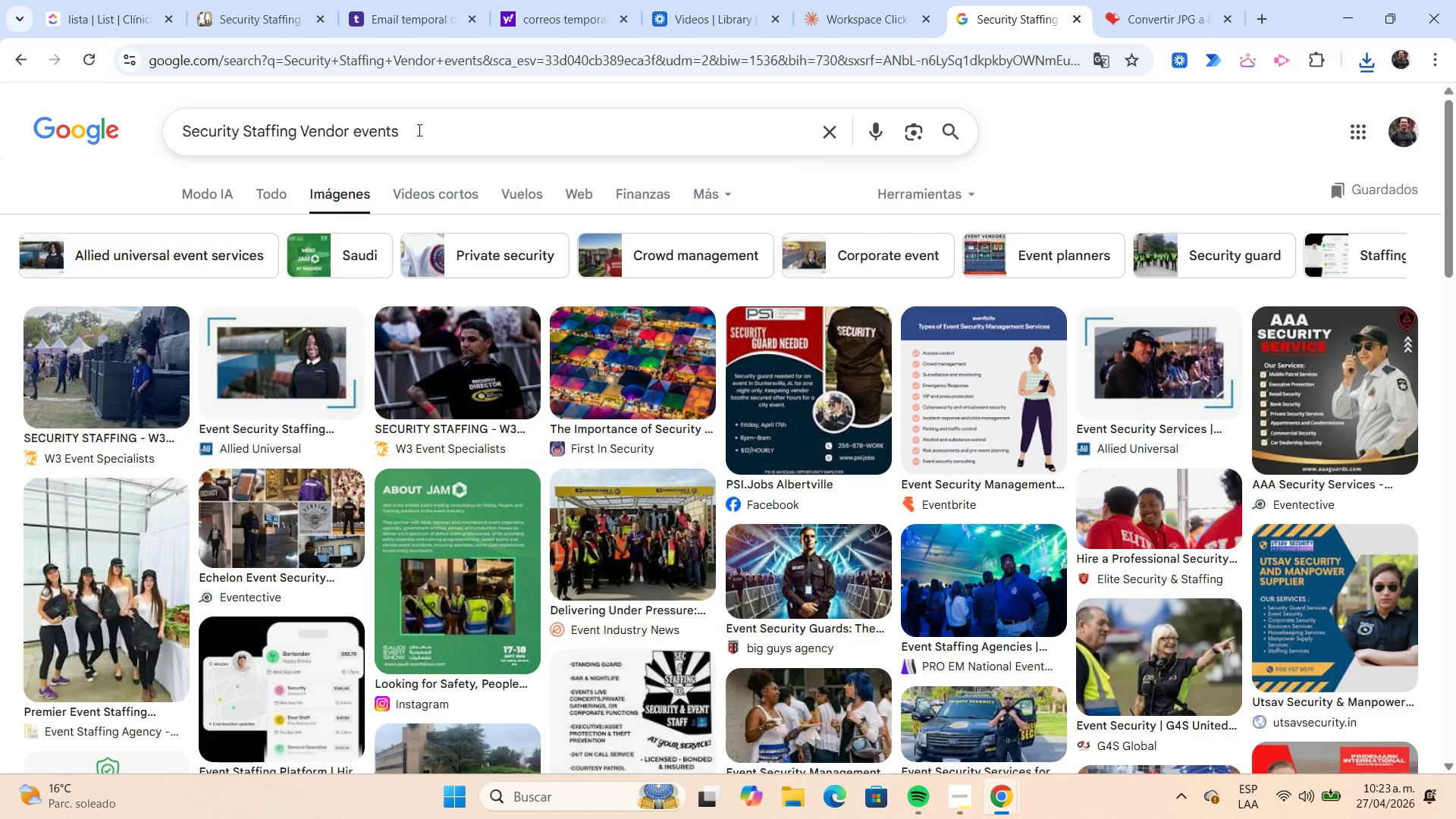 
left_click_drag(start_coordinate=[418, 130], to_coordinate=[300, 133])
 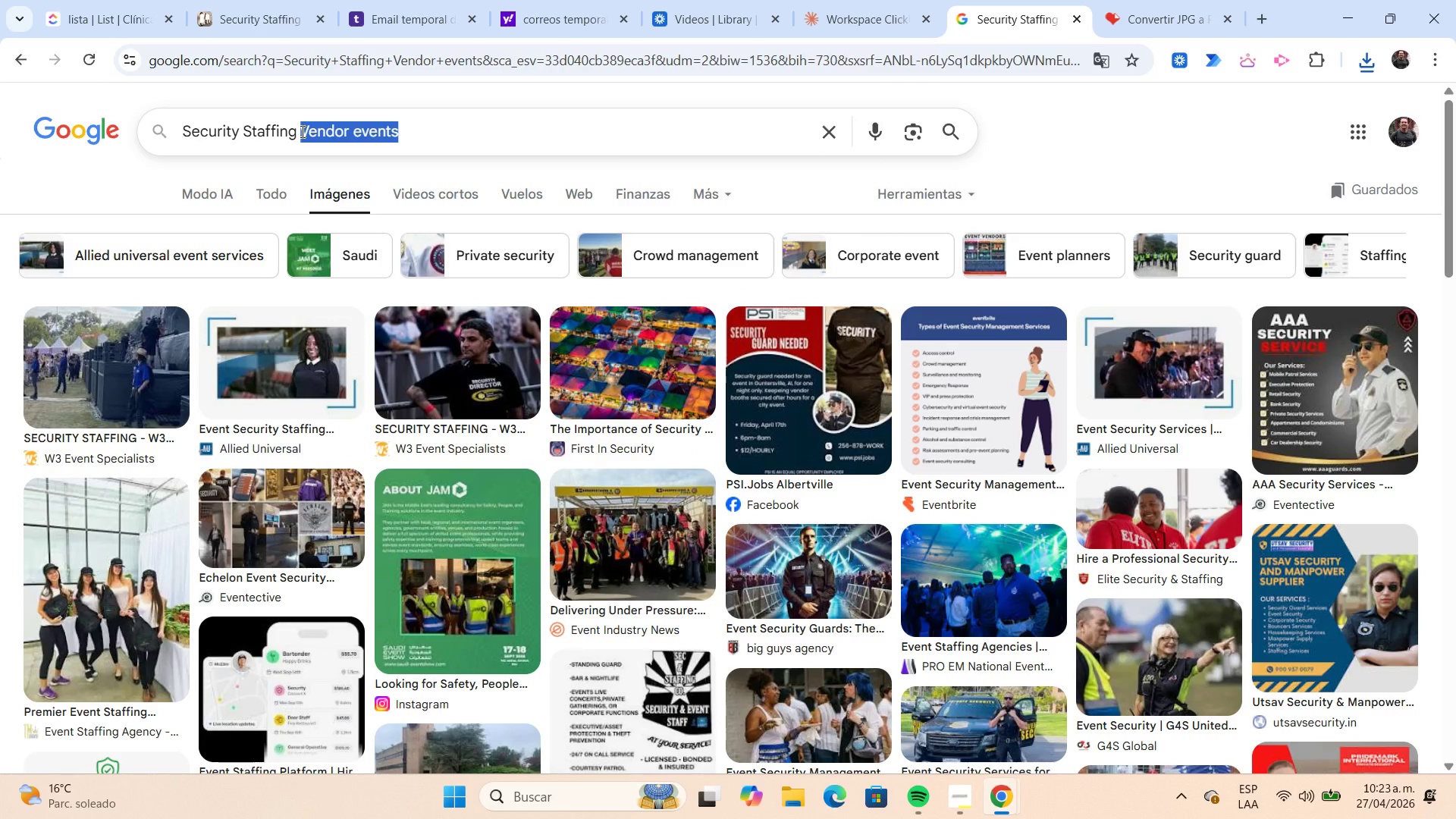 
type(brochure)
 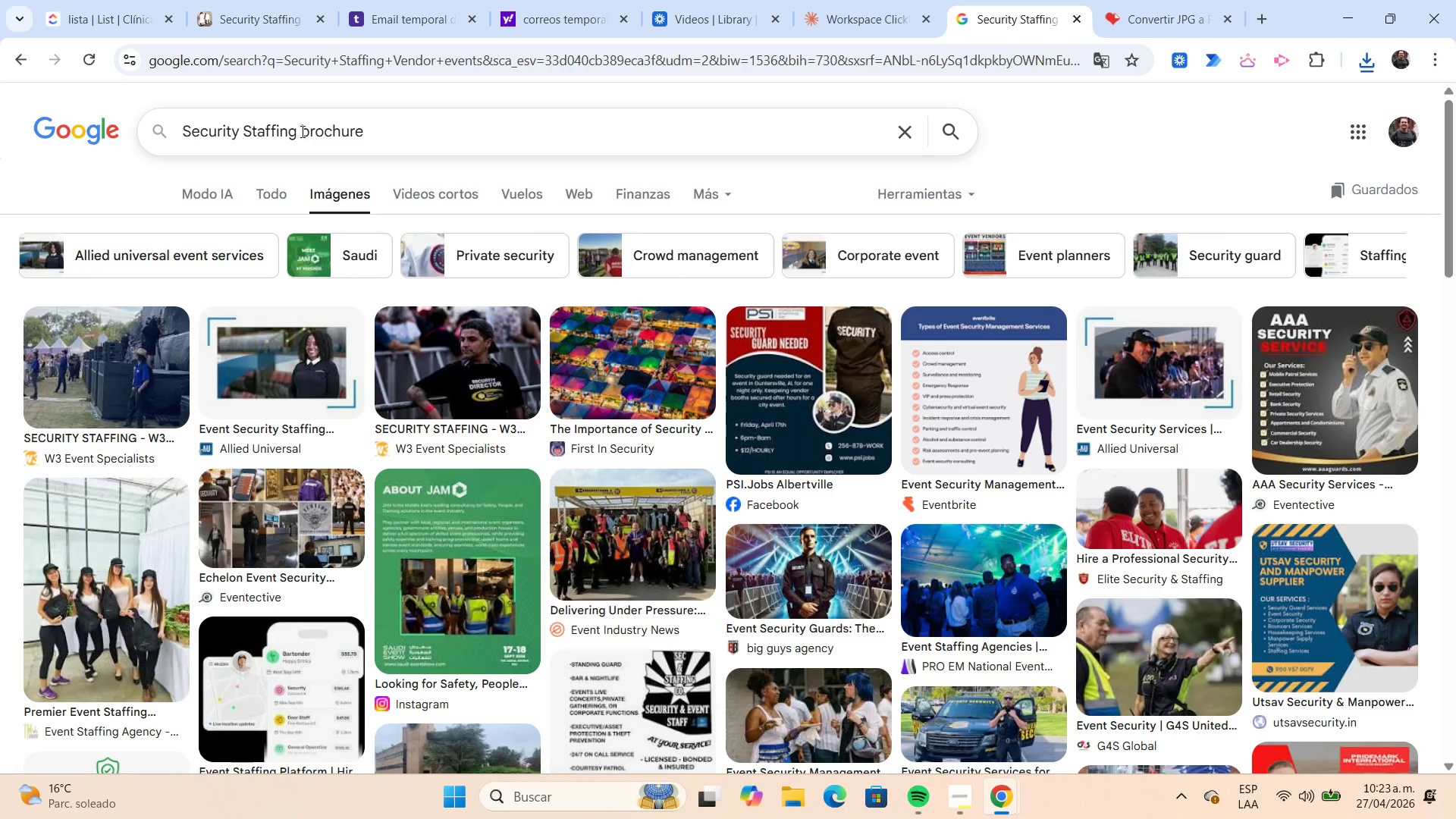 
key(Enter)
 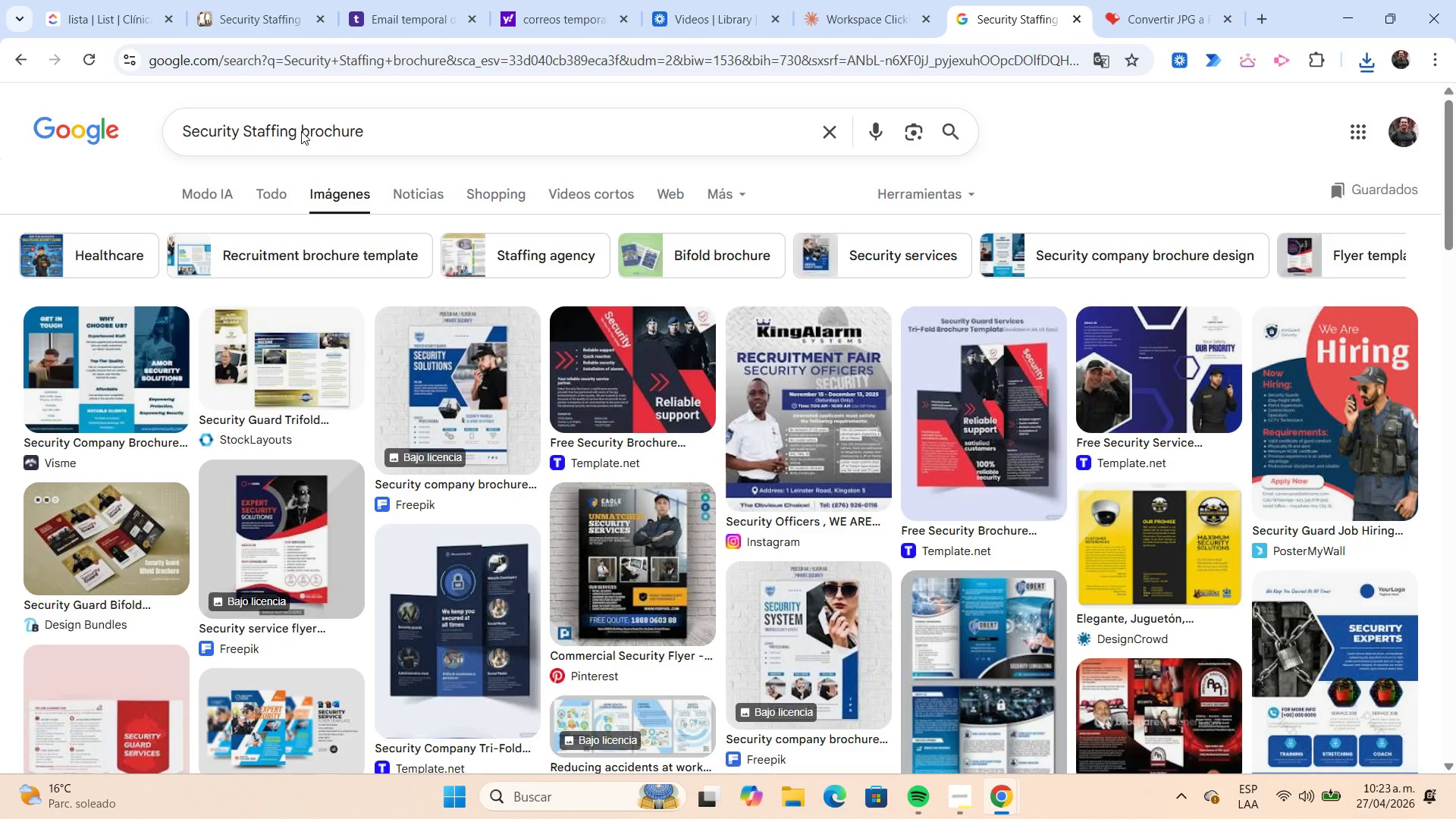 
wait(8.24)
 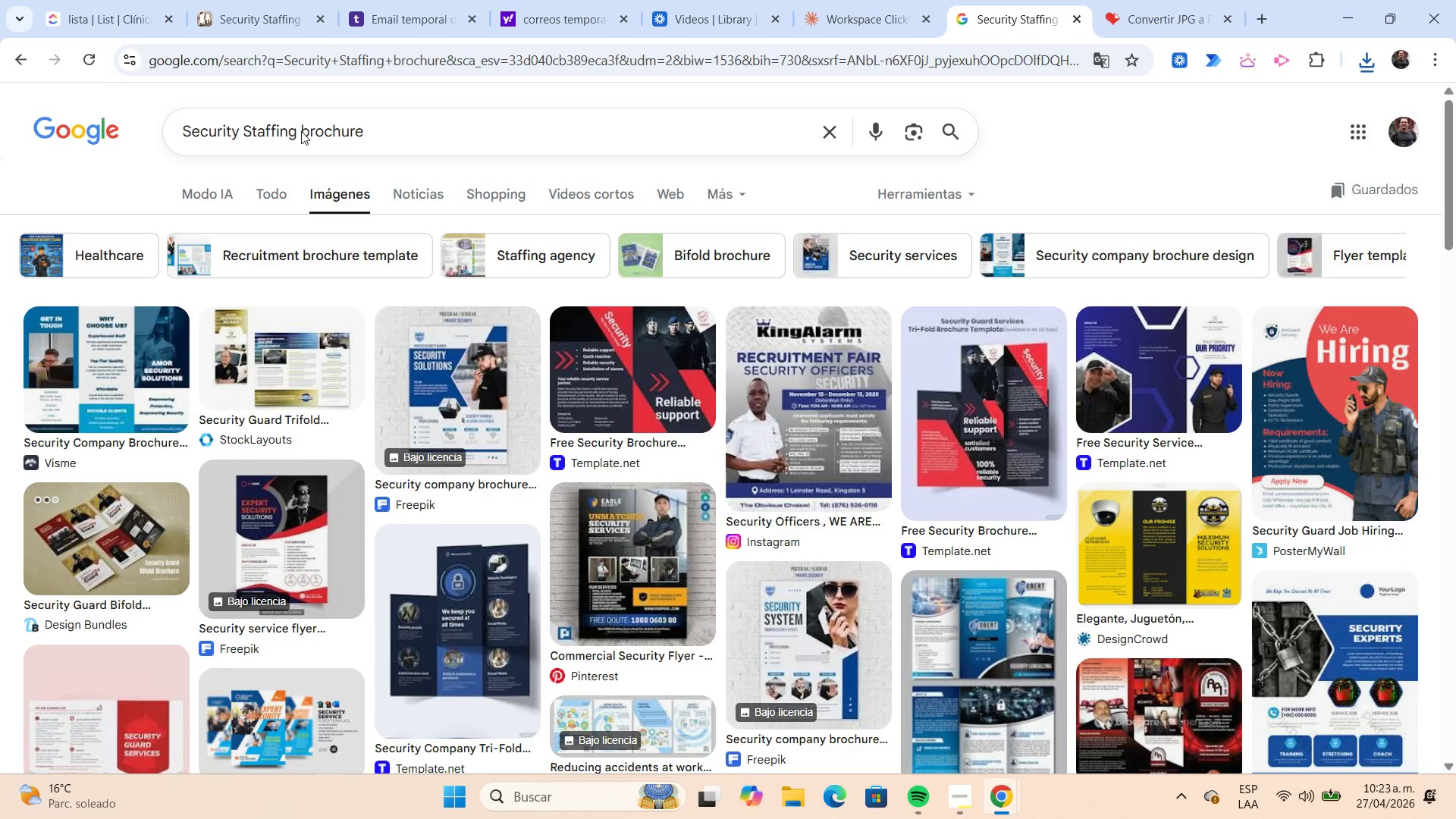 
scroll: coordinate [726, 347], scroll_direction: down, amount: 5.0
 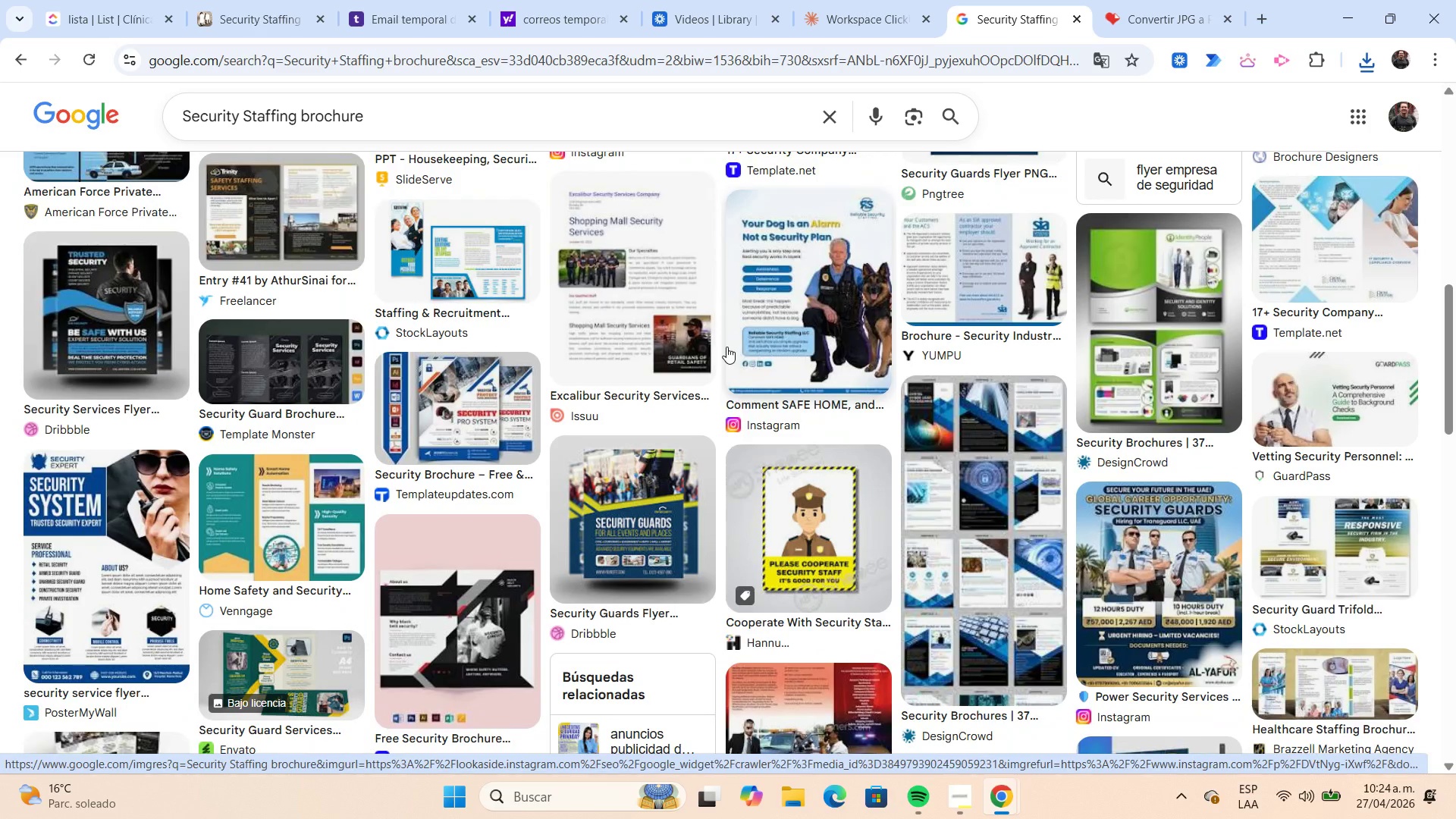 
wait(10.88)
 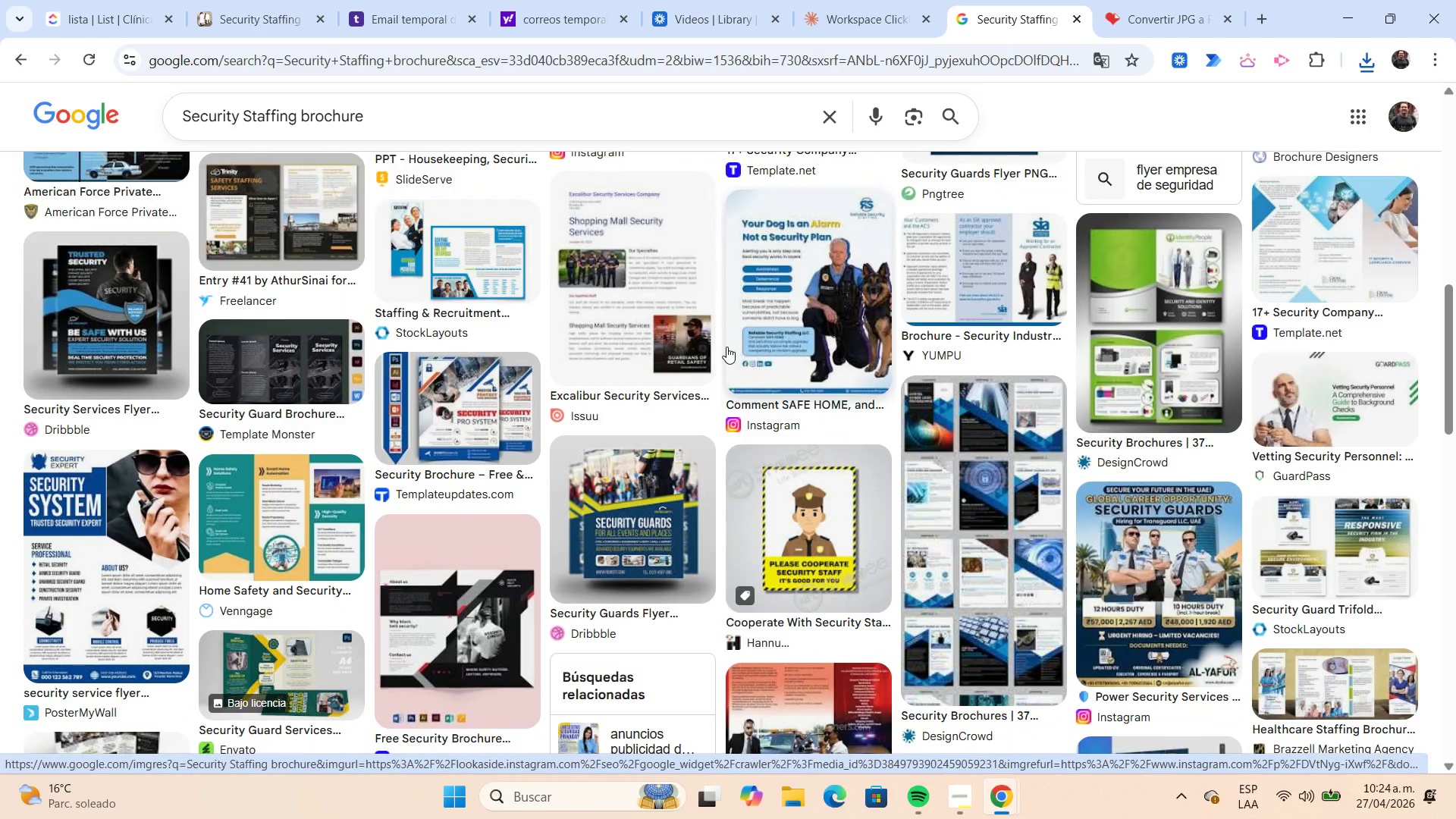 
scroll: coordinate [726, 347], scroll_direction: down, amount: 4.0
 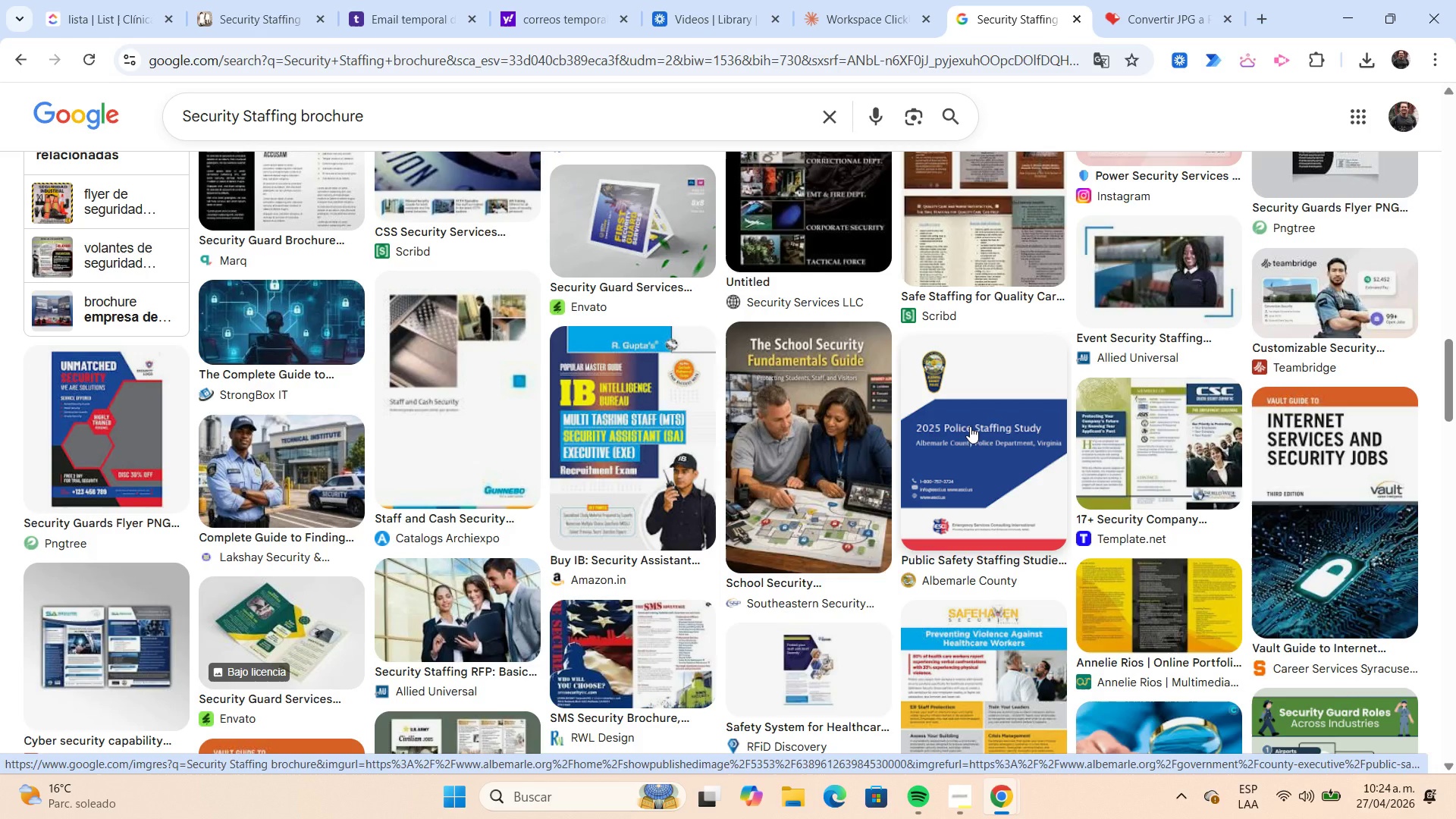 
wait(13.61)
 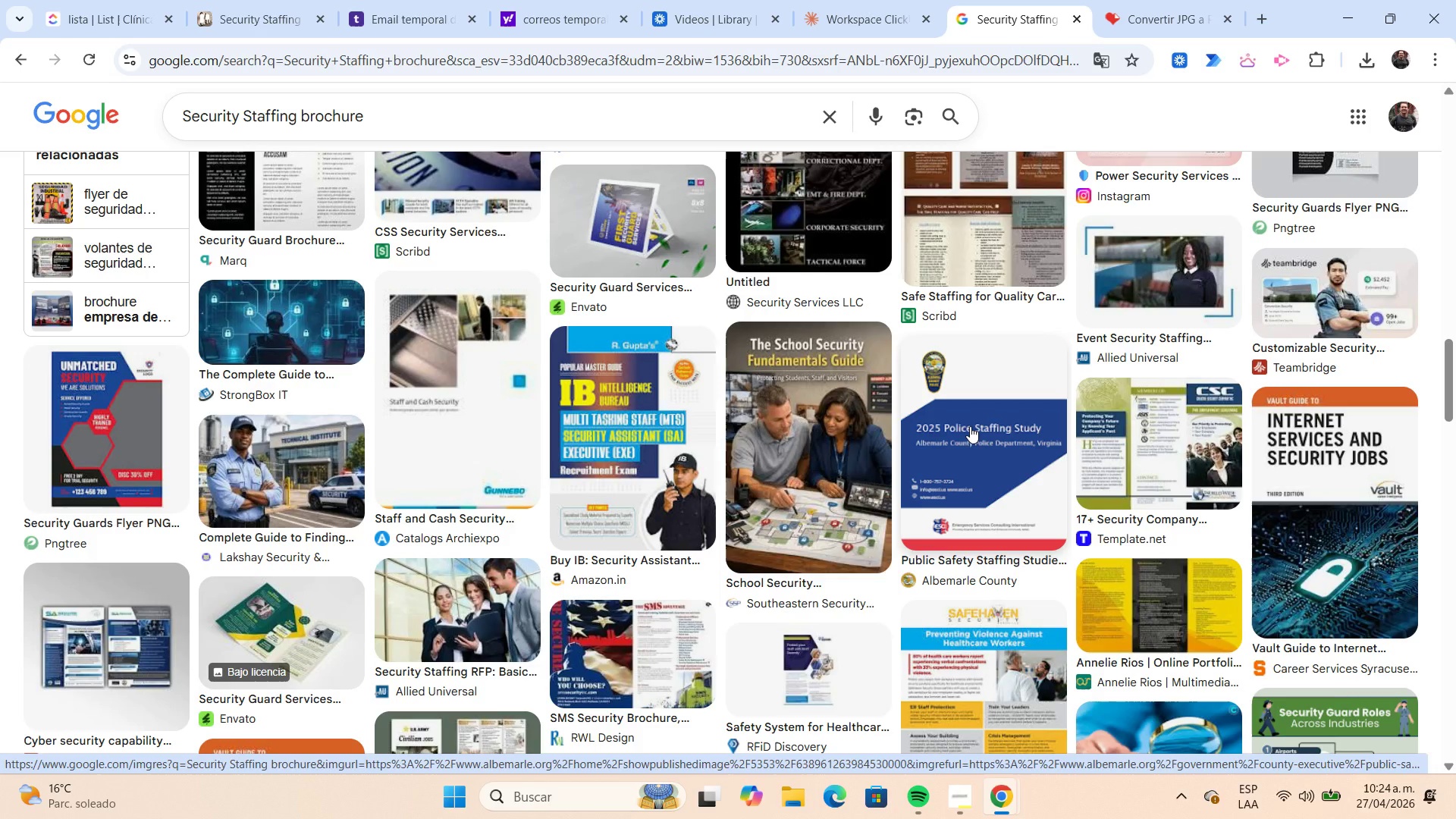 
scroll: coordinate [971, 426], scroll_direction: down, amount: 1.0
 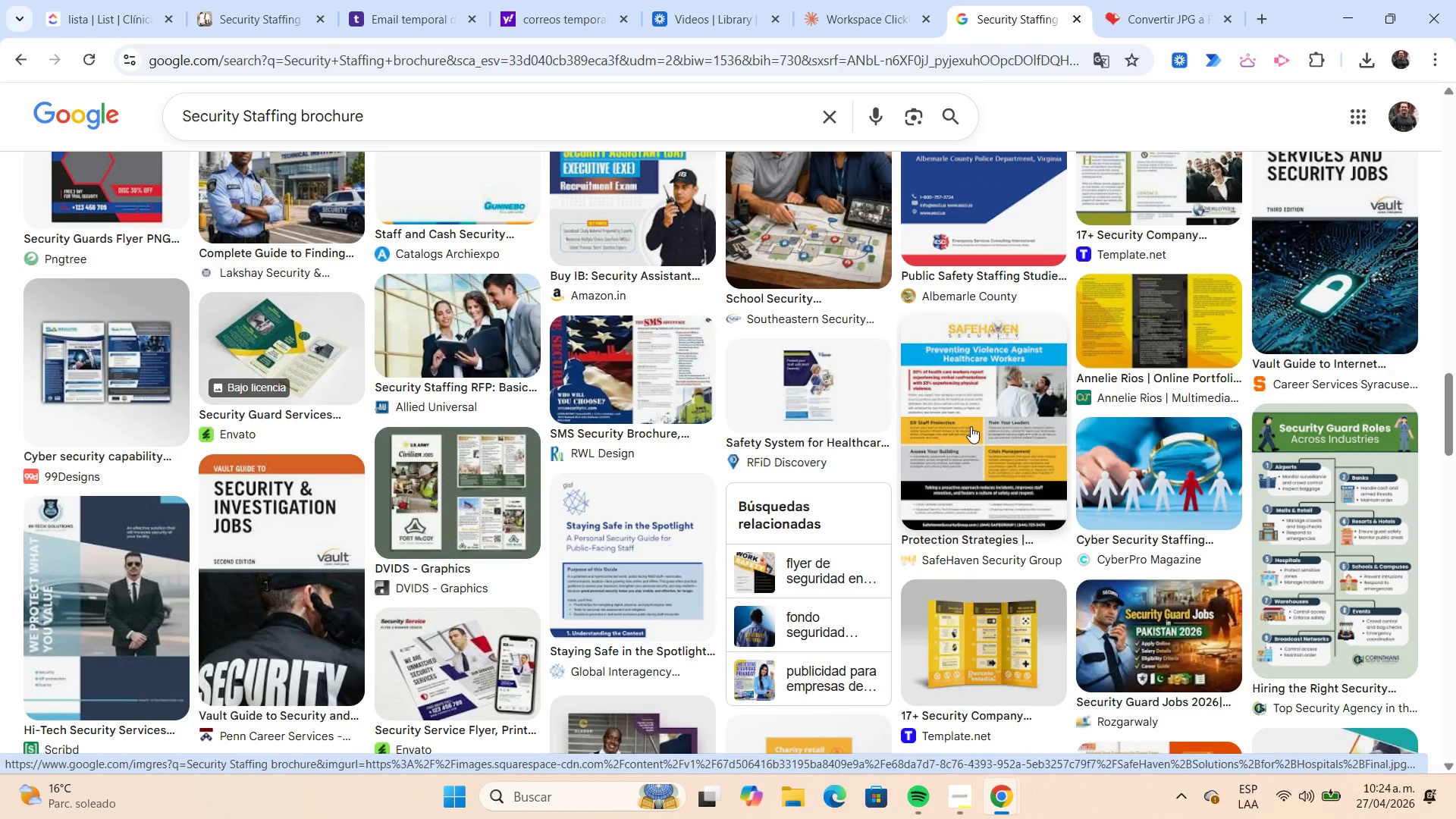 
scroll: coordinate [971, 426], scroll_direction: up, amount: 8.0
 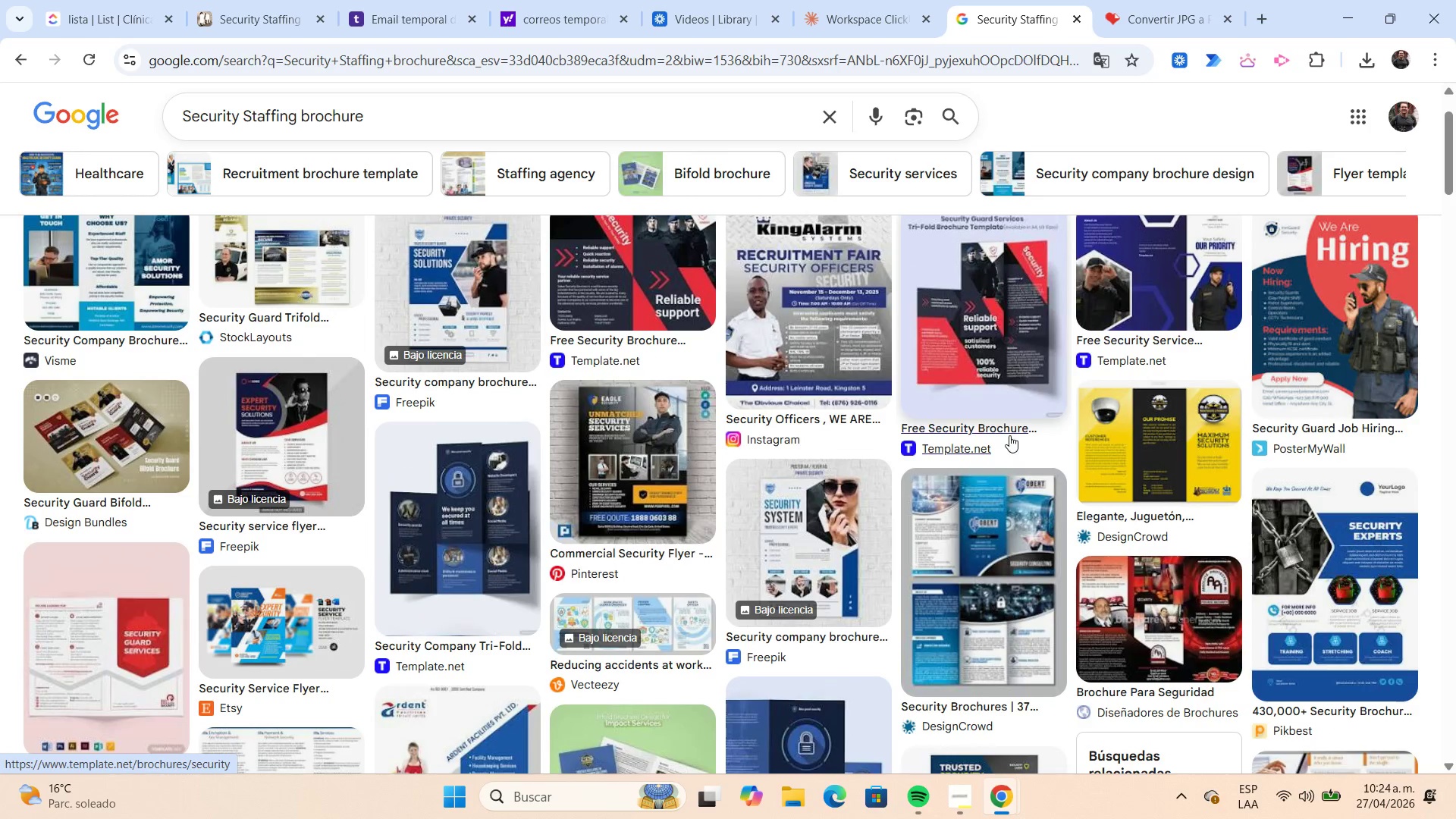 
right_click([1140, 442])
 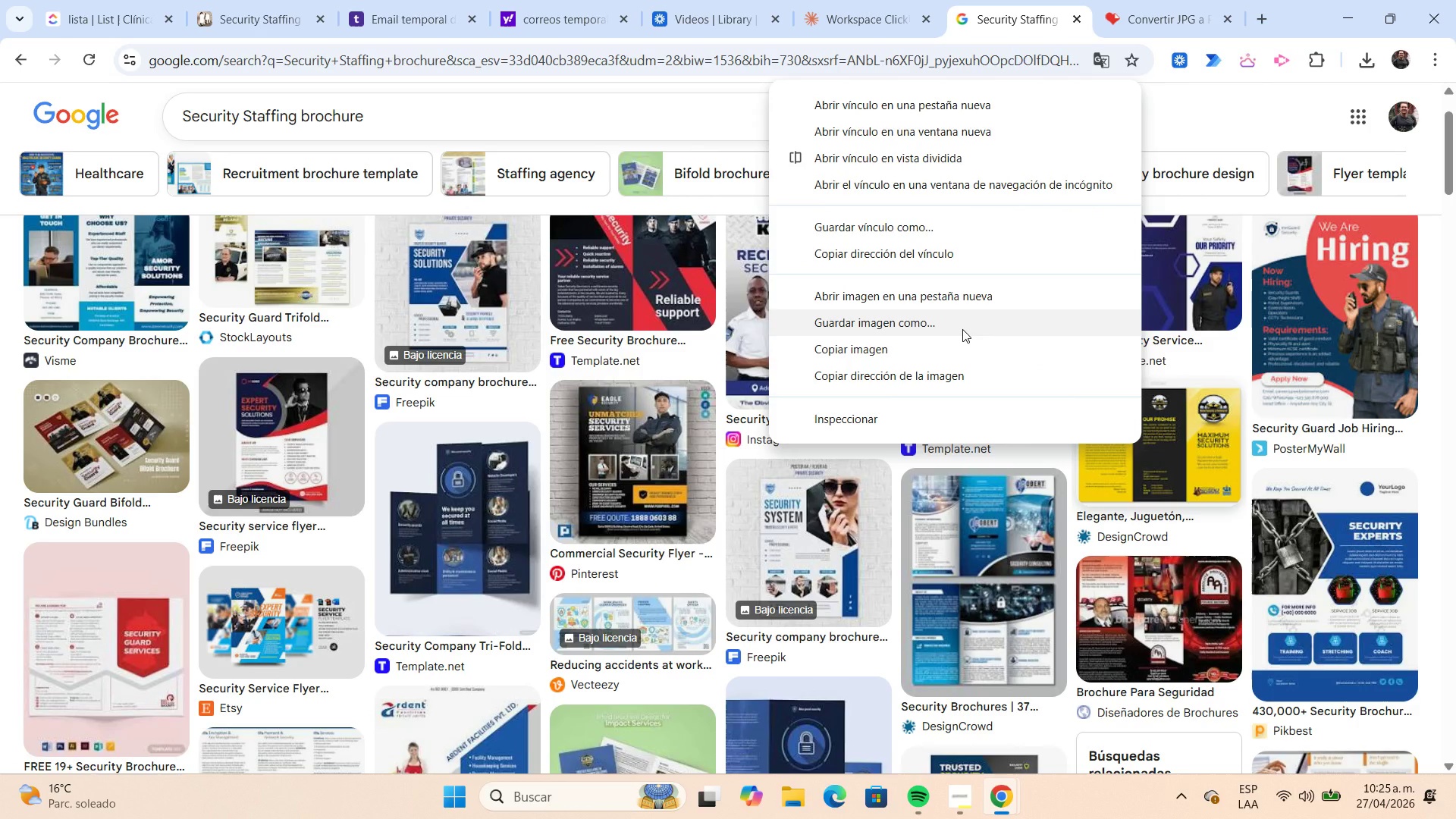 
left_click([962, 329])
 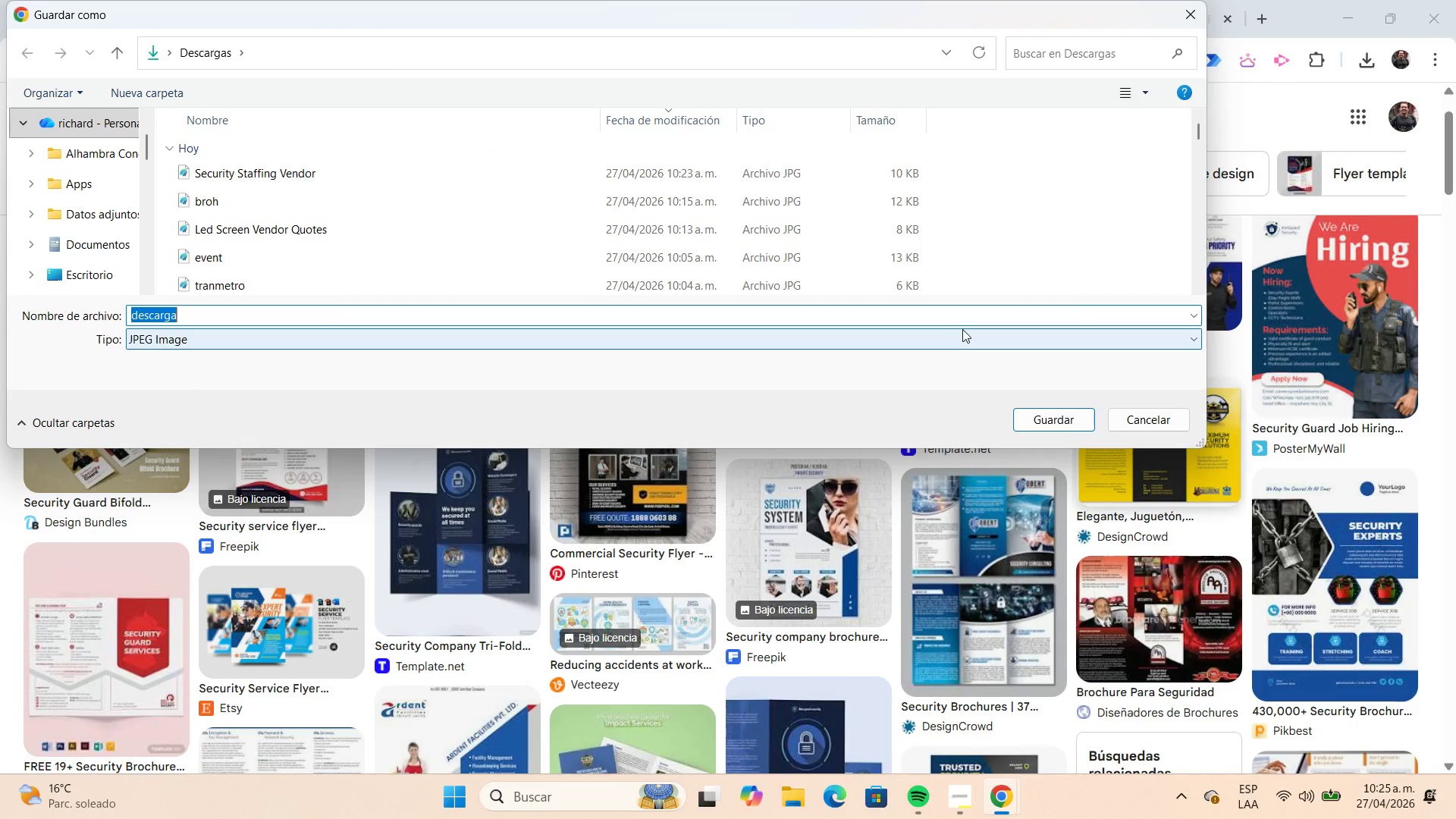 
type(c)
key(Backspace)
type(brochu)
 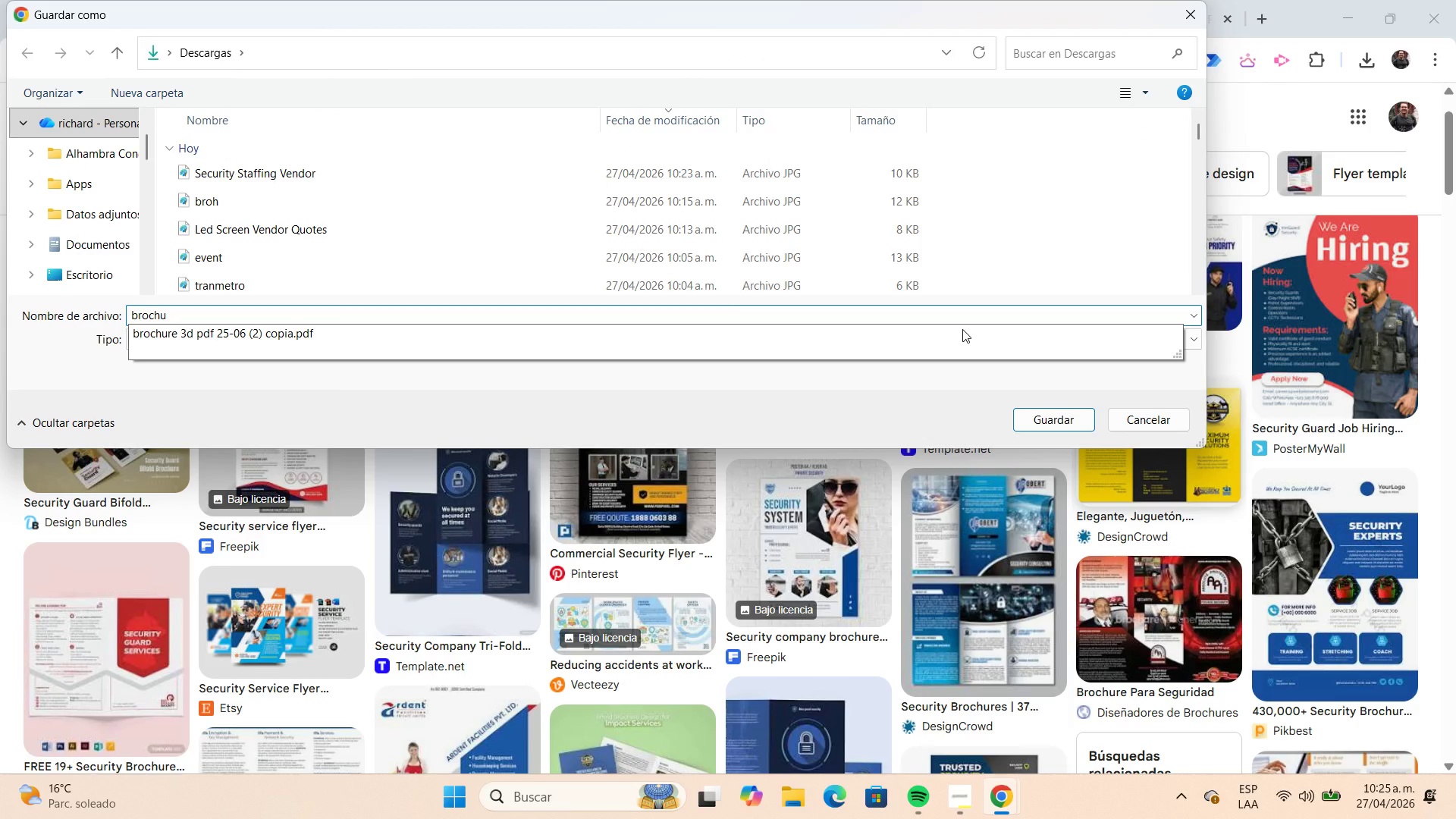 
key(Enter)
 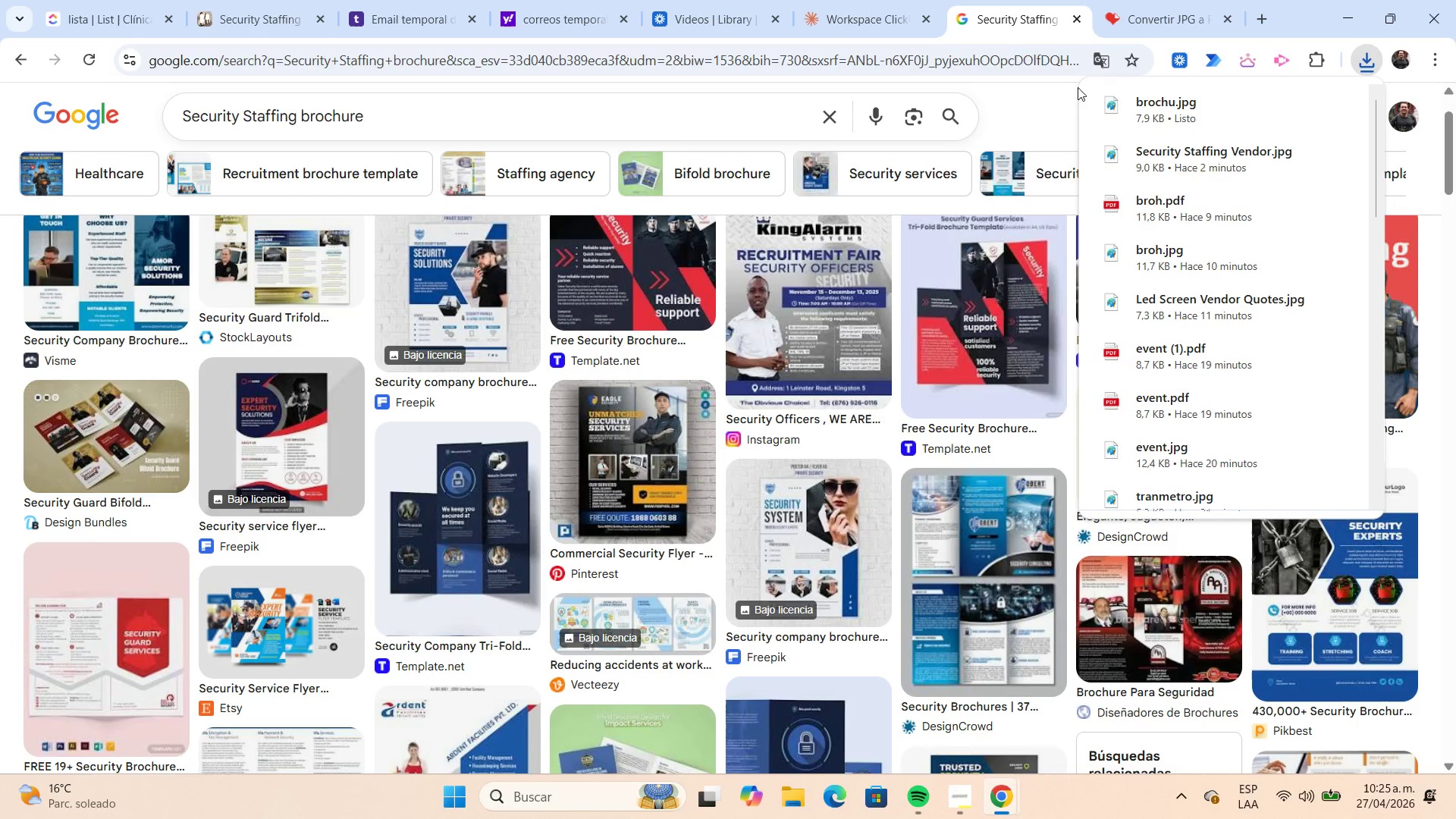 
left_click([1138, 30])
 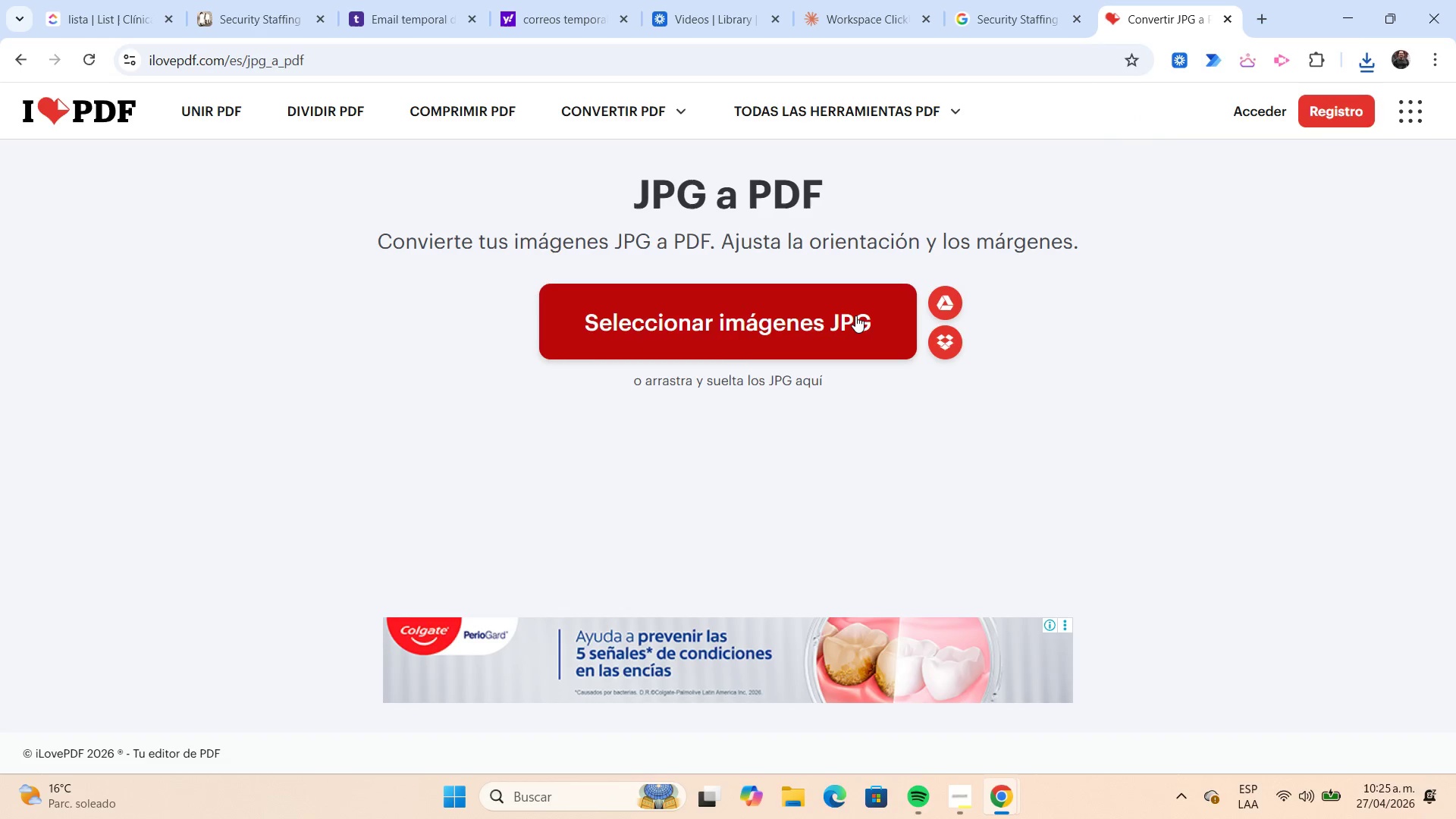 
left_click([852, 314])
 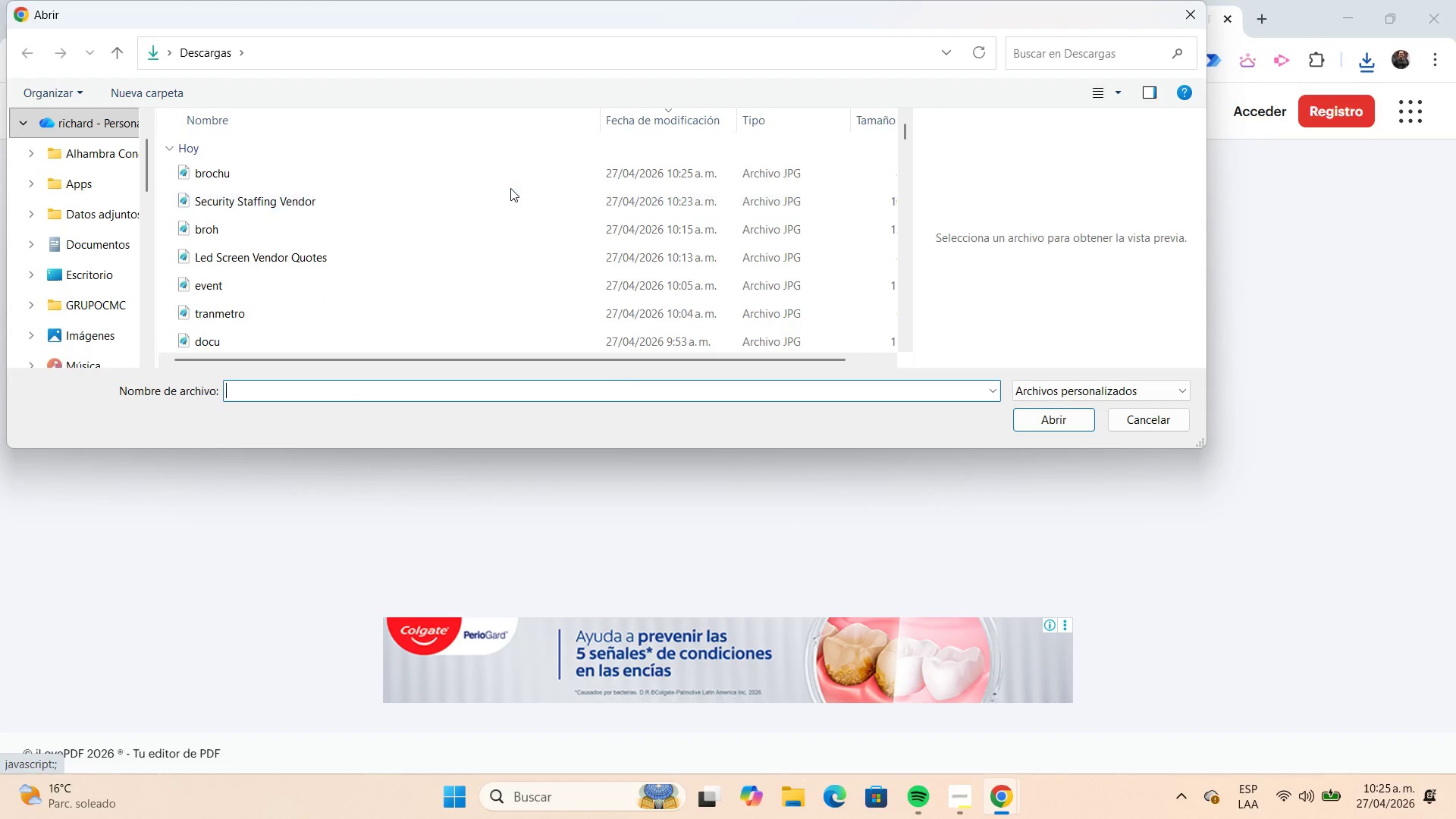 
left_click([496, 177])
 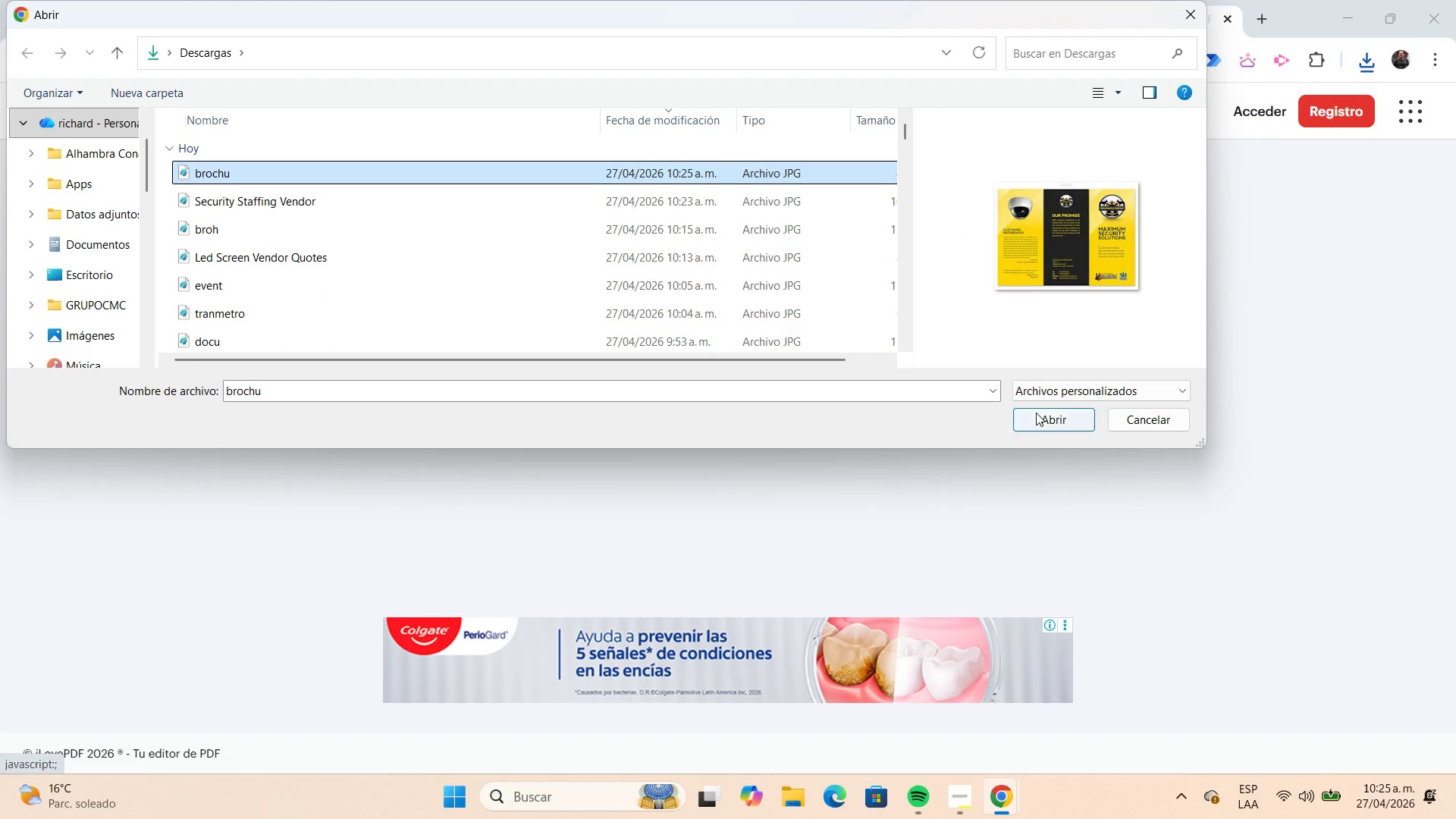 
left_click([1035, 413])
 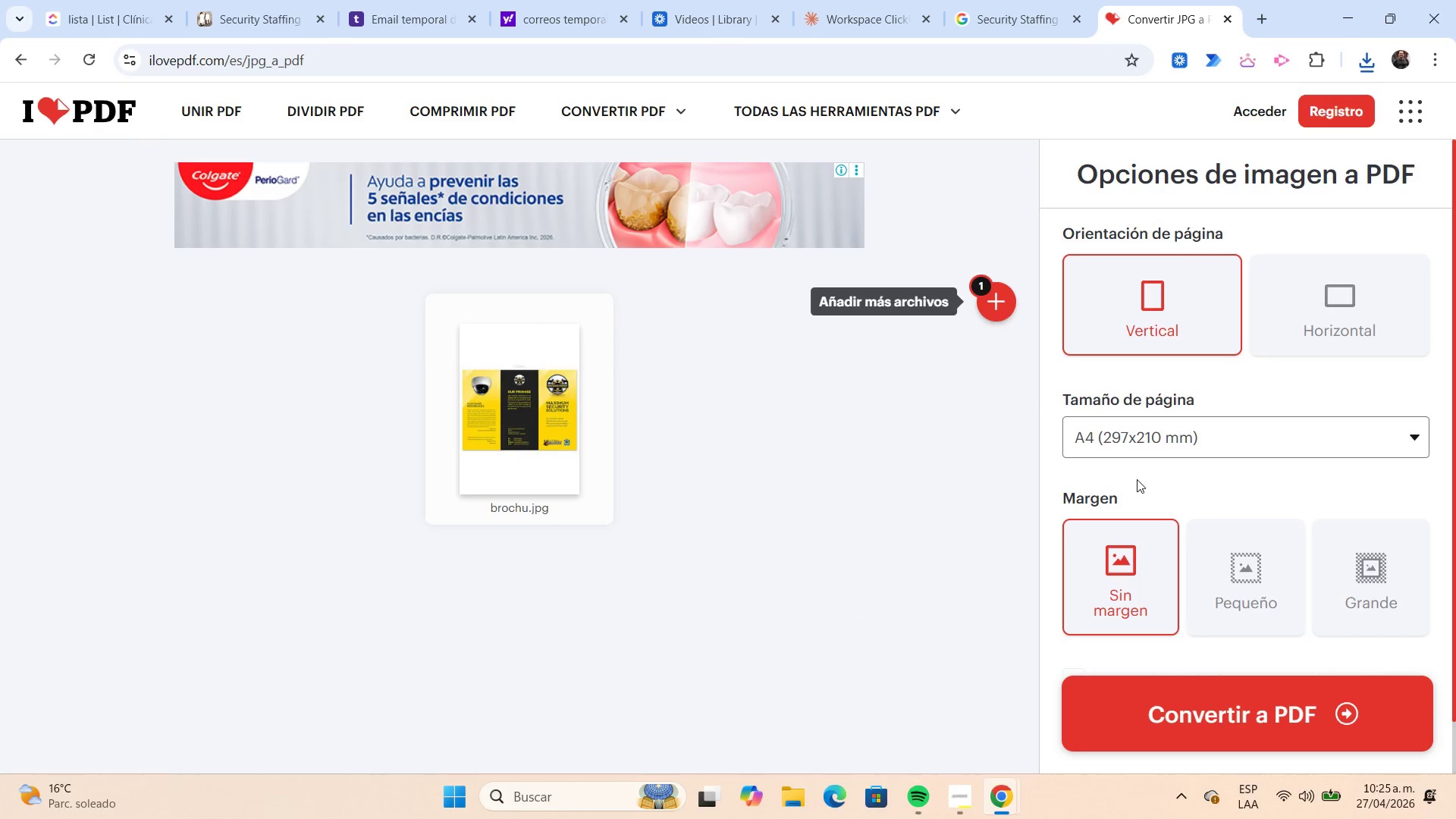 
left_click([1125, 447])
 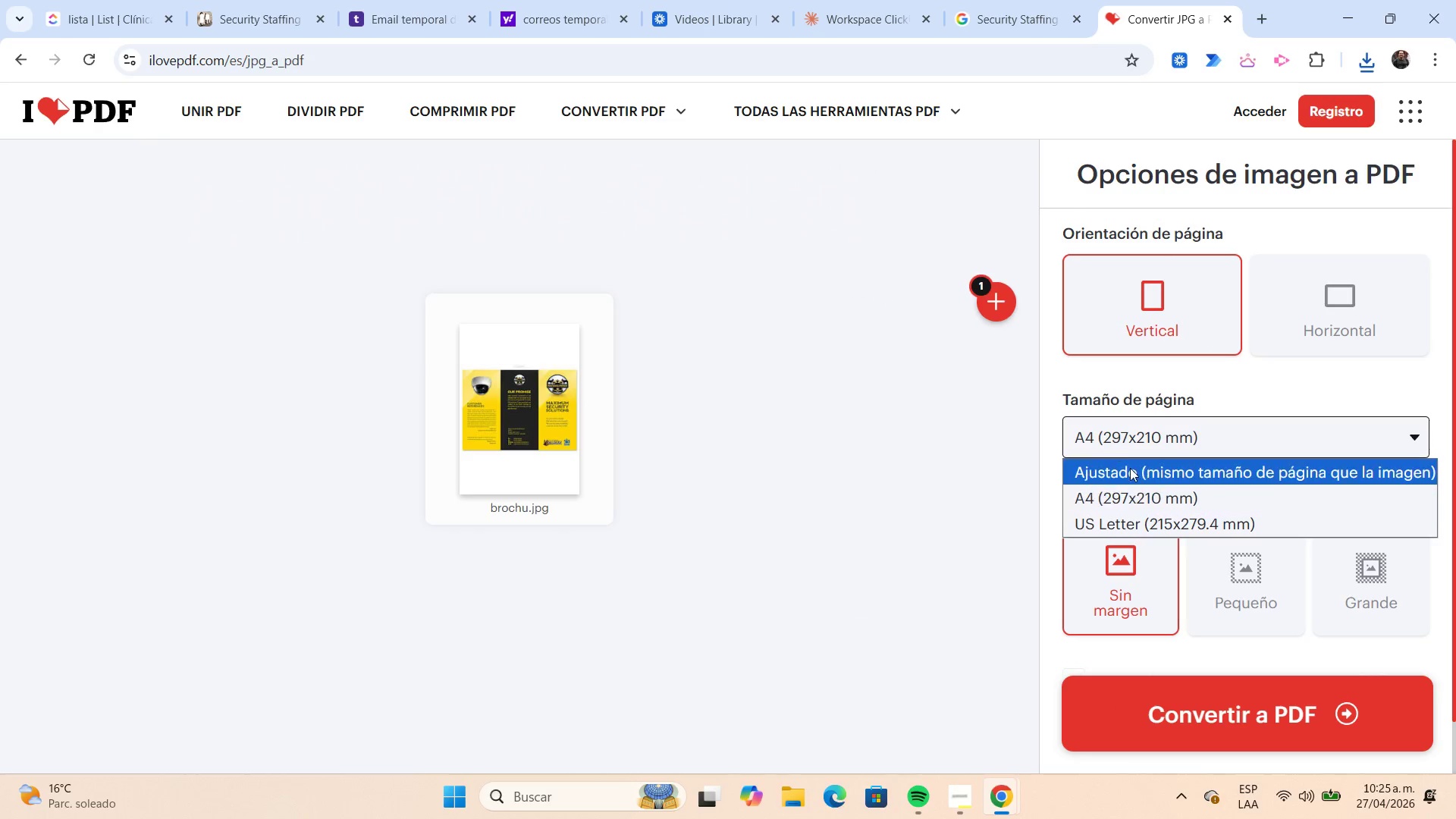 
left_click([1130, 469])
 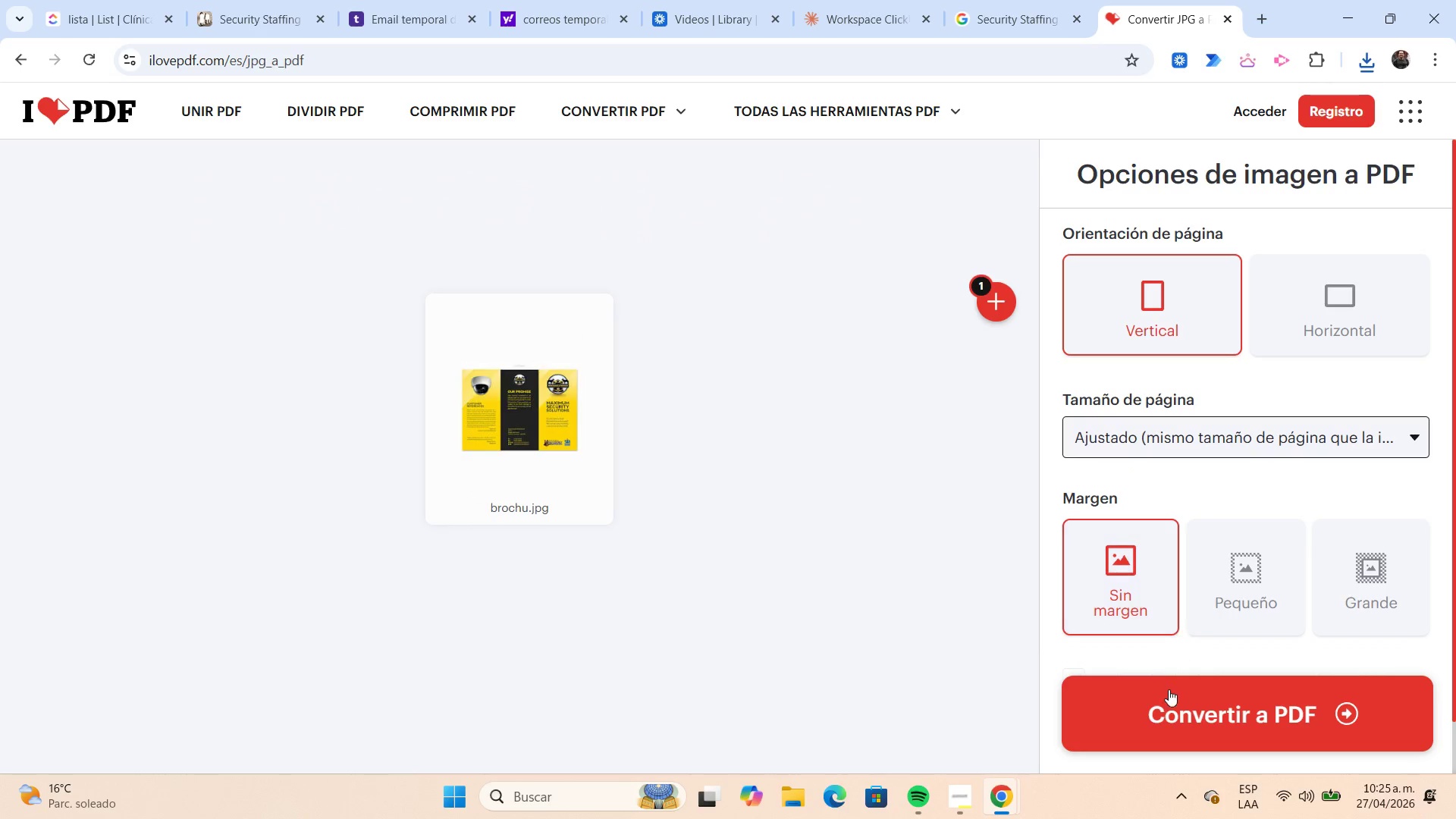 
left_click([1164, 692])
 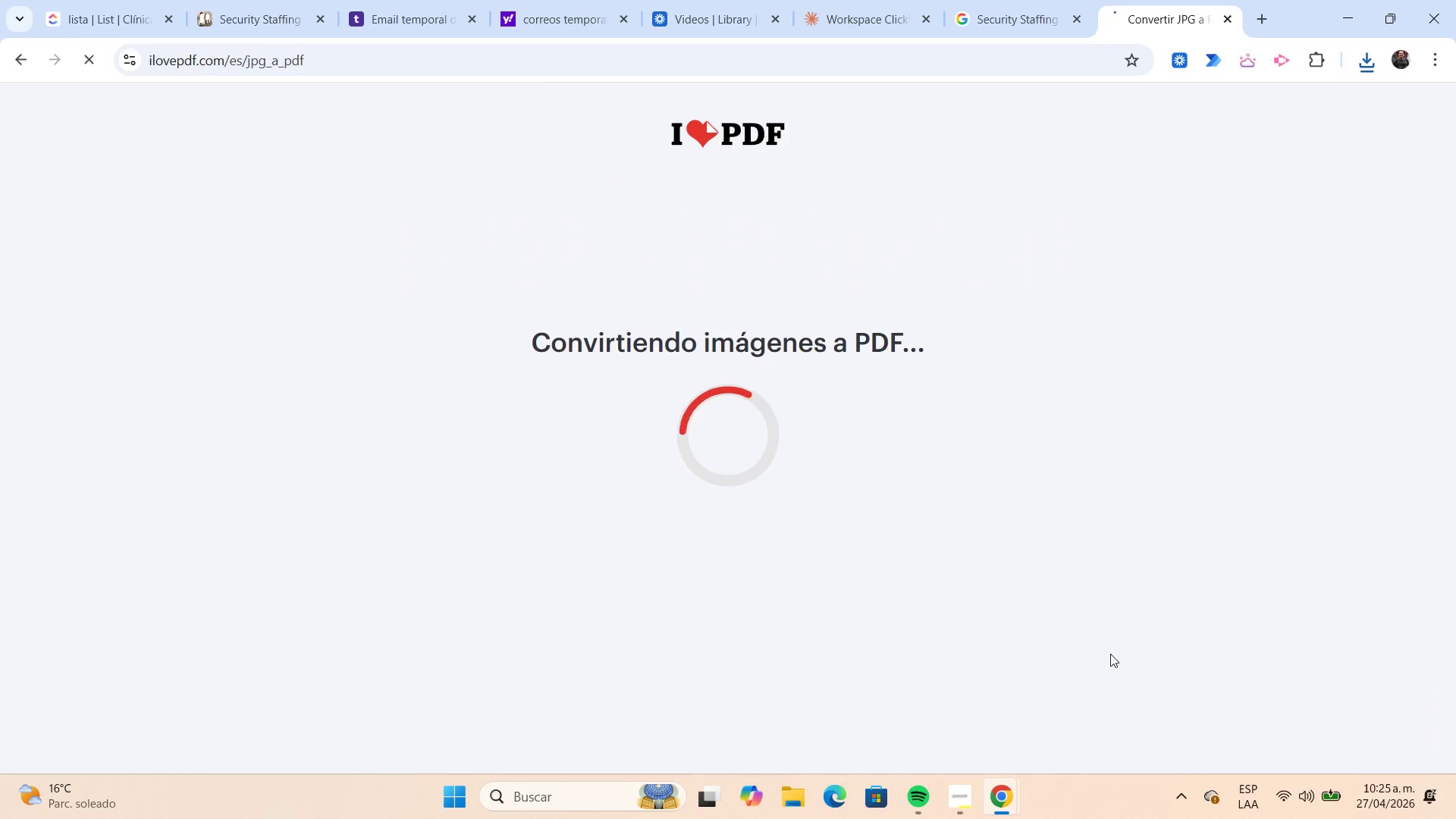 
mouse_move([990, 494])
 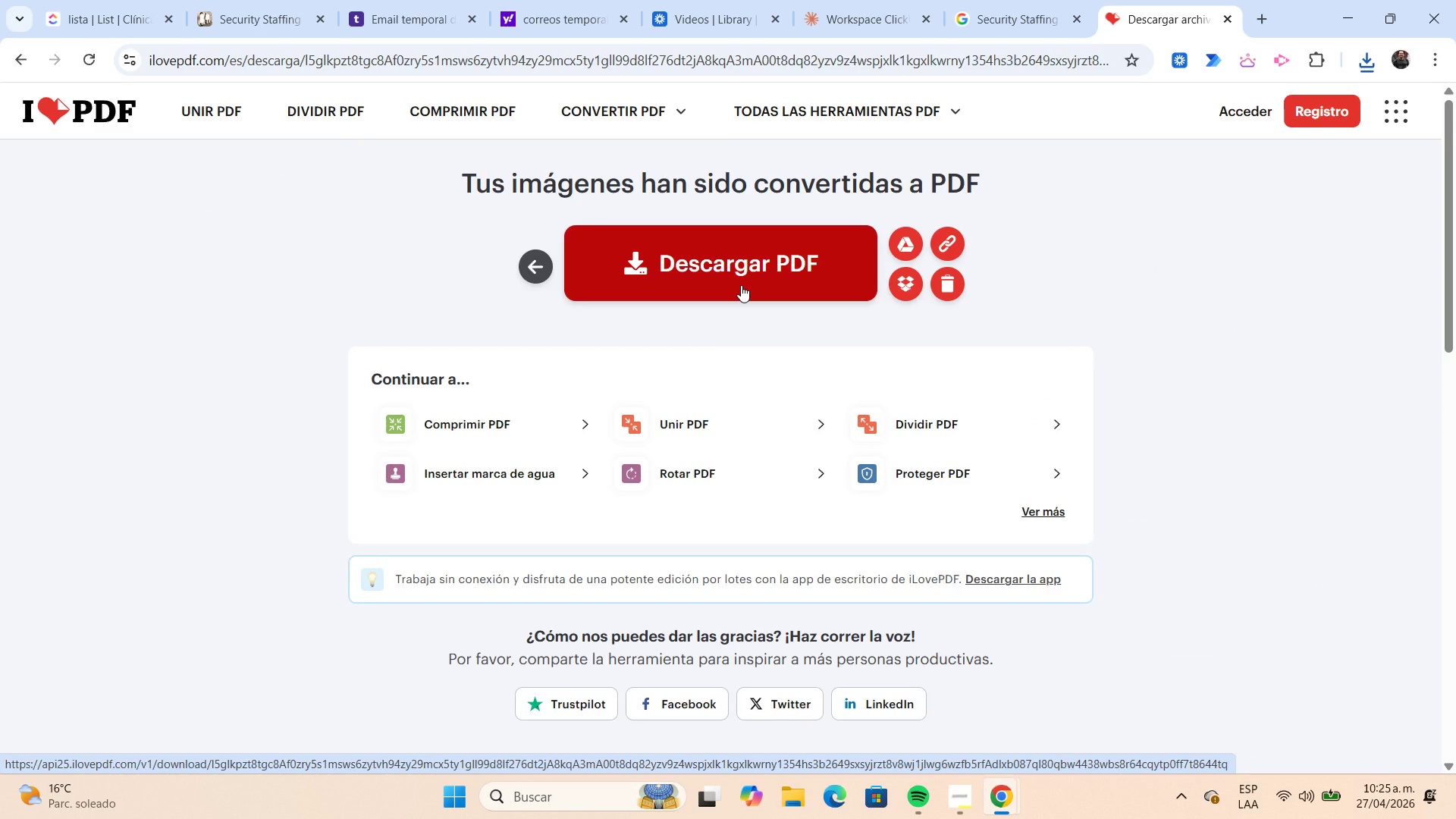 
left_click([741, 285])
 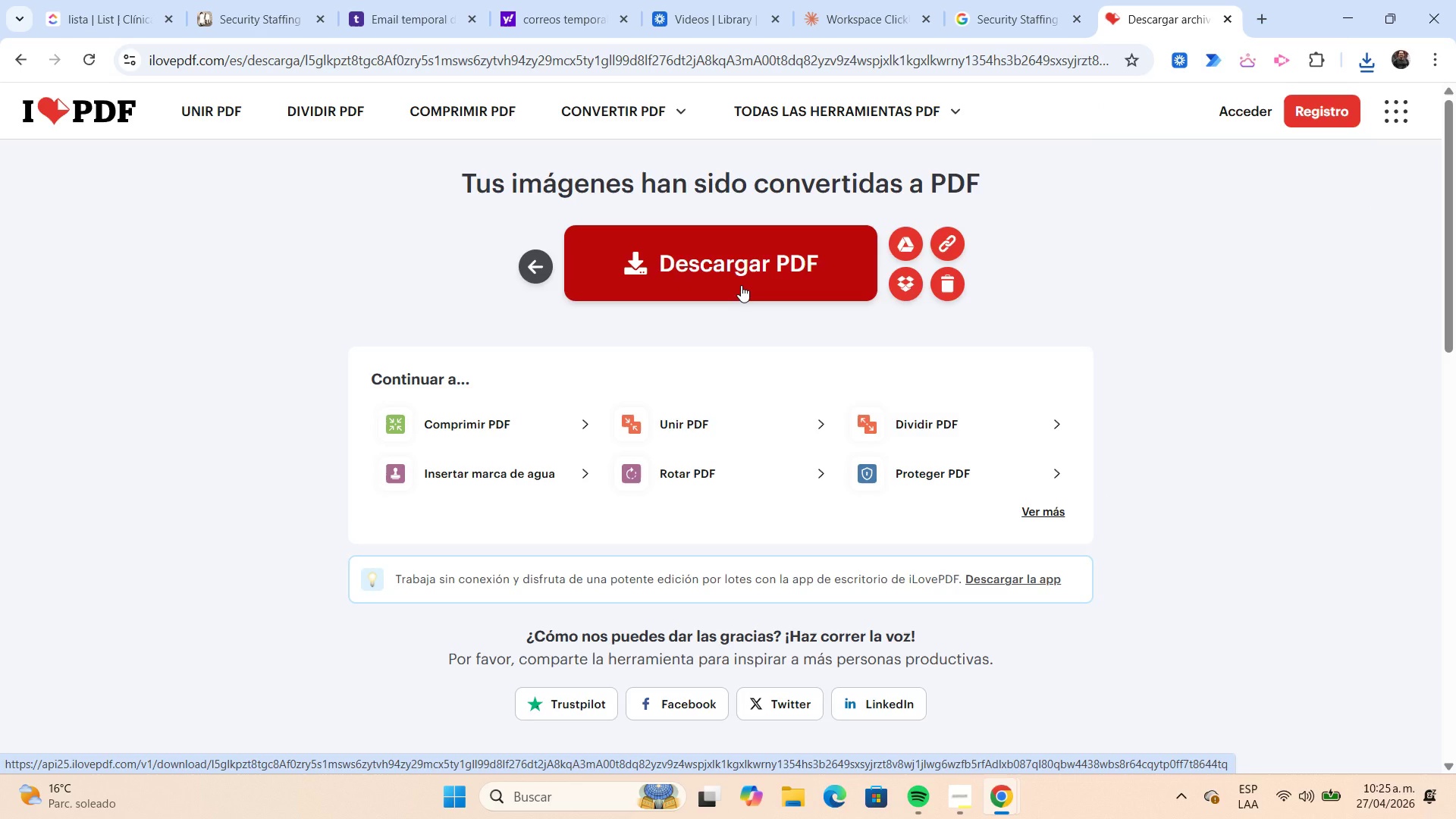 
wait(32.44)
 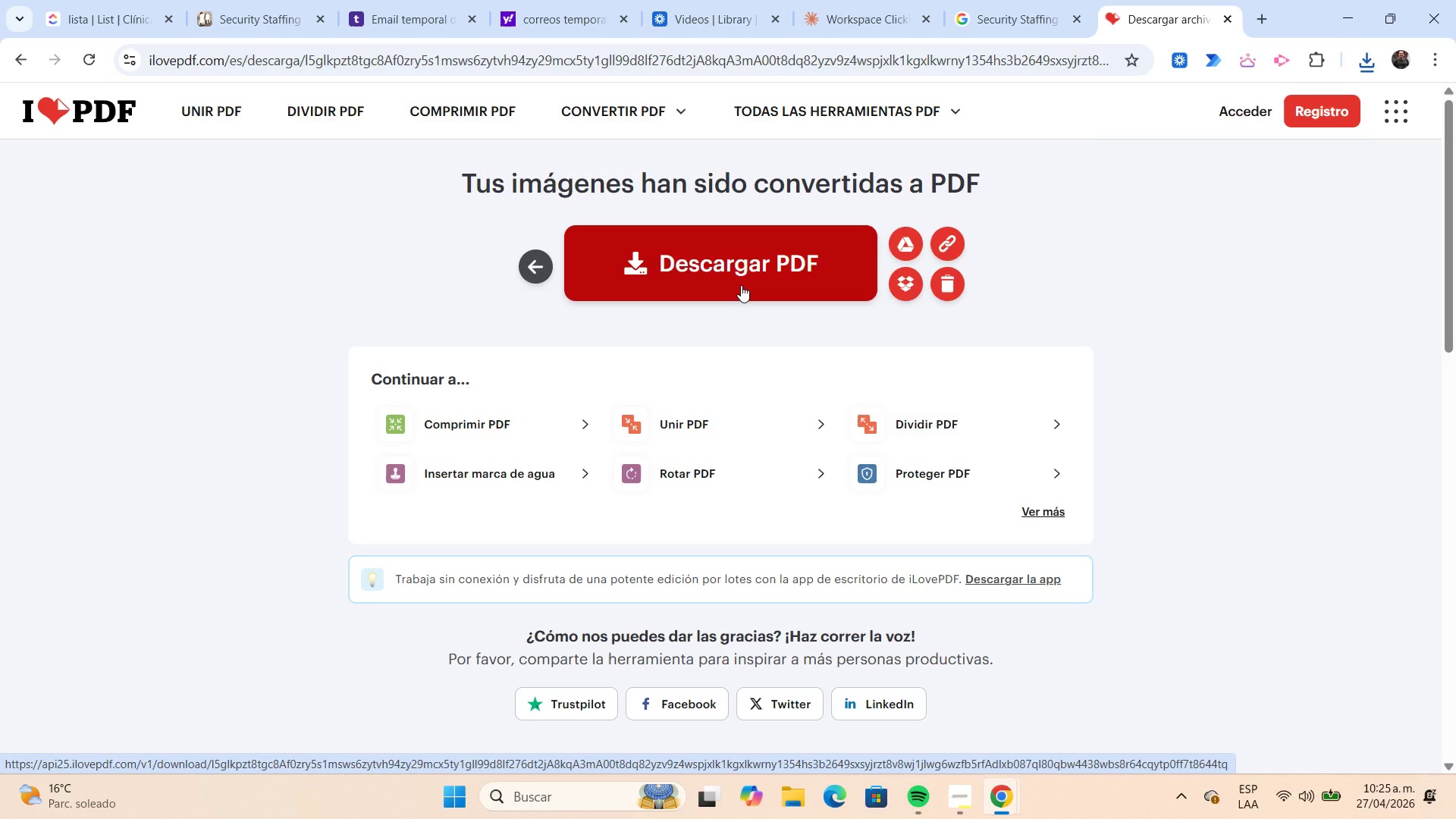 
left_click([532, 275])
 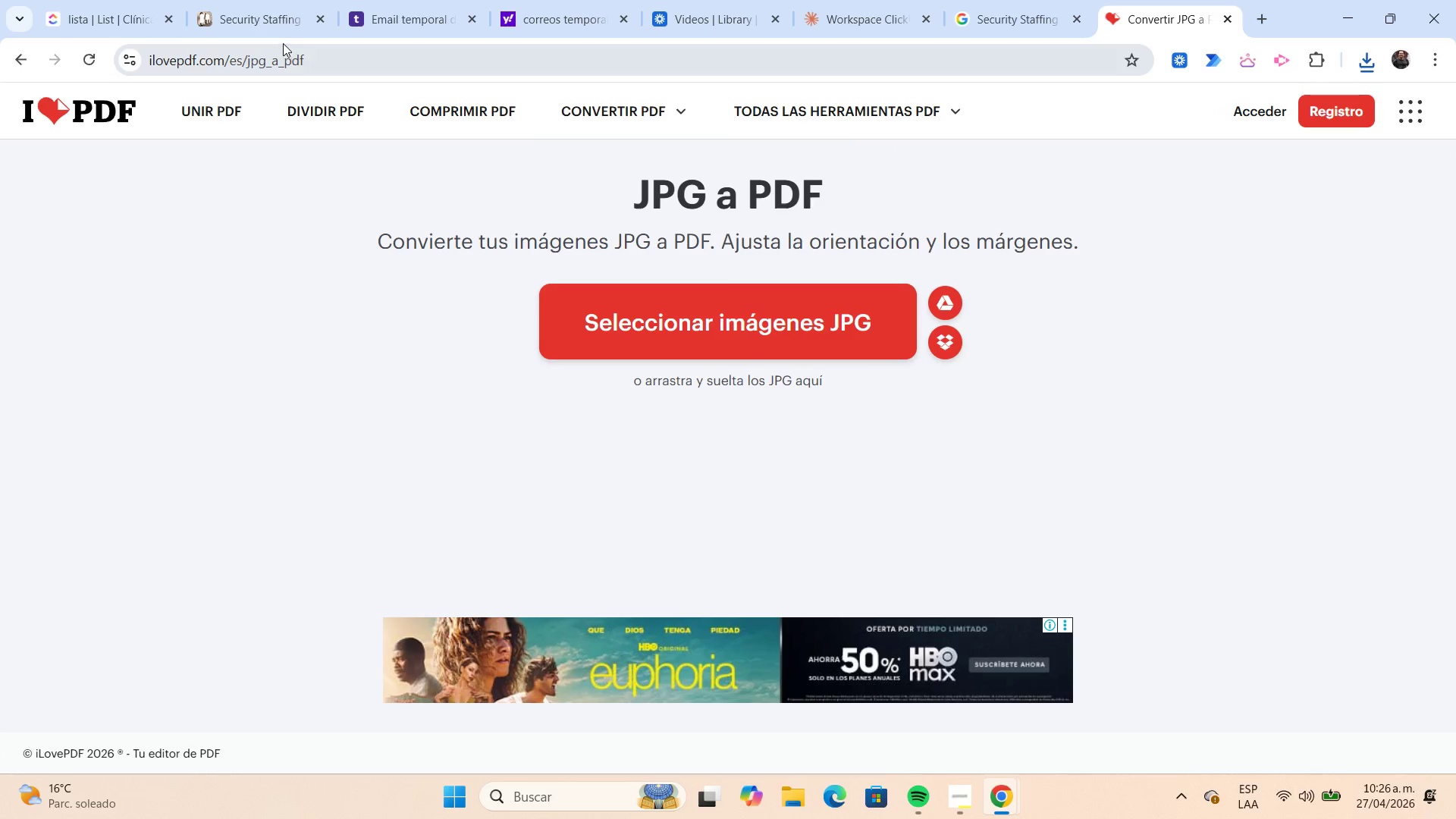 
left_click([280, 36])
 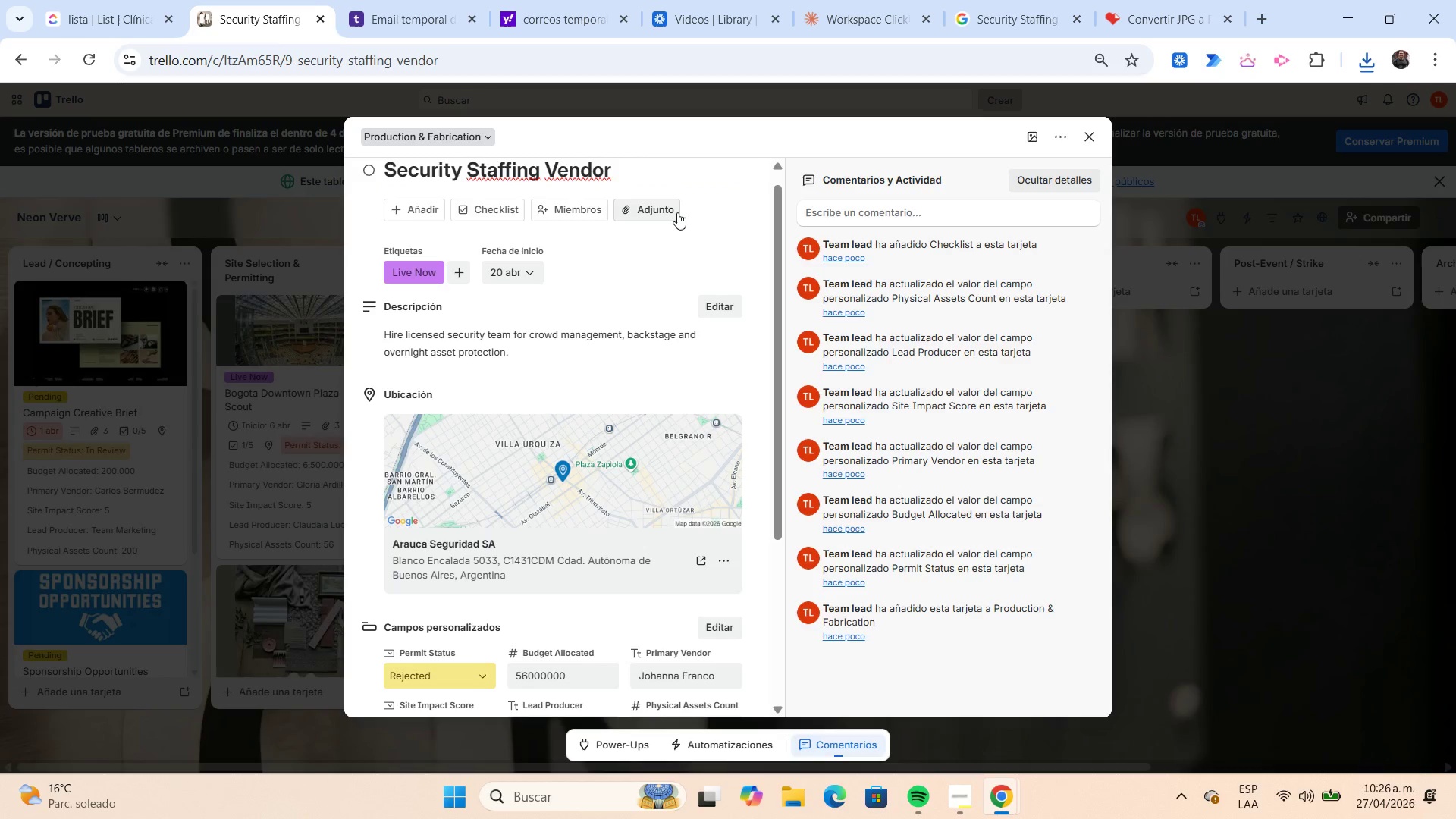 
left_click([674, 211])
 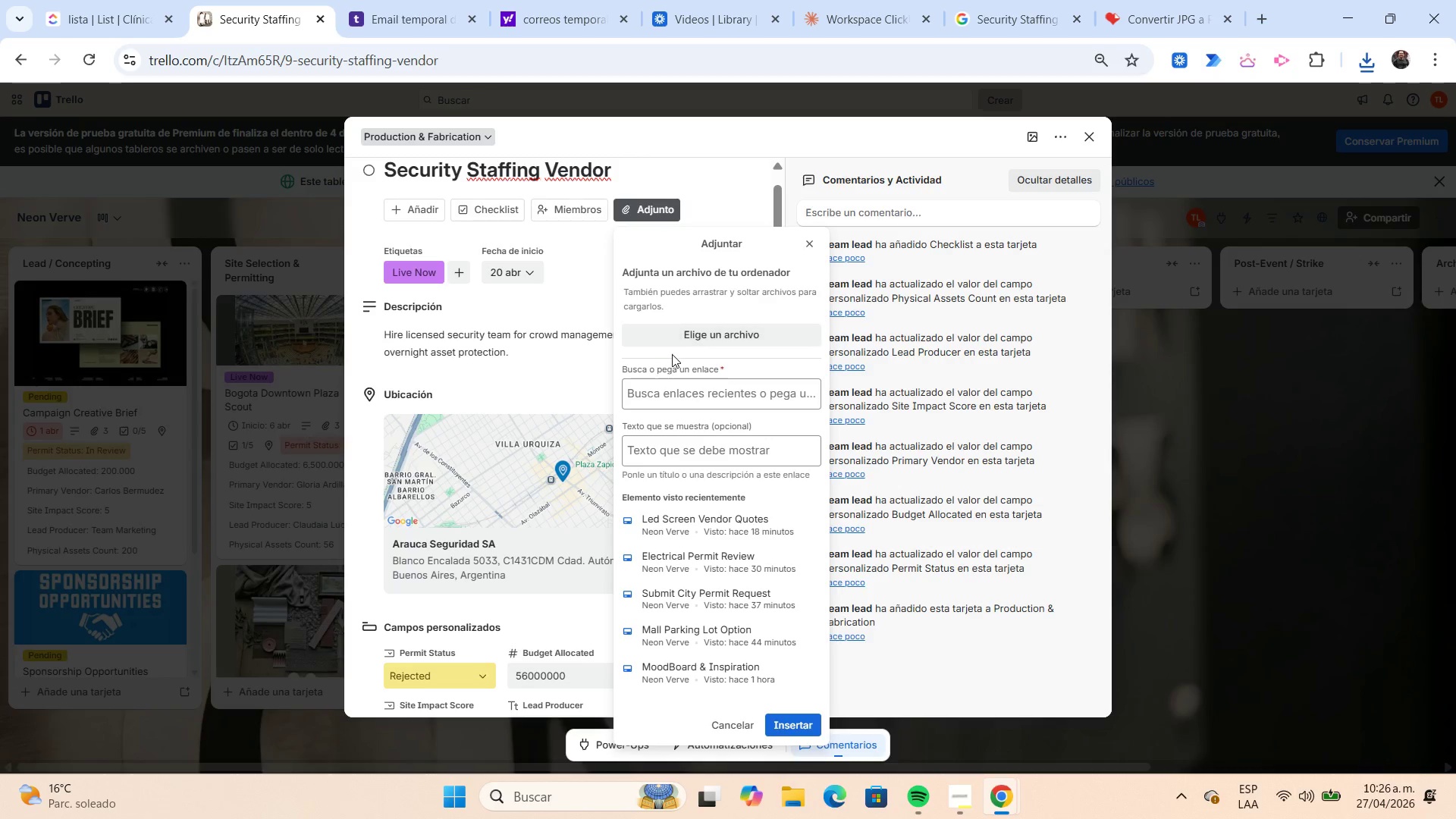 
left_click([690, 334])
 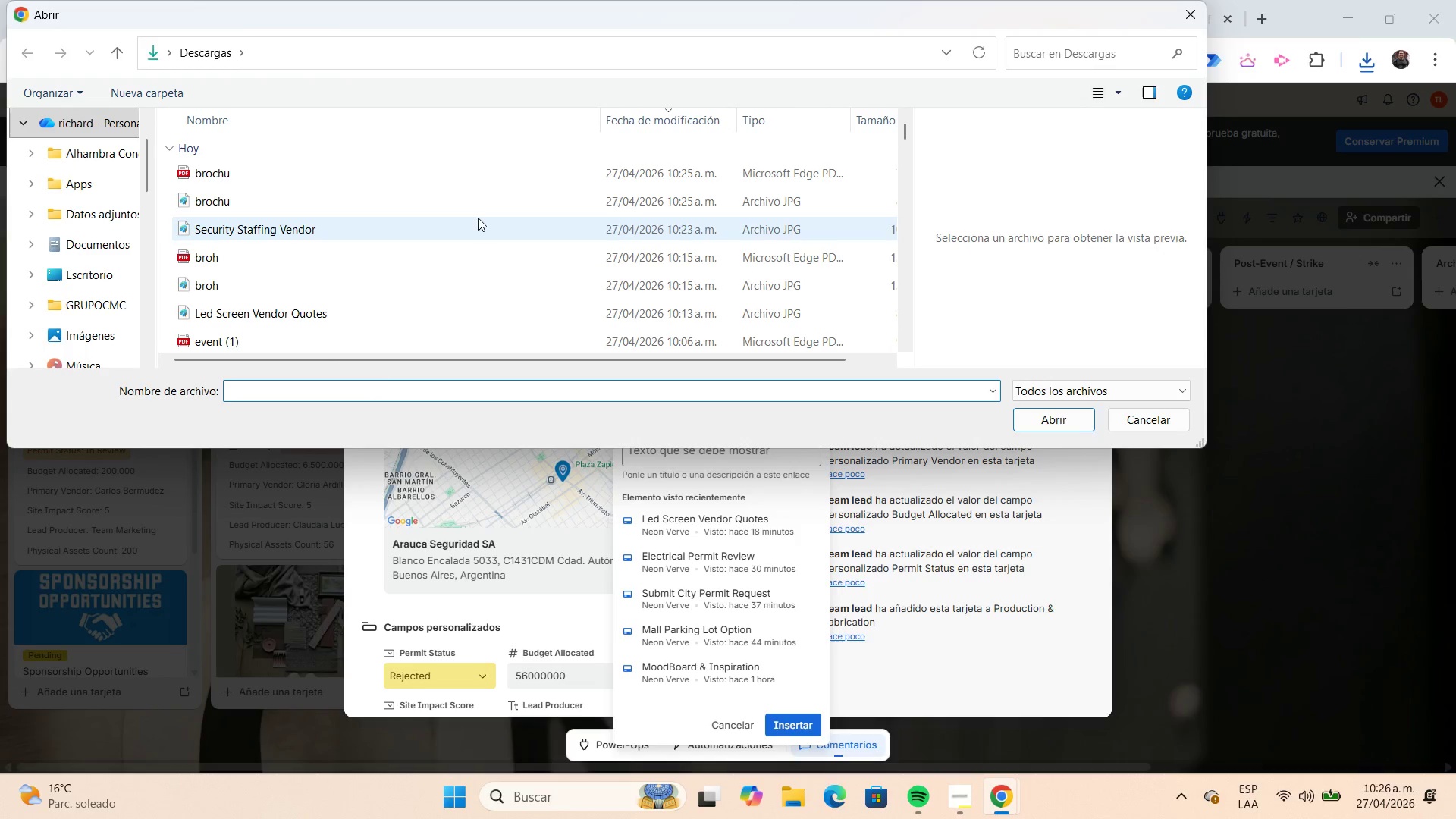 
left_click([491, 228])
 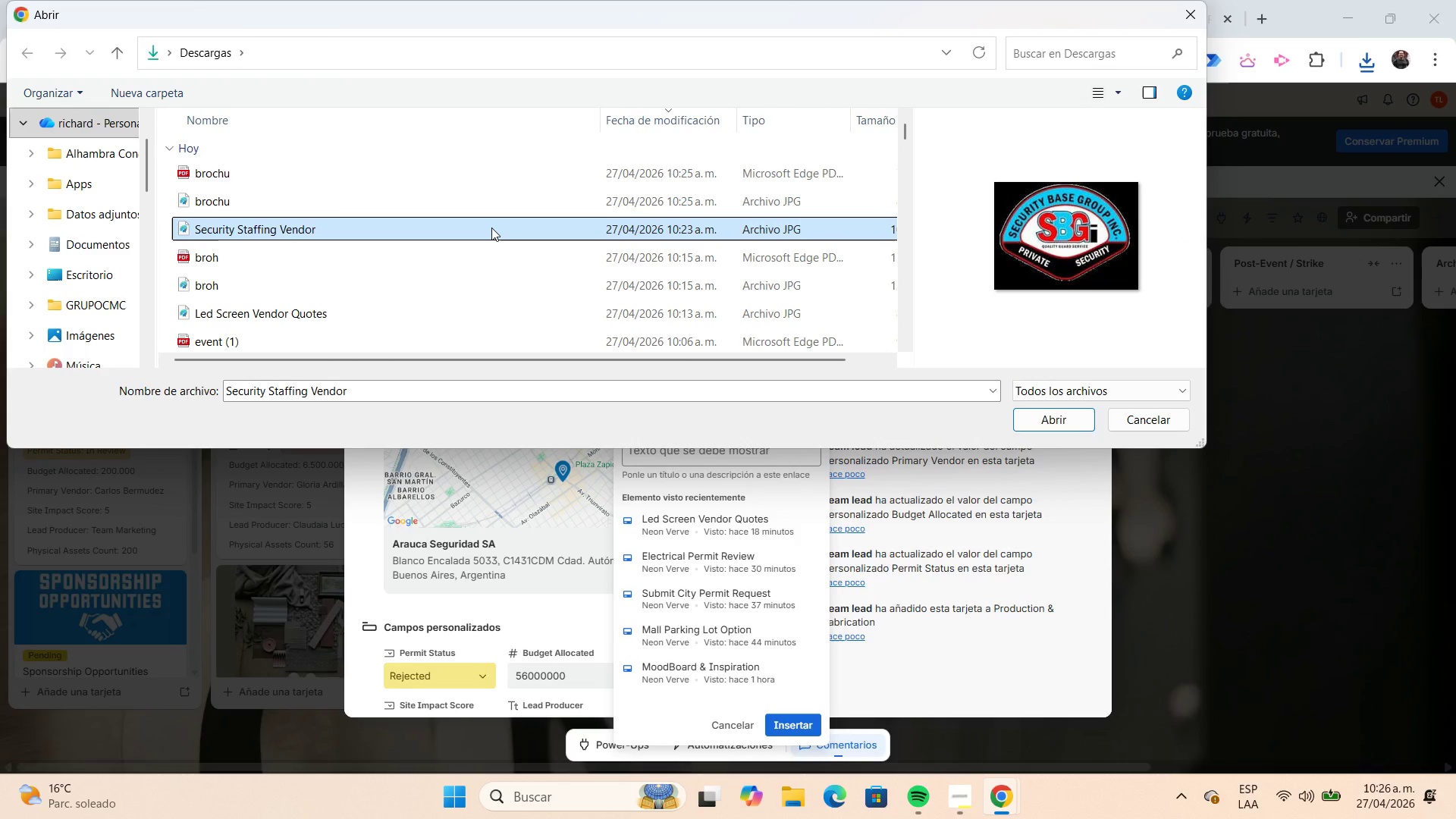 
key(Shift+ArrowUp)
 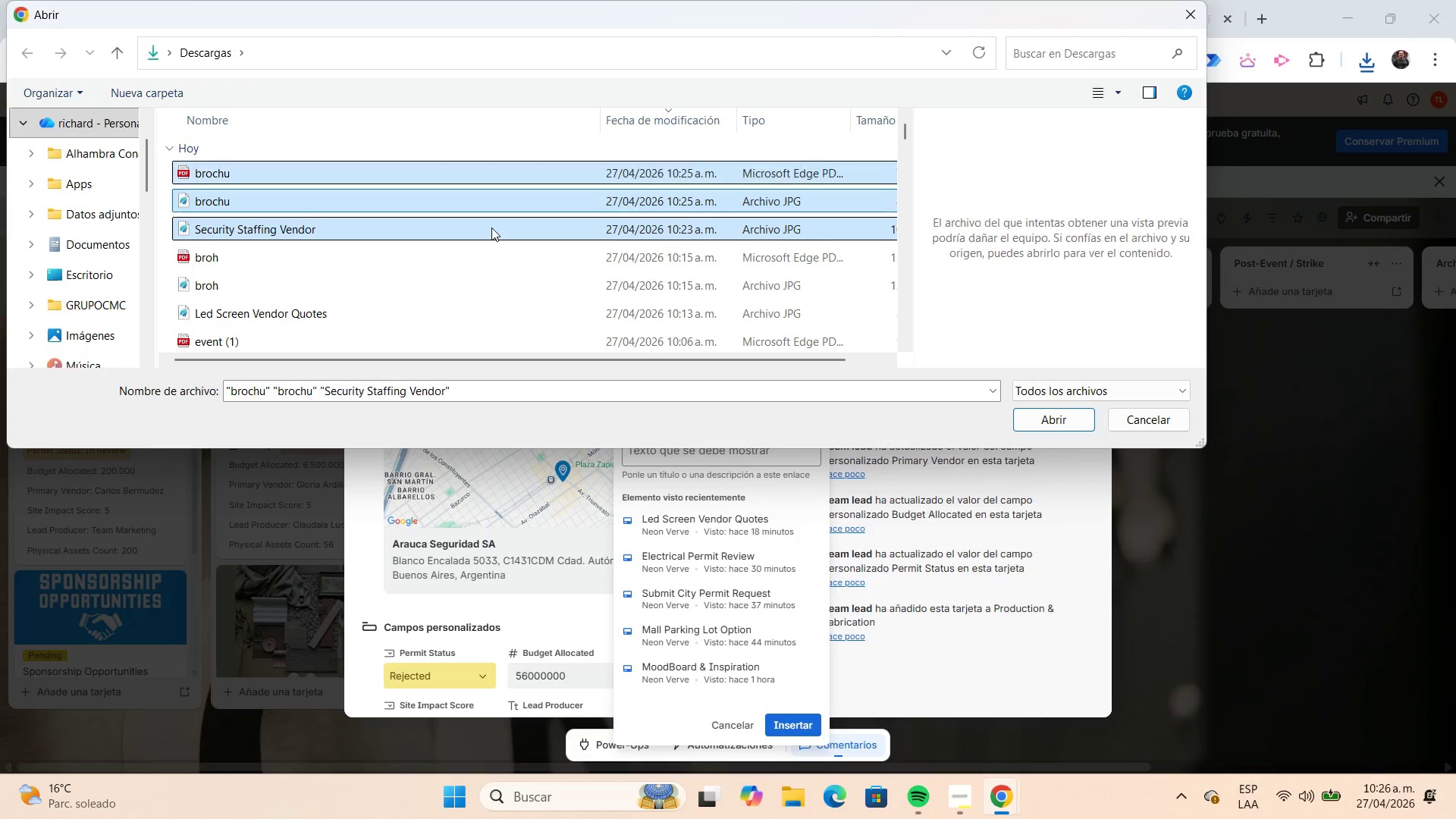 
key(Shift+ArrowUp)
 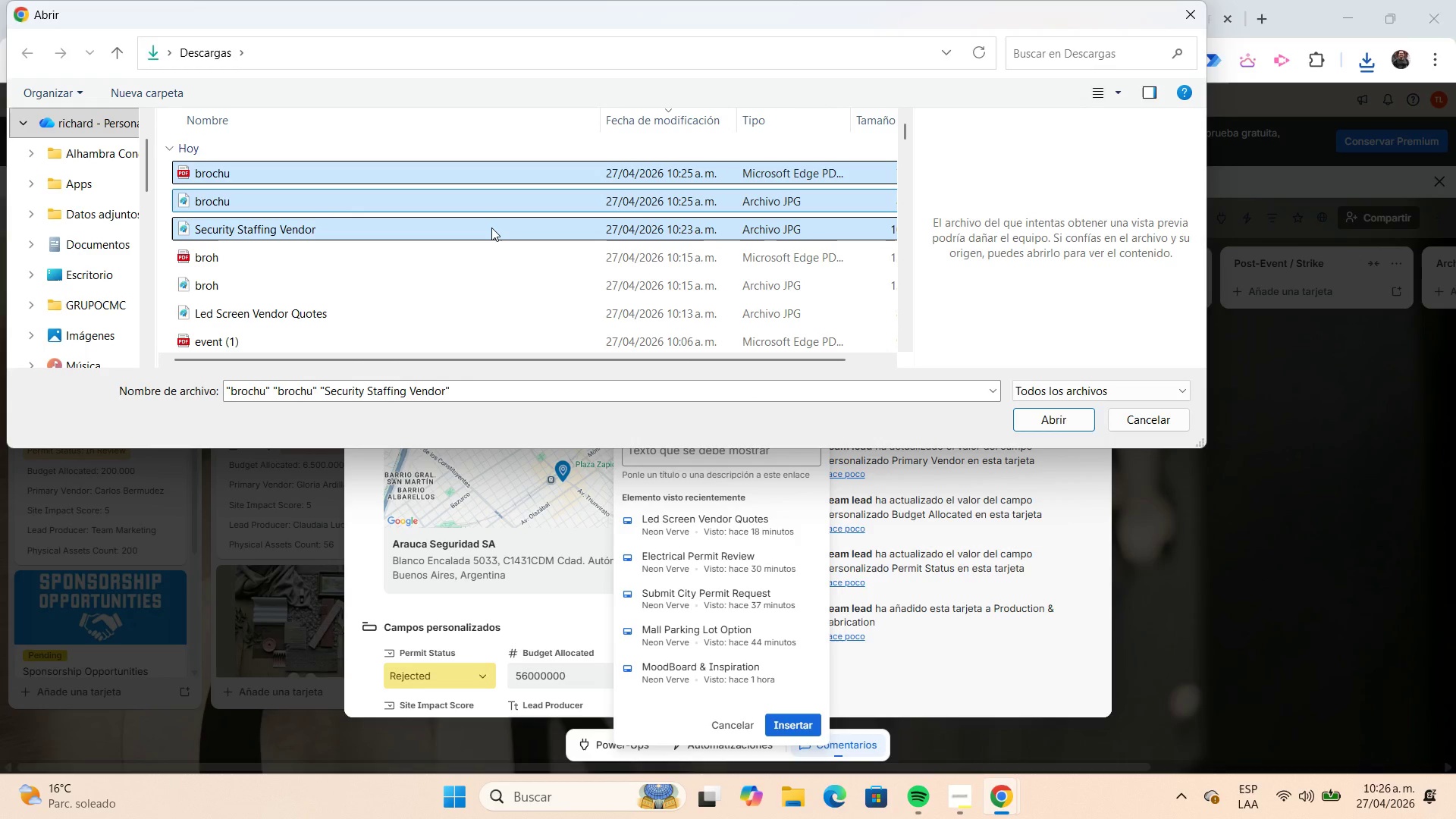 
key(Enter)
 